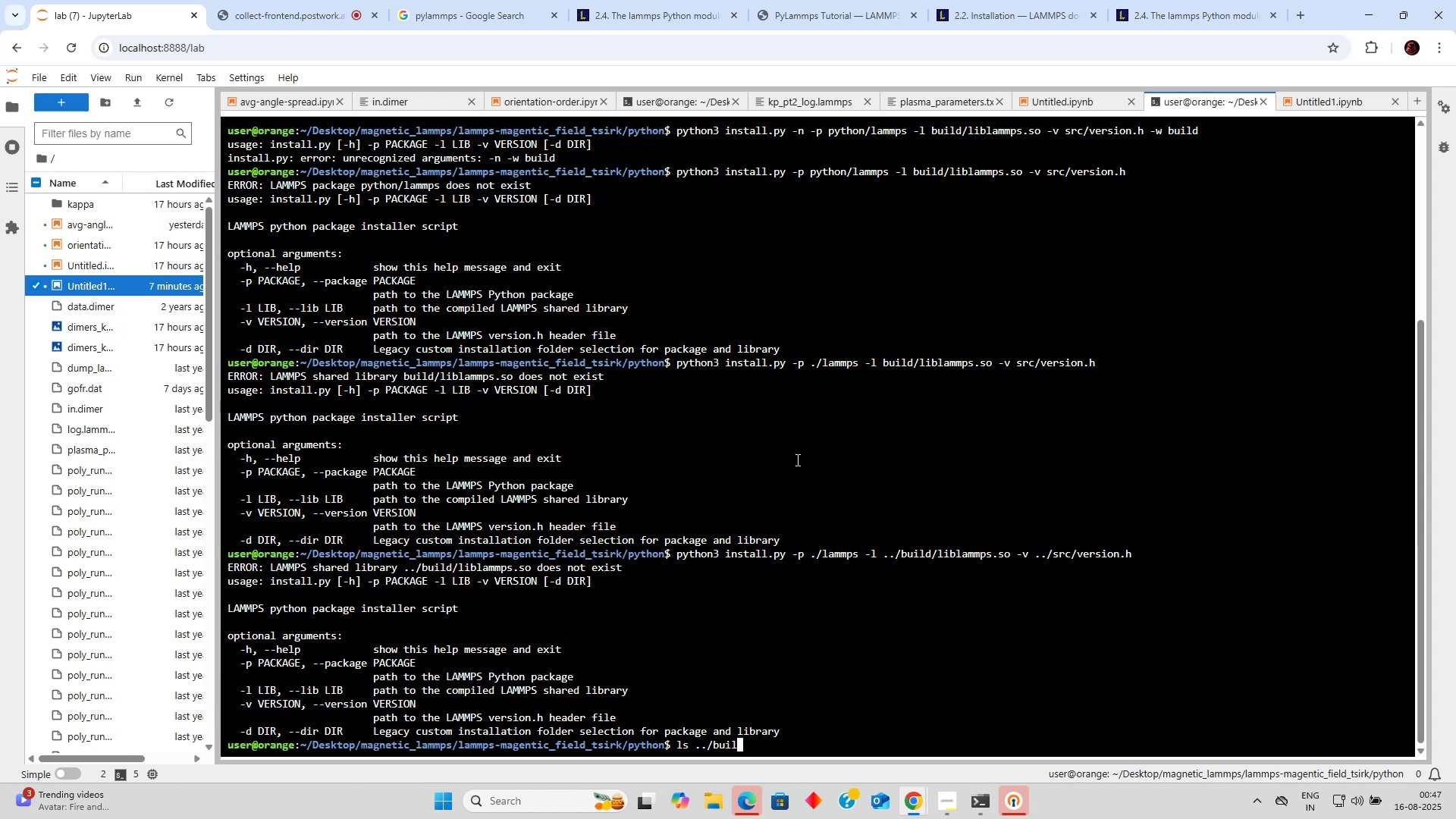 
key(Enter)
 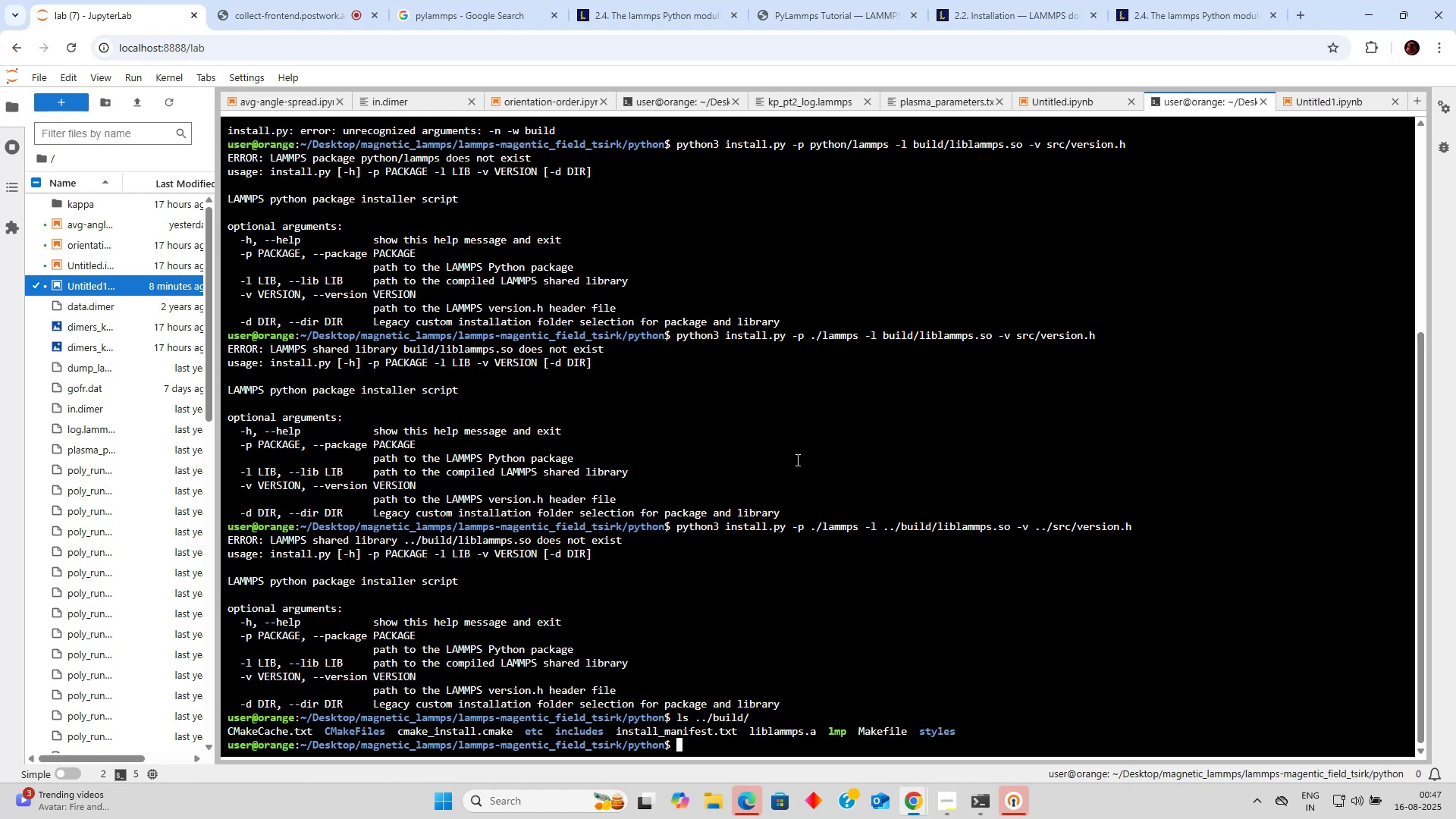 
wait(12.72)
 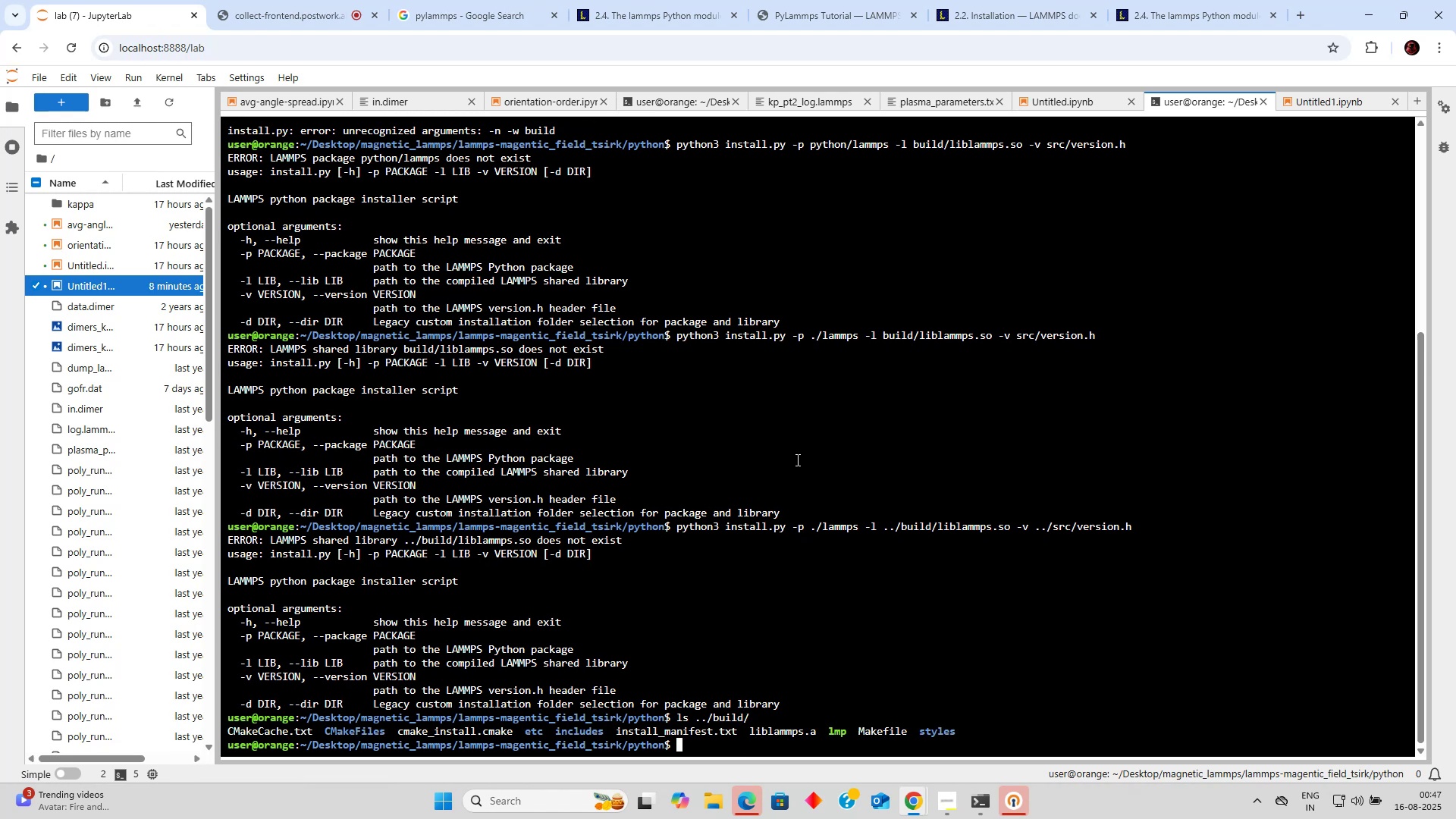 
key(ArrowUp)
 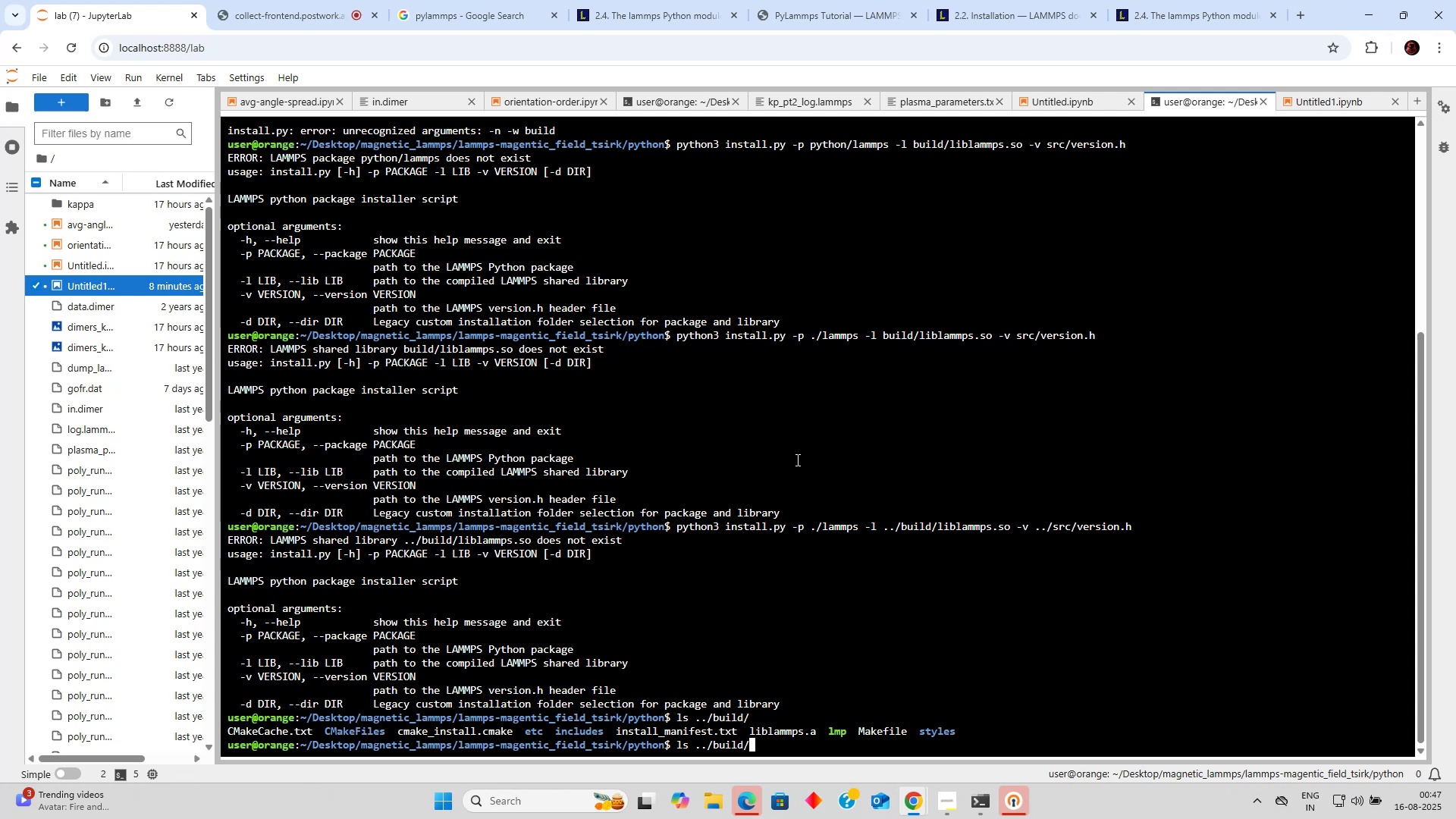 
key(ArrowUp)
 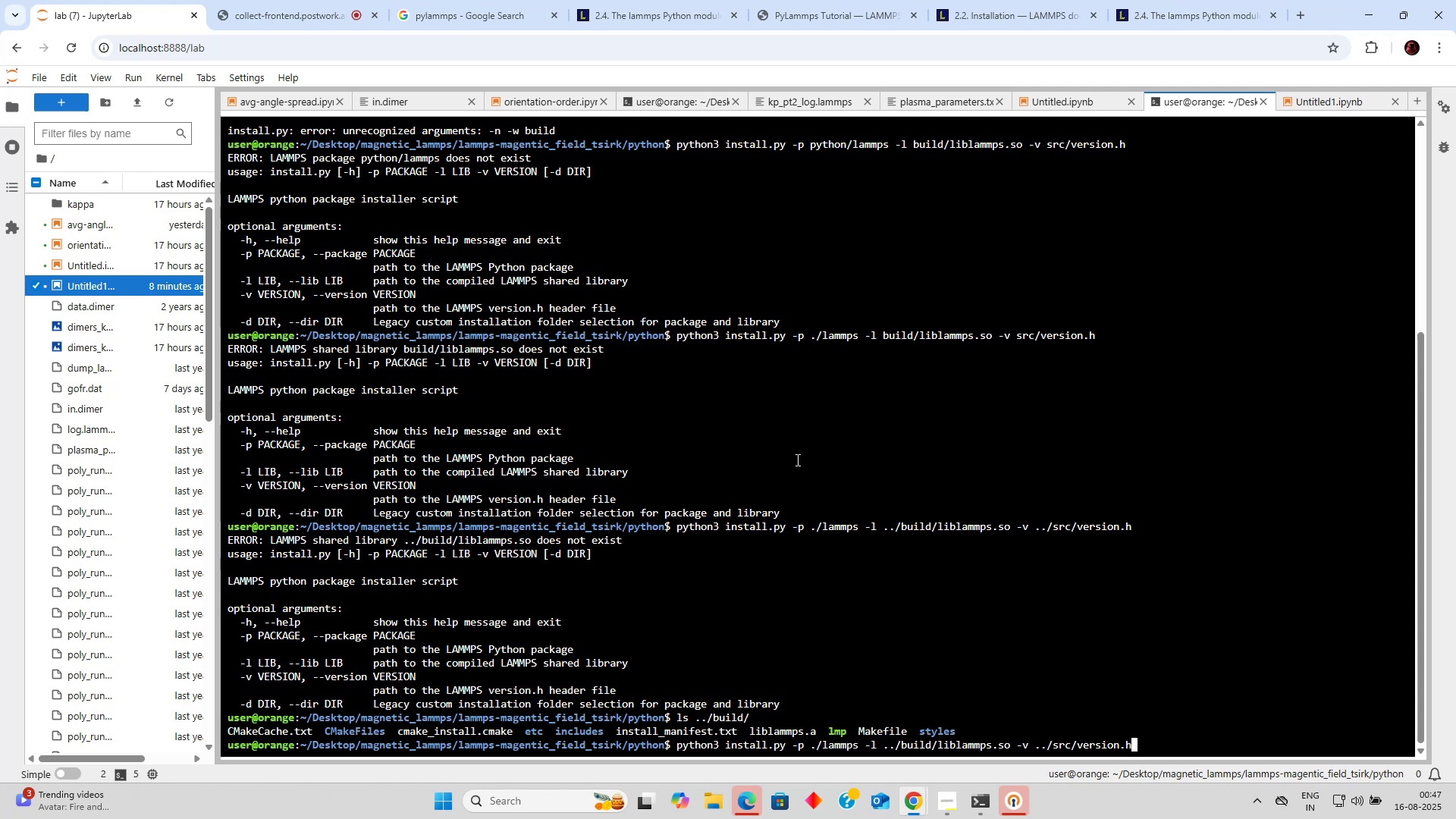 
hold_key(key=ArrowLeft, duration=1.25)
 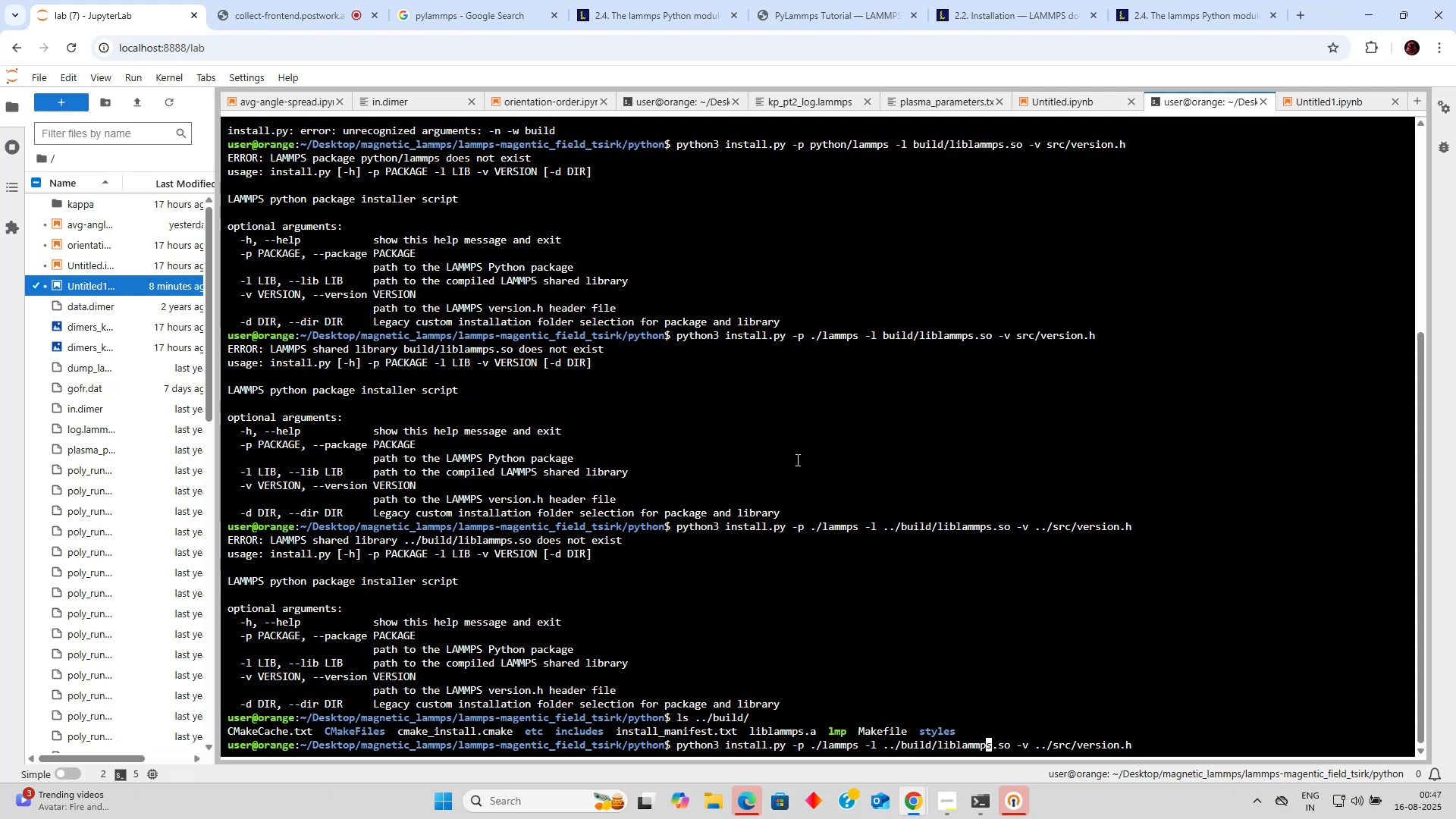 
key(ArrowRight)
 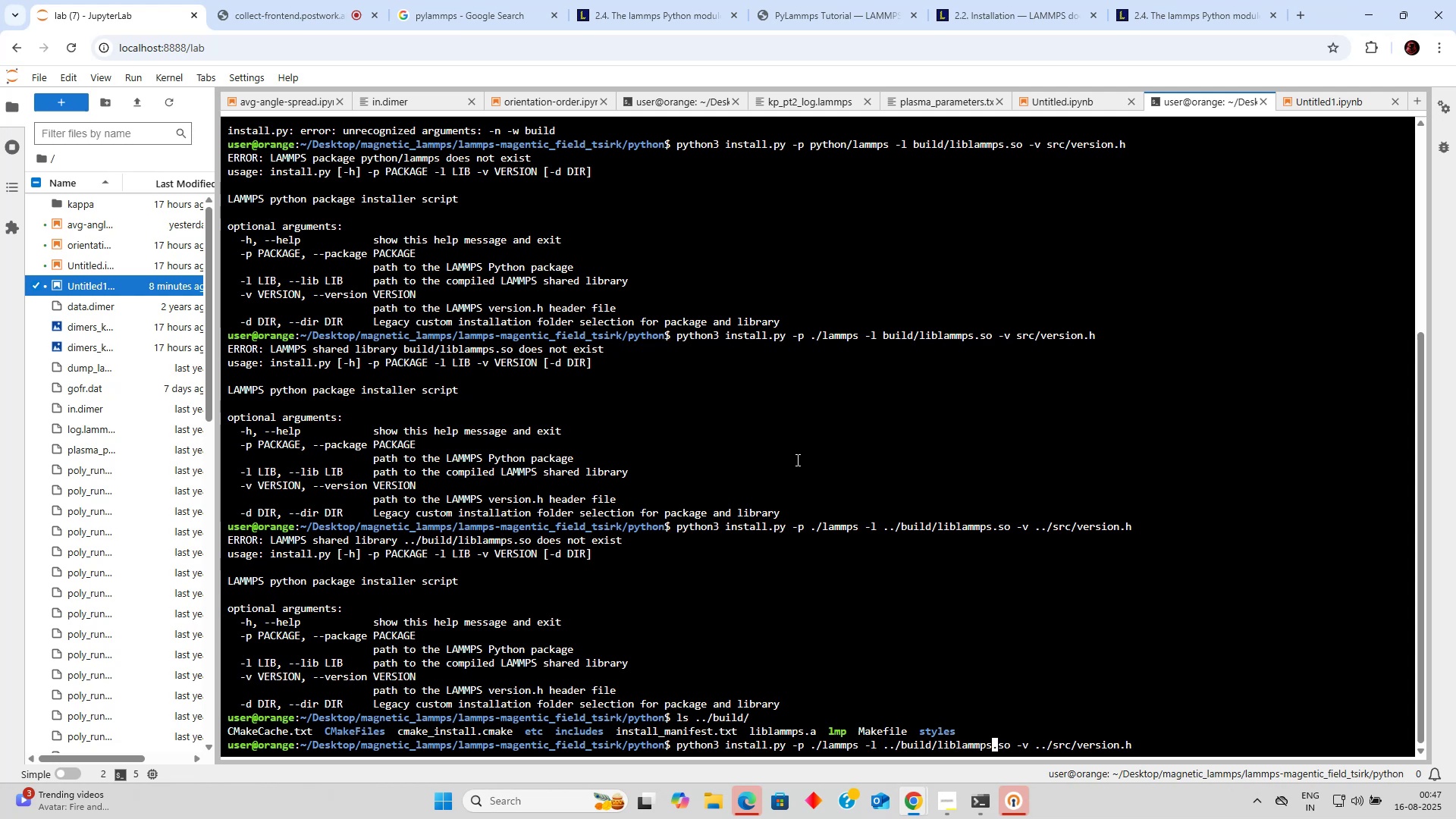 
key(ArrowRight)
 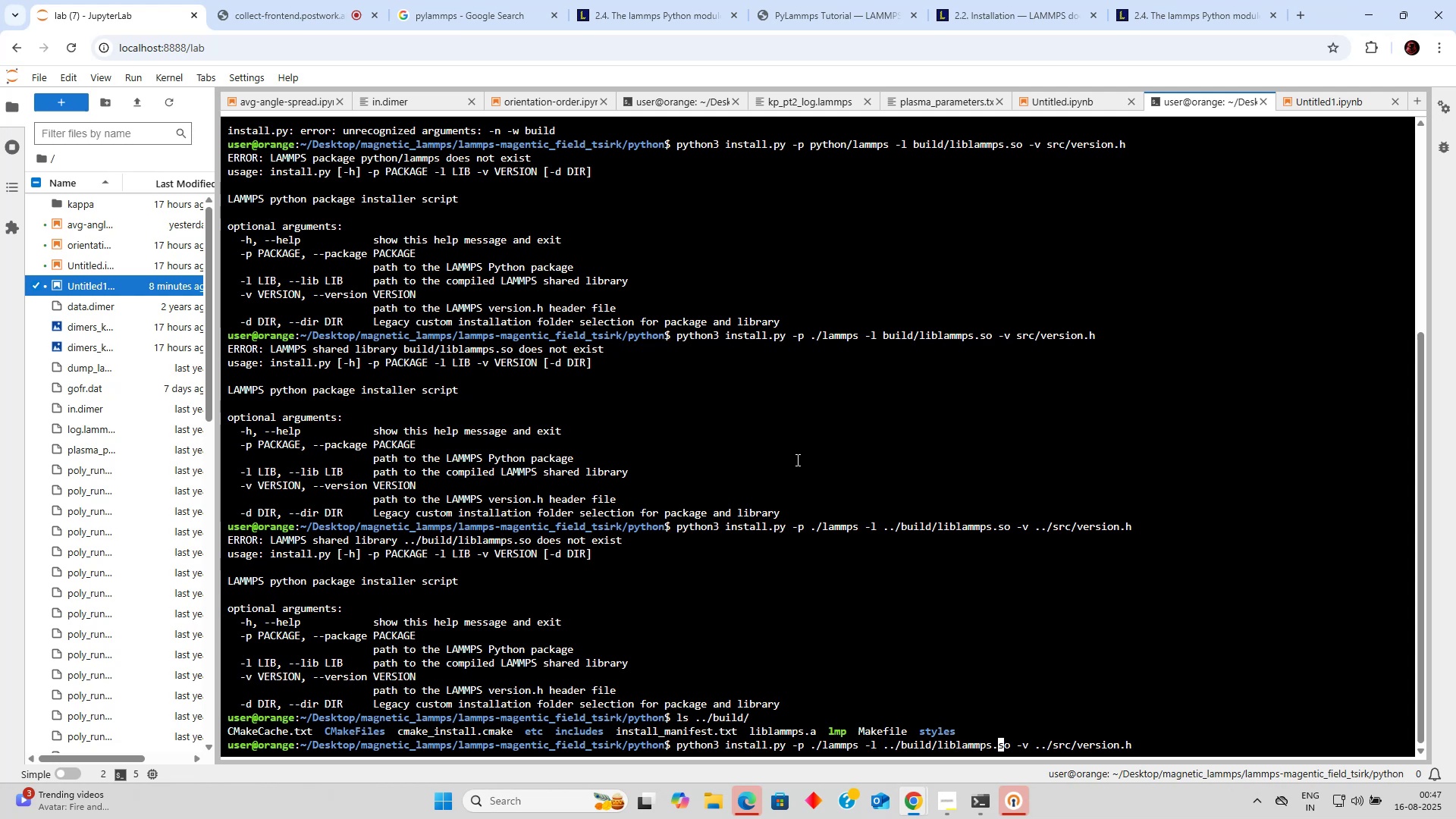 
key(ArrowRight)
 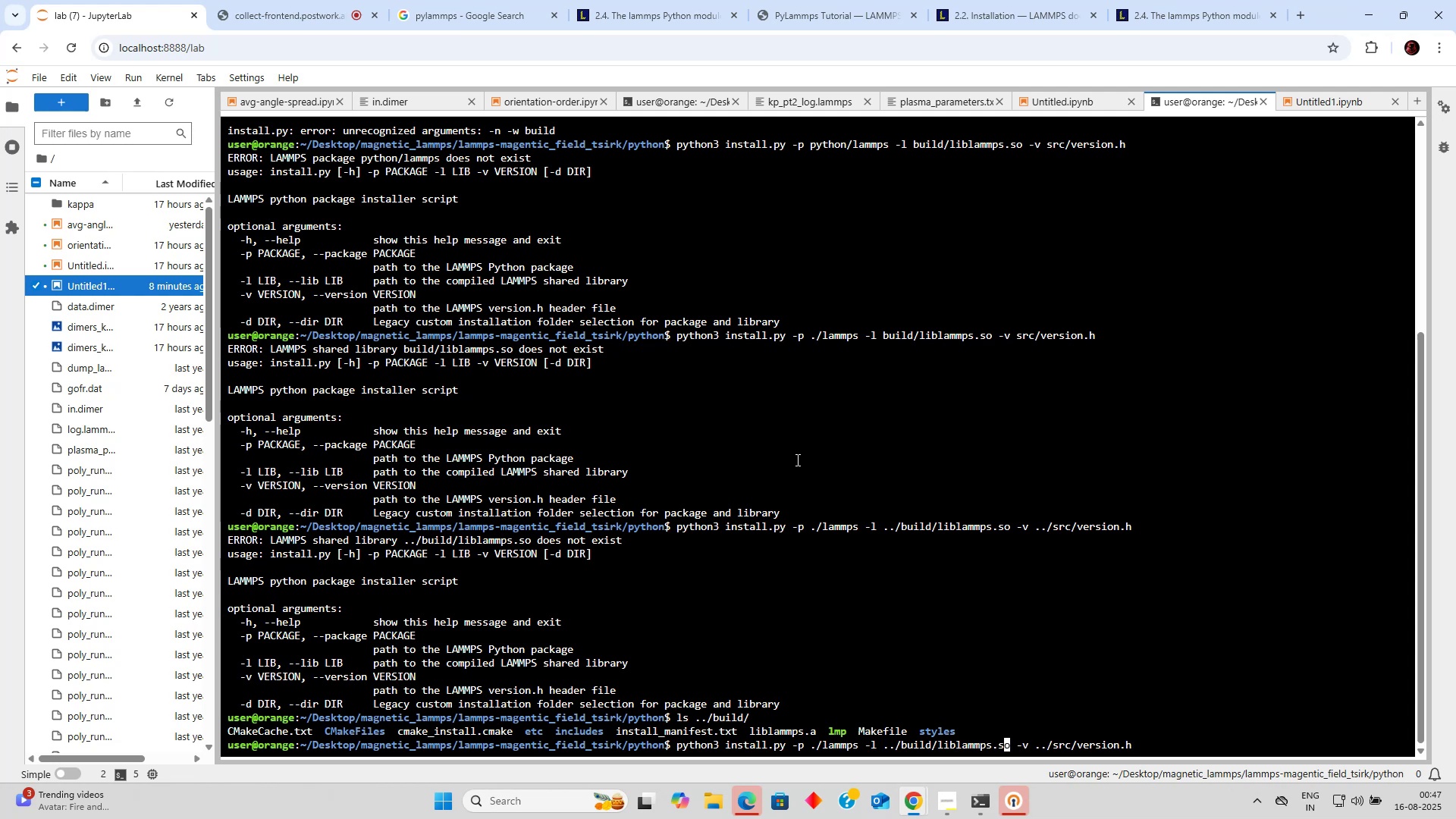 
key(ArrowRight)
 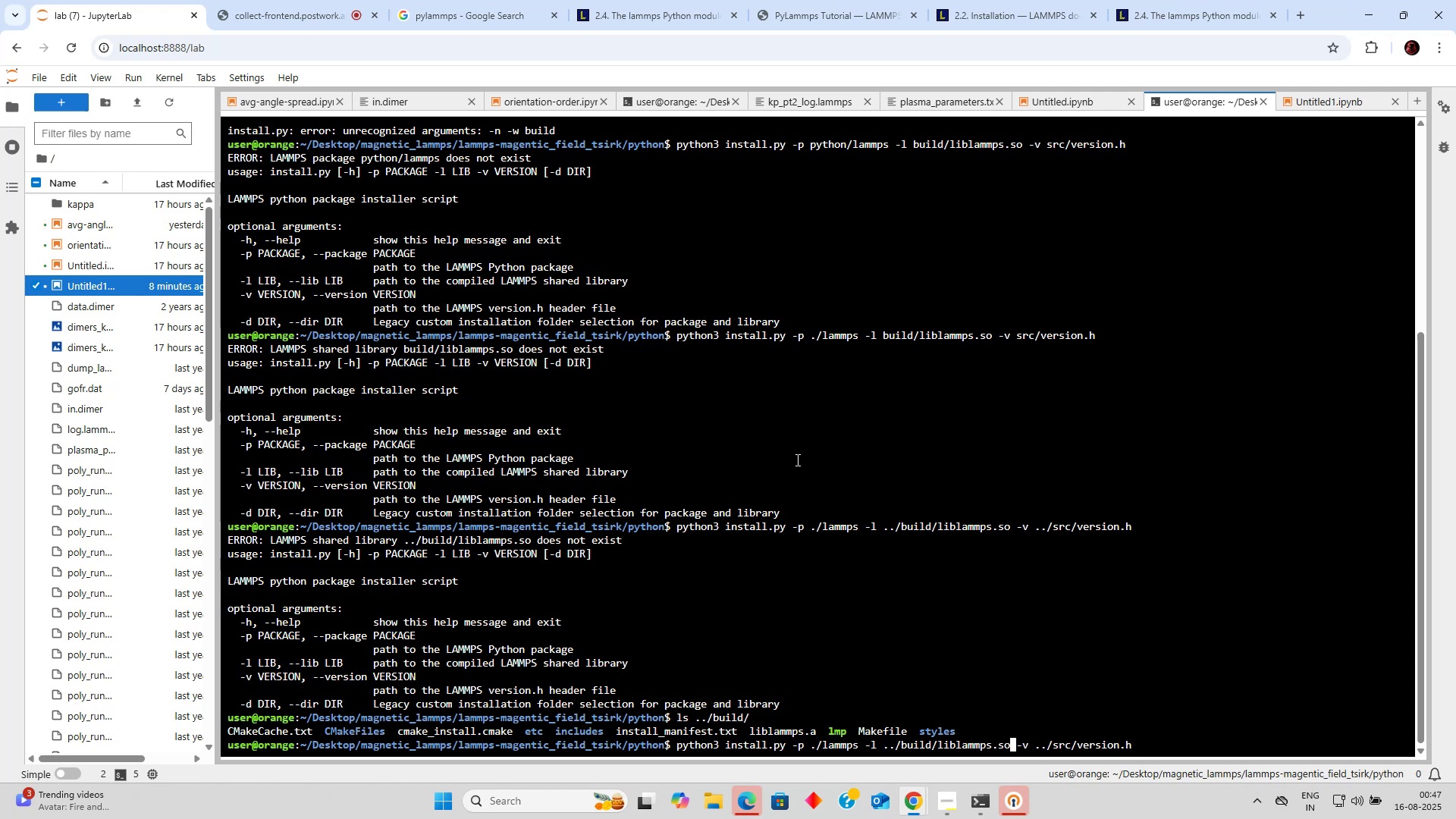 
hold_key(key=ArrowRight, duration=1.4)
 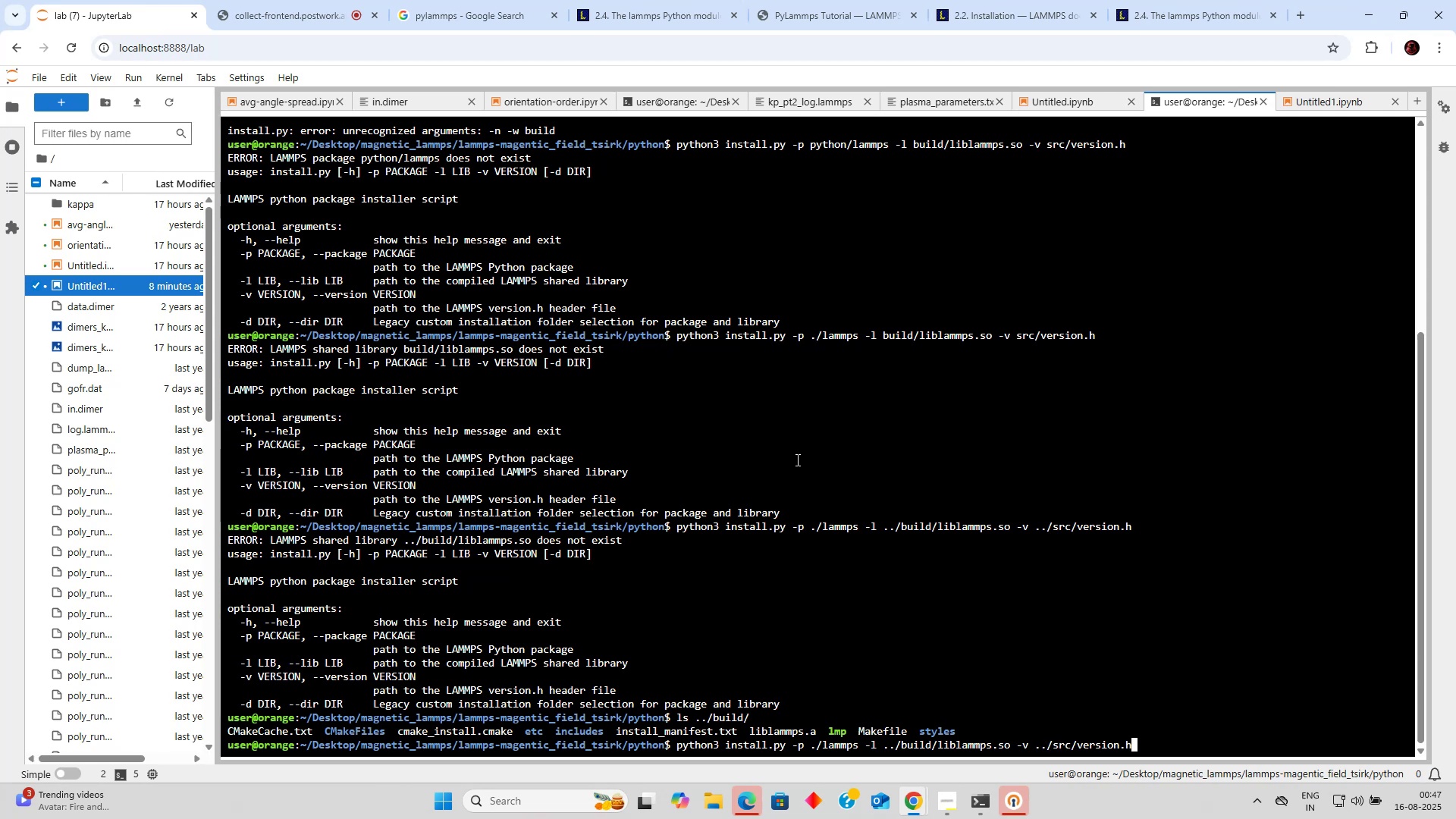 
hold_key(key=Backspace, duration=1.5)
 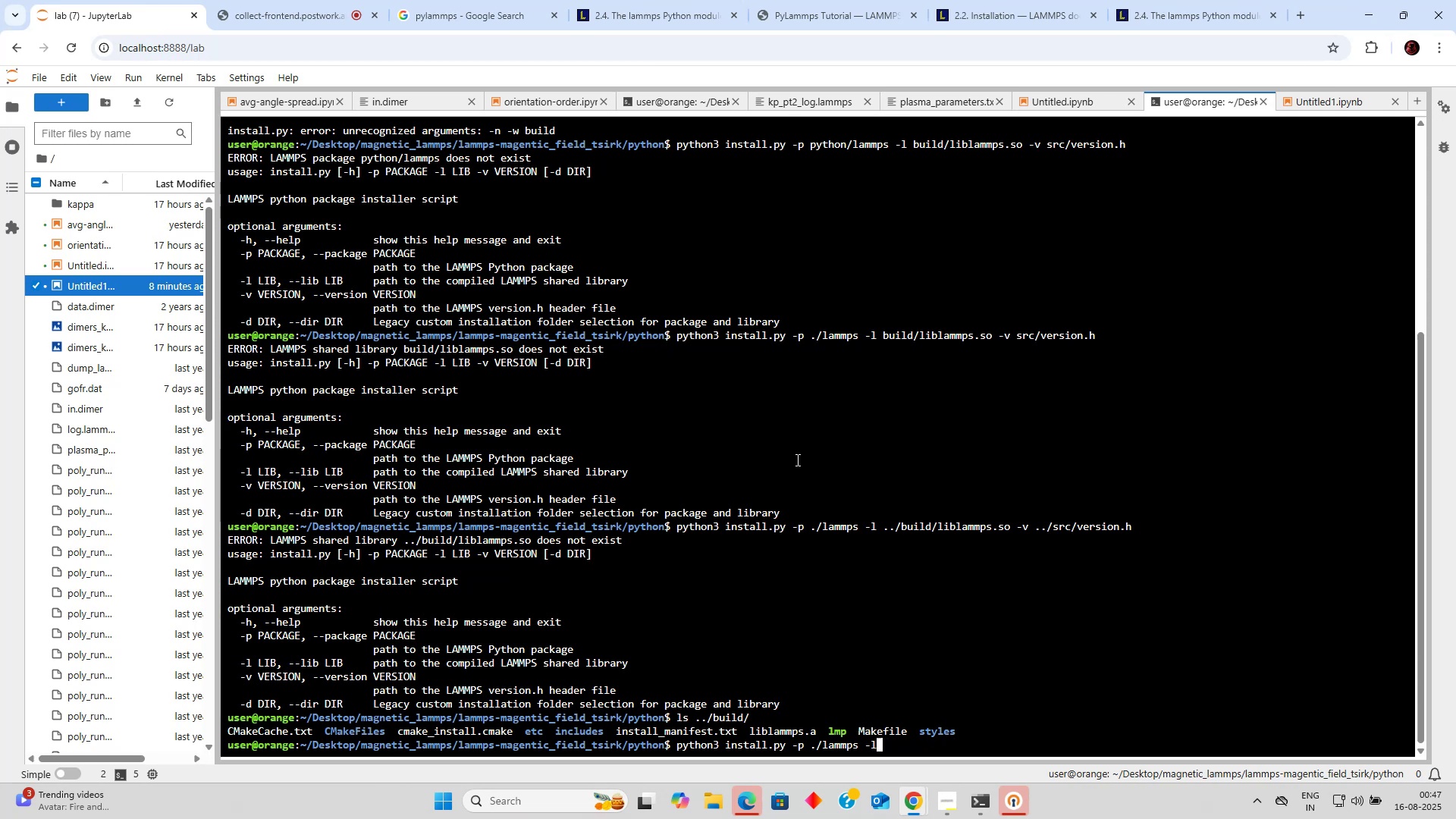 
hold_key(key=Backspace, duration=1.51)
 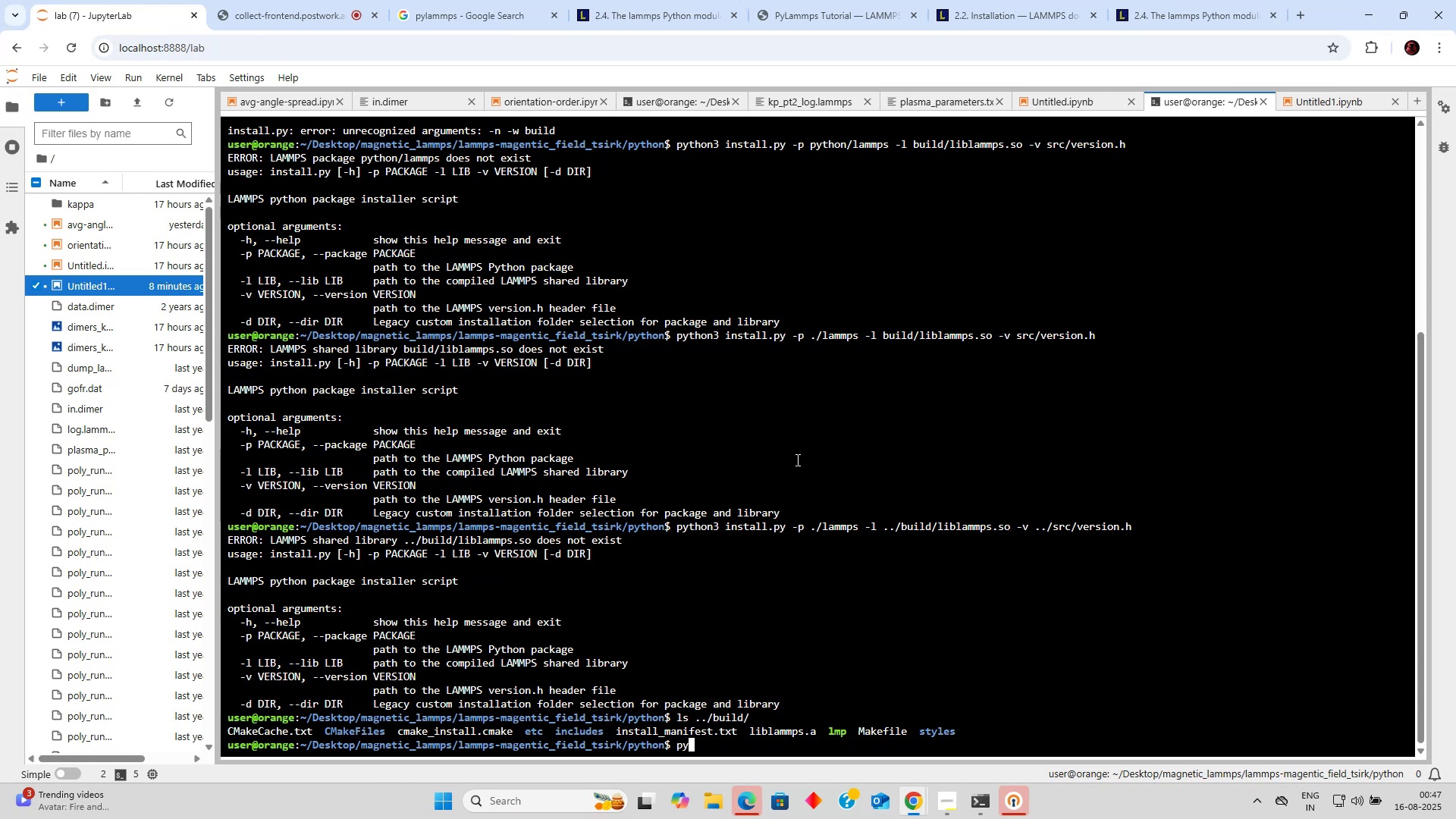 
key(Backspace)
key(Backspace)
type(which lmp)
 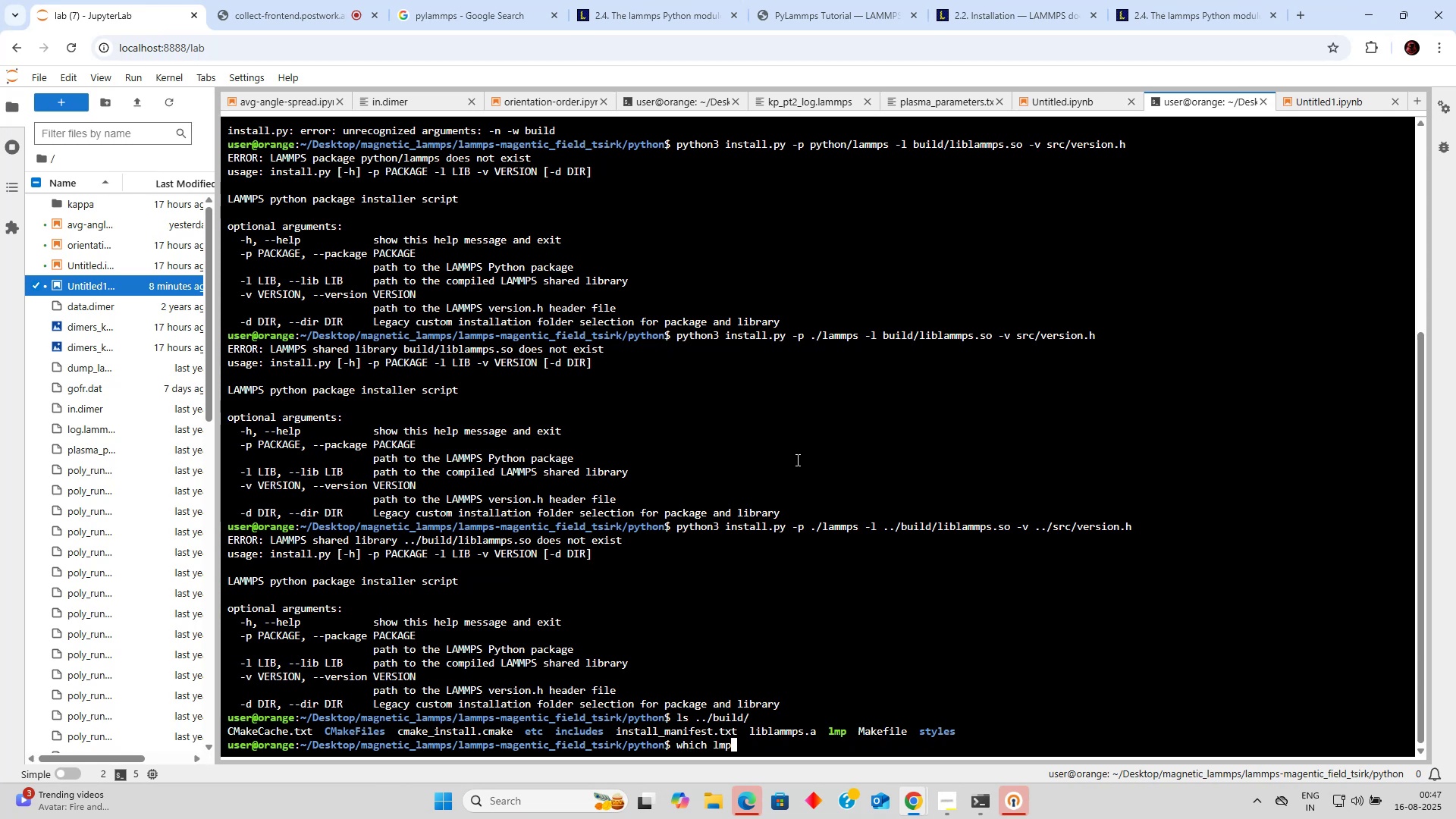 
key(Enter)
 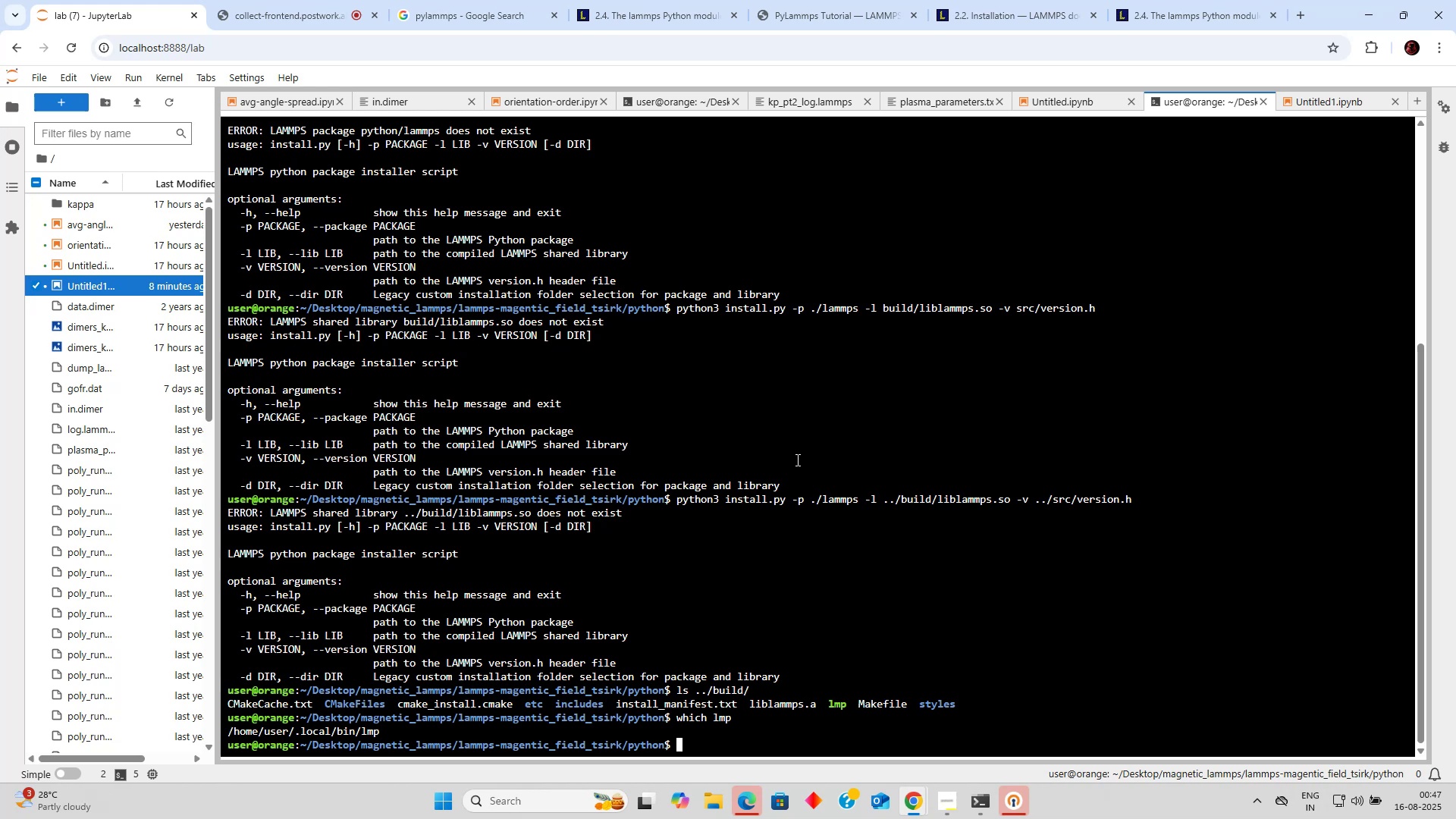 
type(module la)
key(Backspace)
type(oad lammp)
key(Tab)
 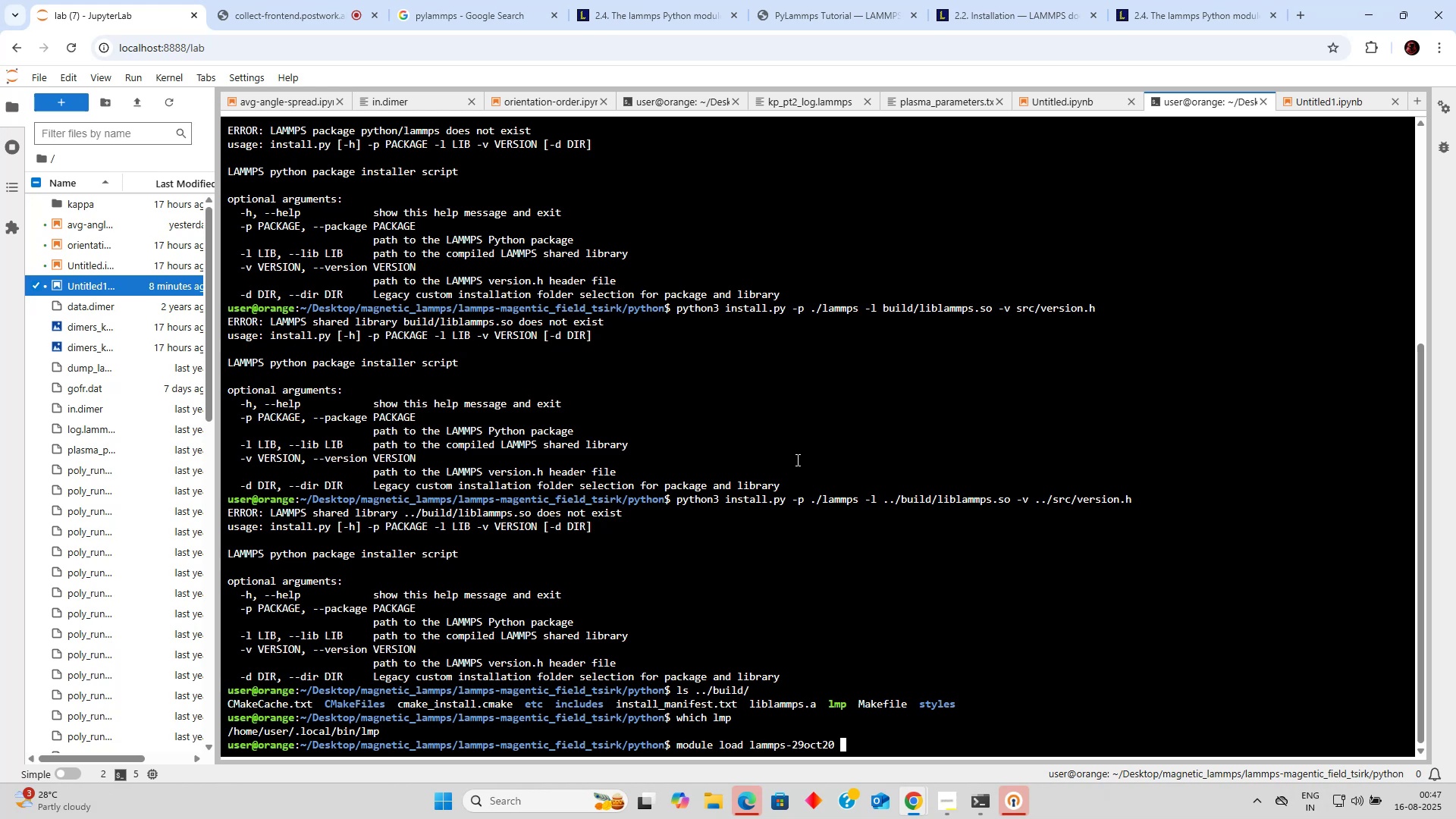 
key(Enter)
 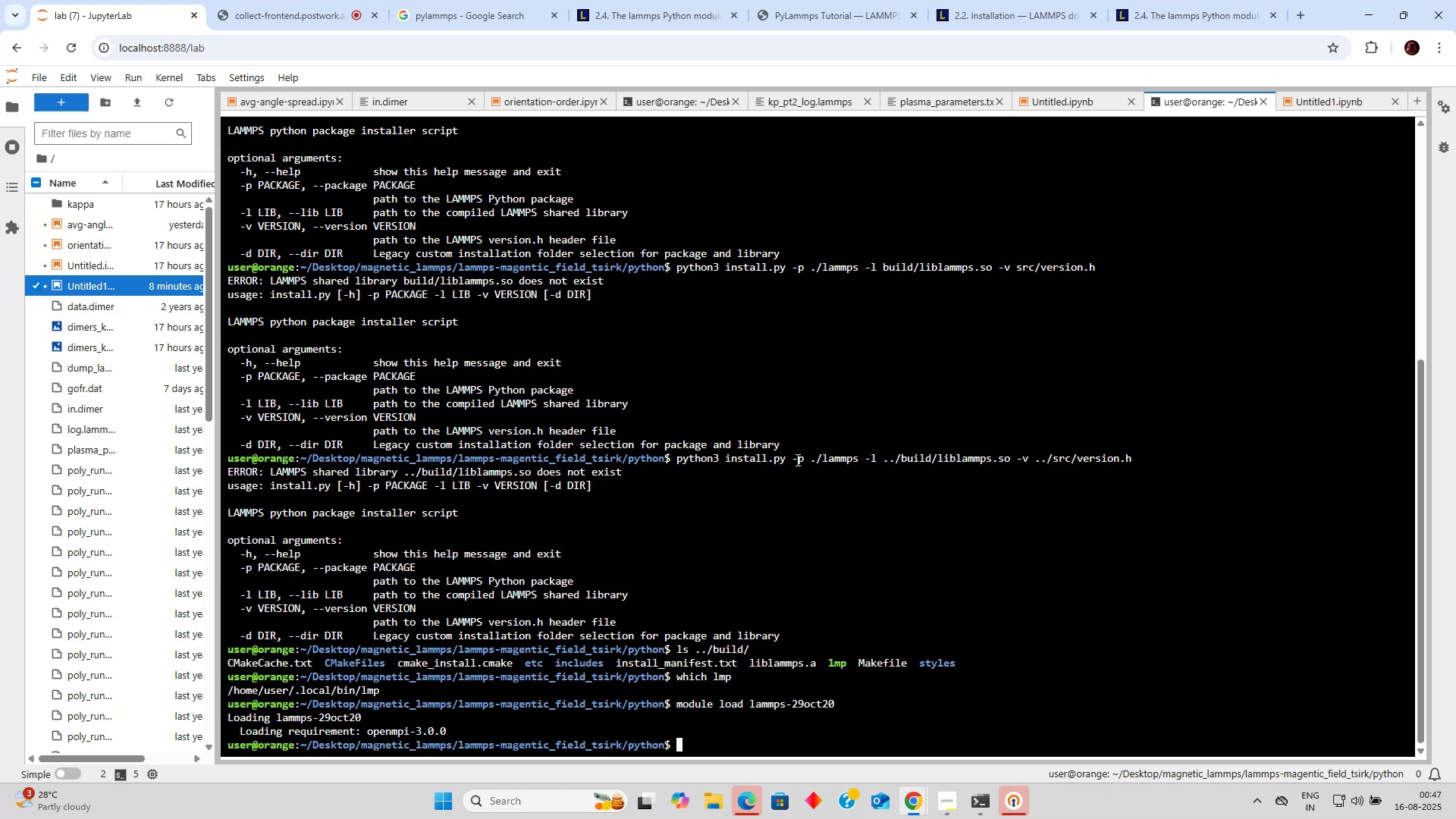 
type(which Lmp)
key(Backspace)
key(Backspace)
key(Backspace)
type(lmp)
key(Tab)
 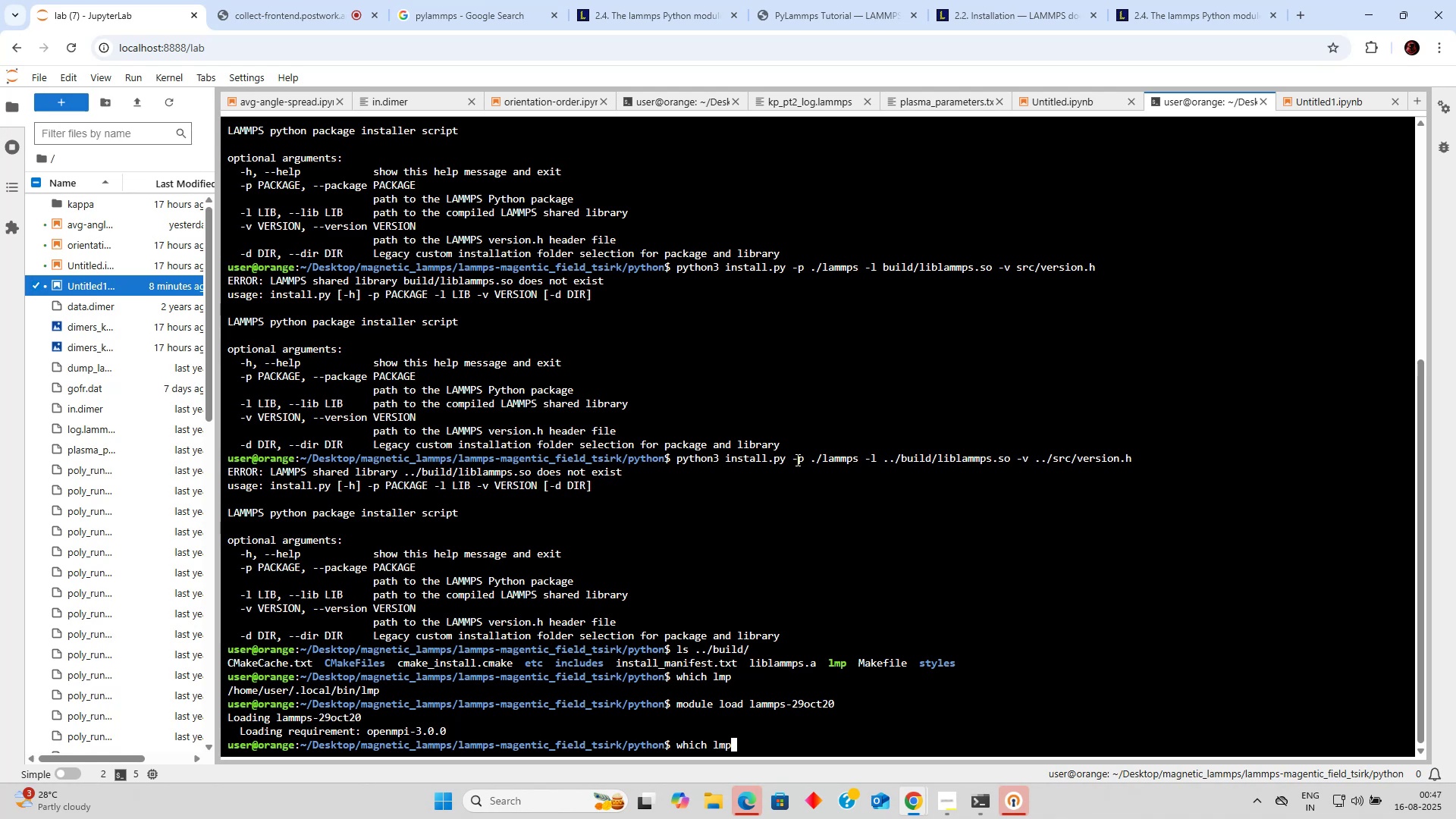 
key(Enter)
 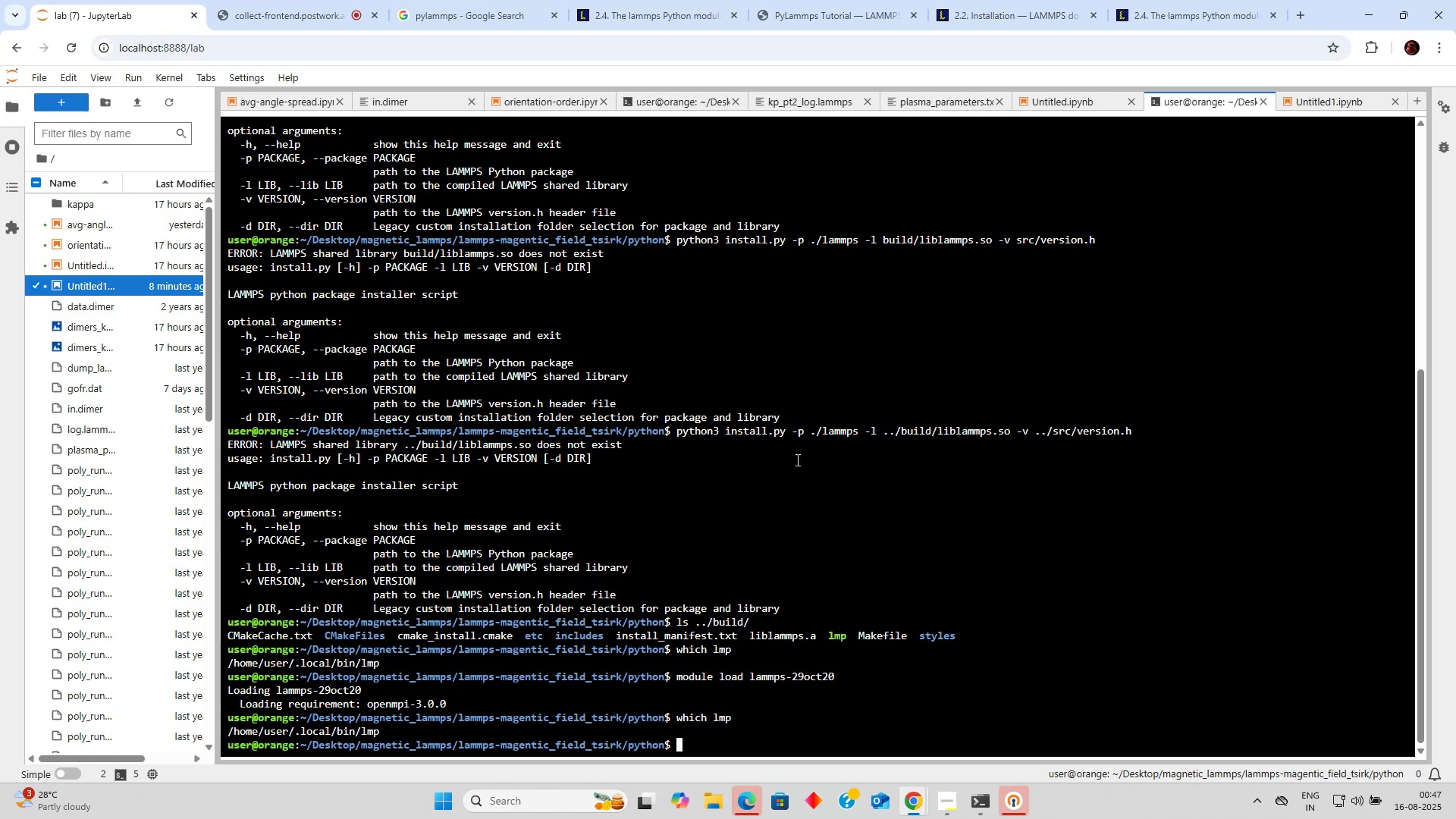 
key(ArrowUp)
 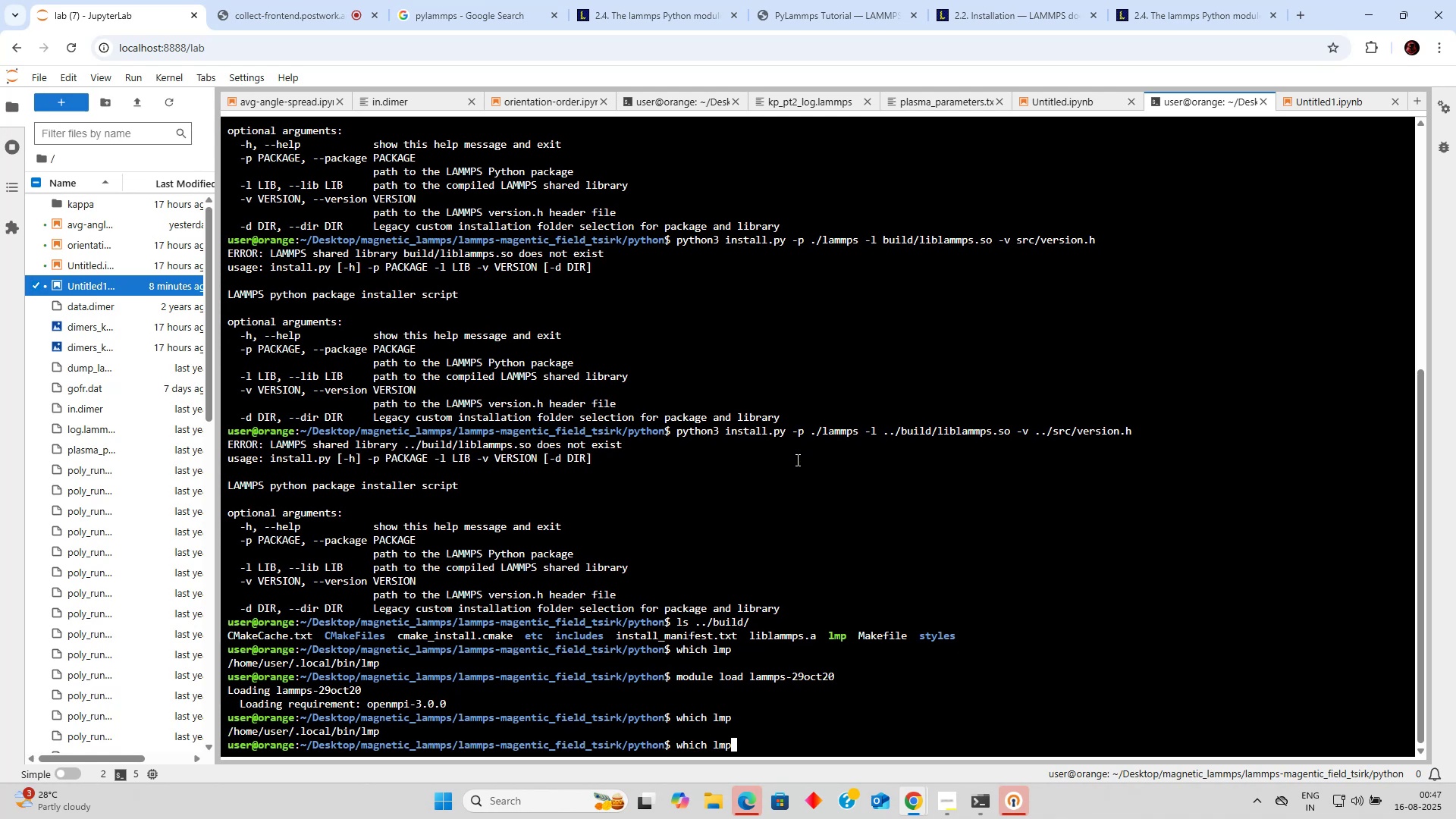 
type(IITDlammps)
 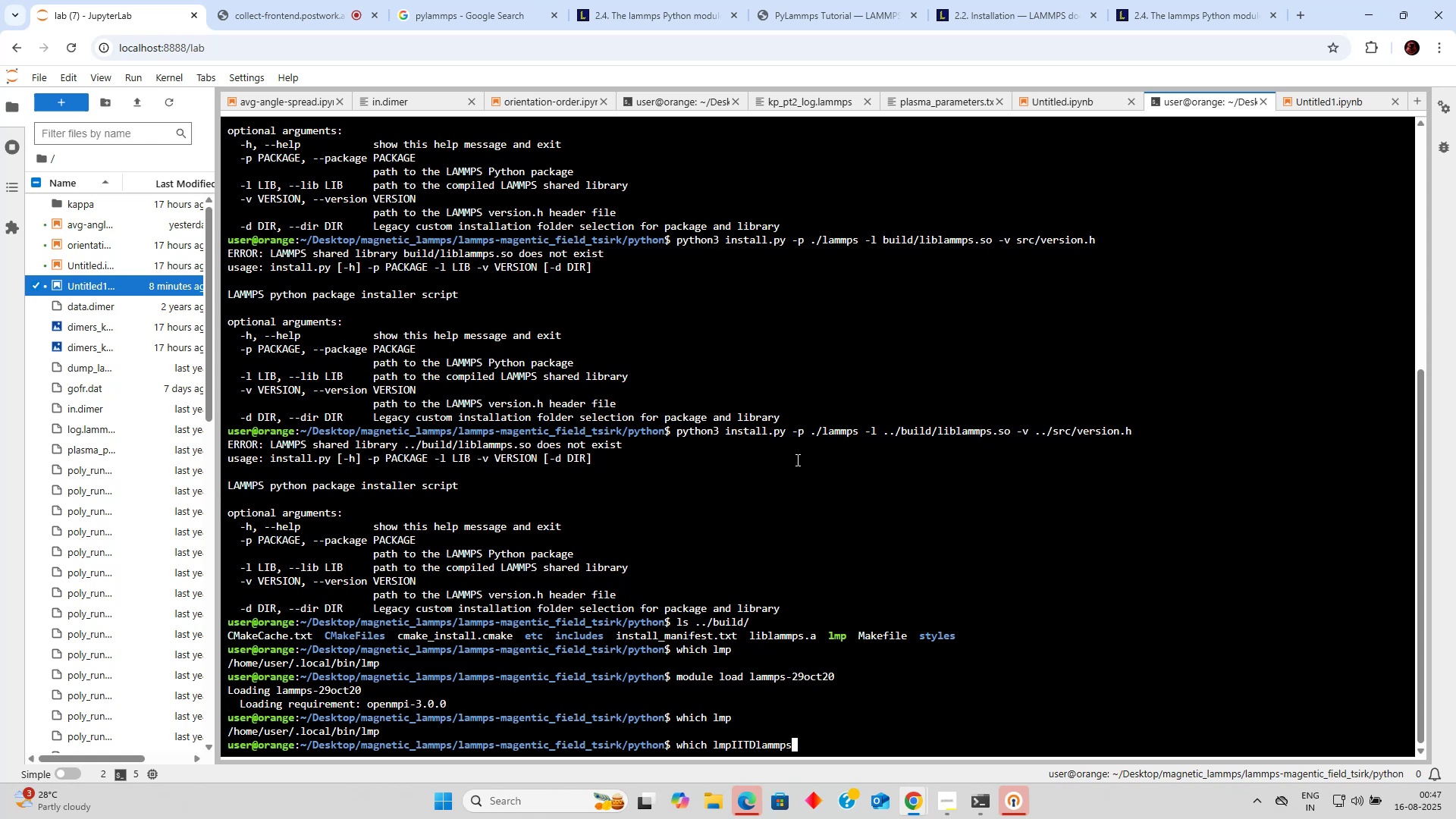 
key(Enter)
 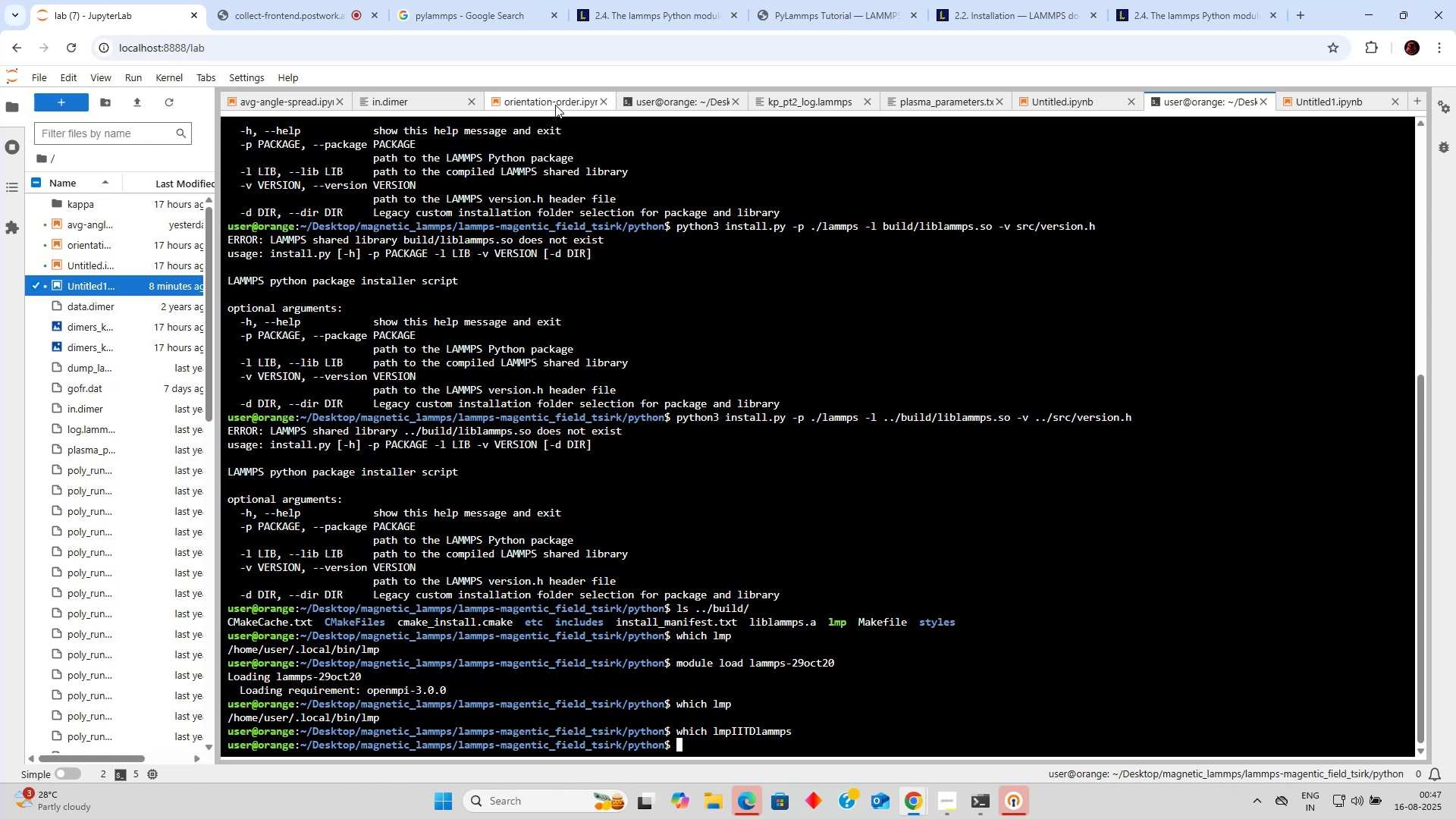 
wait(9.16)
 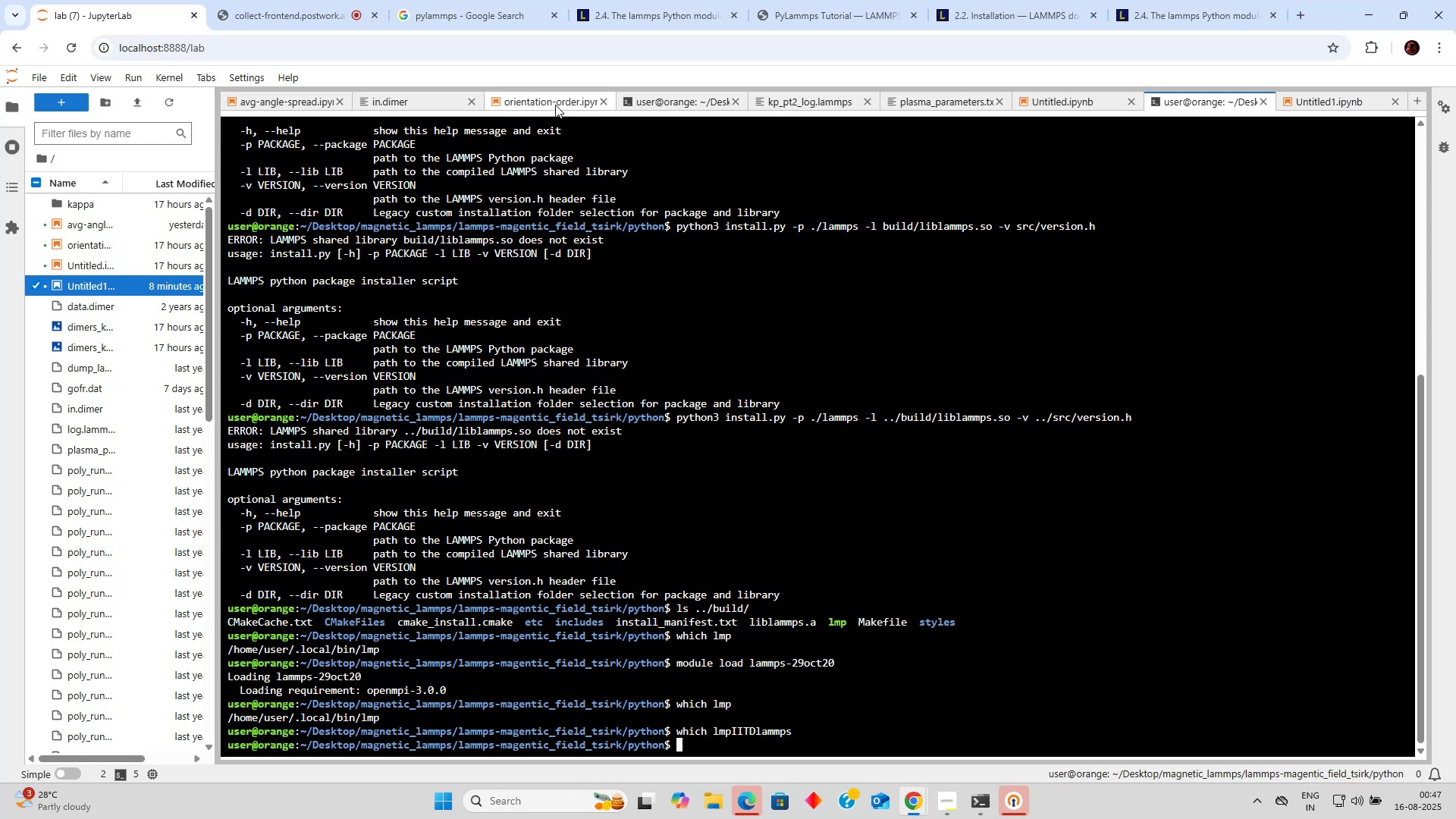 
left_click([689, 103])
 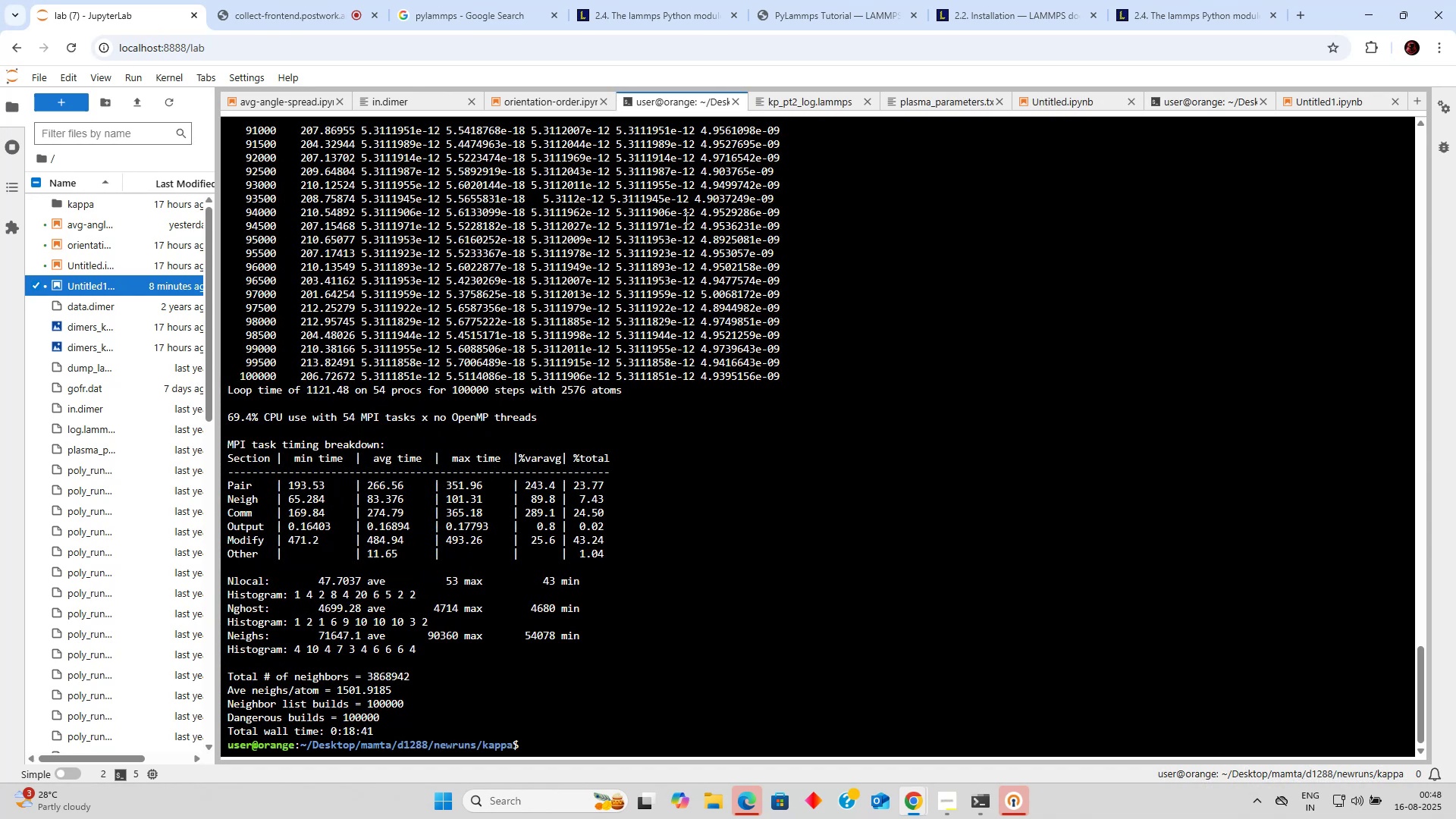 
key(ArrowUp)
 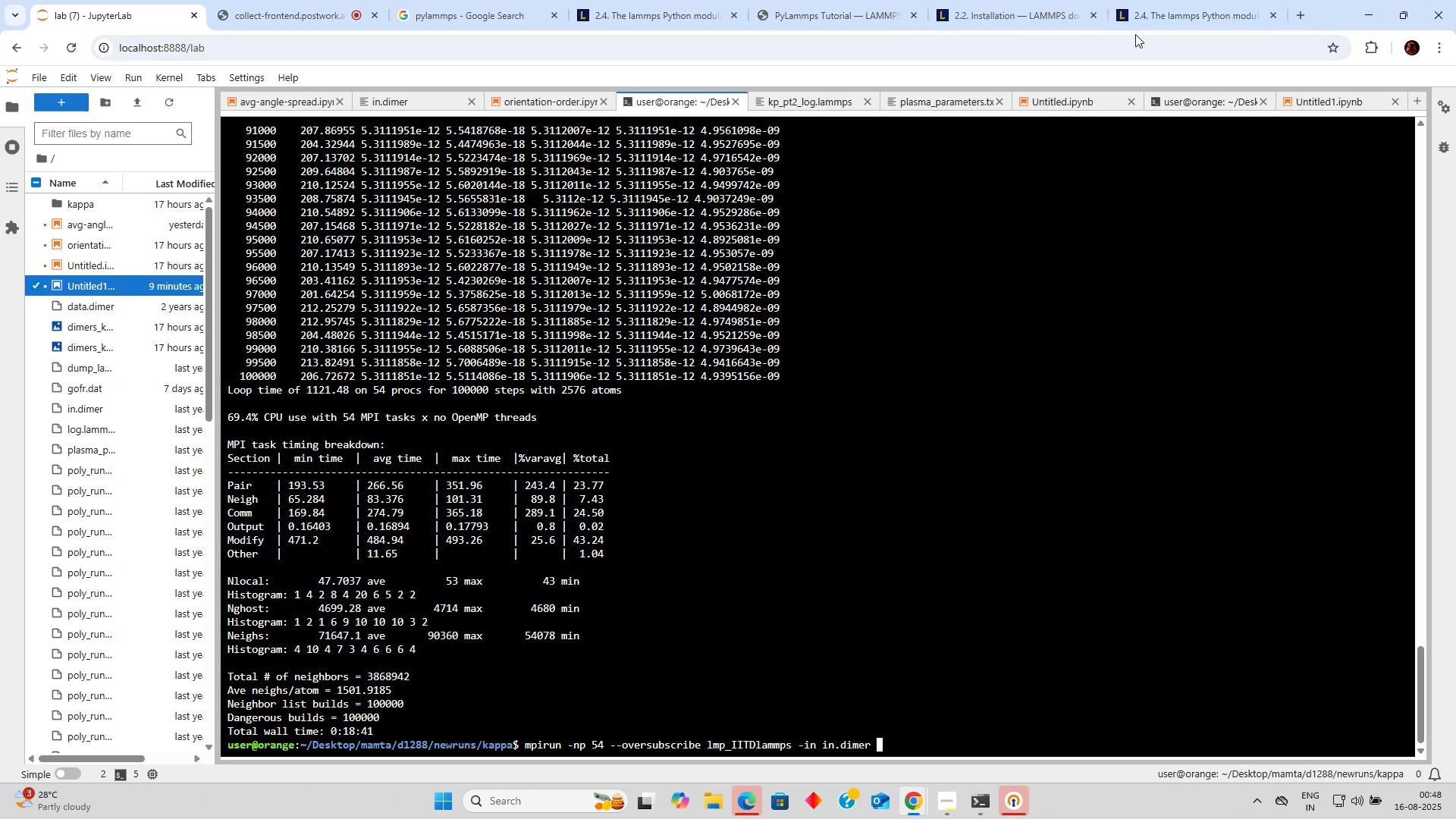 
left_click([1203, 95])
 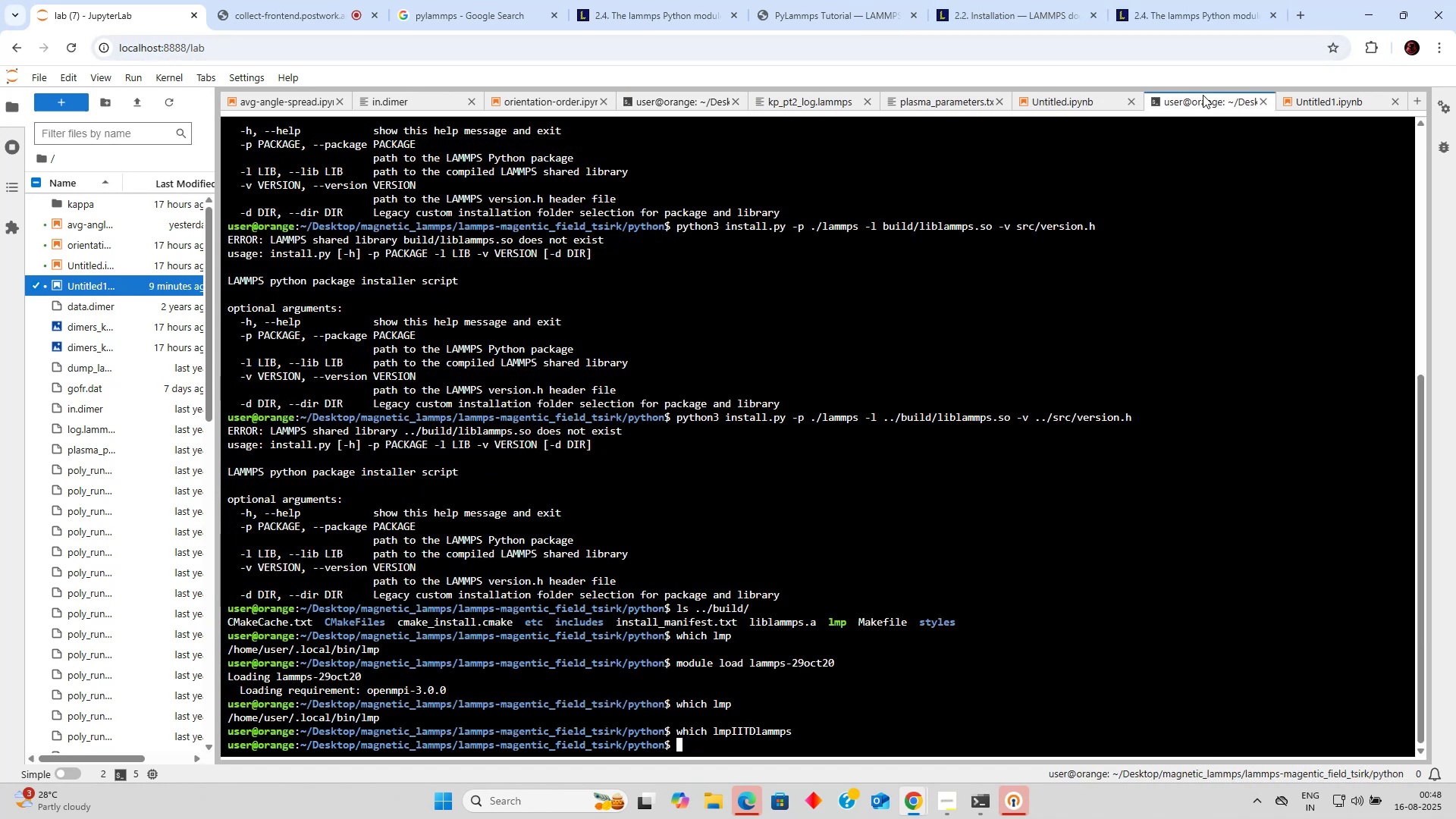 
key(ArrowUp)
 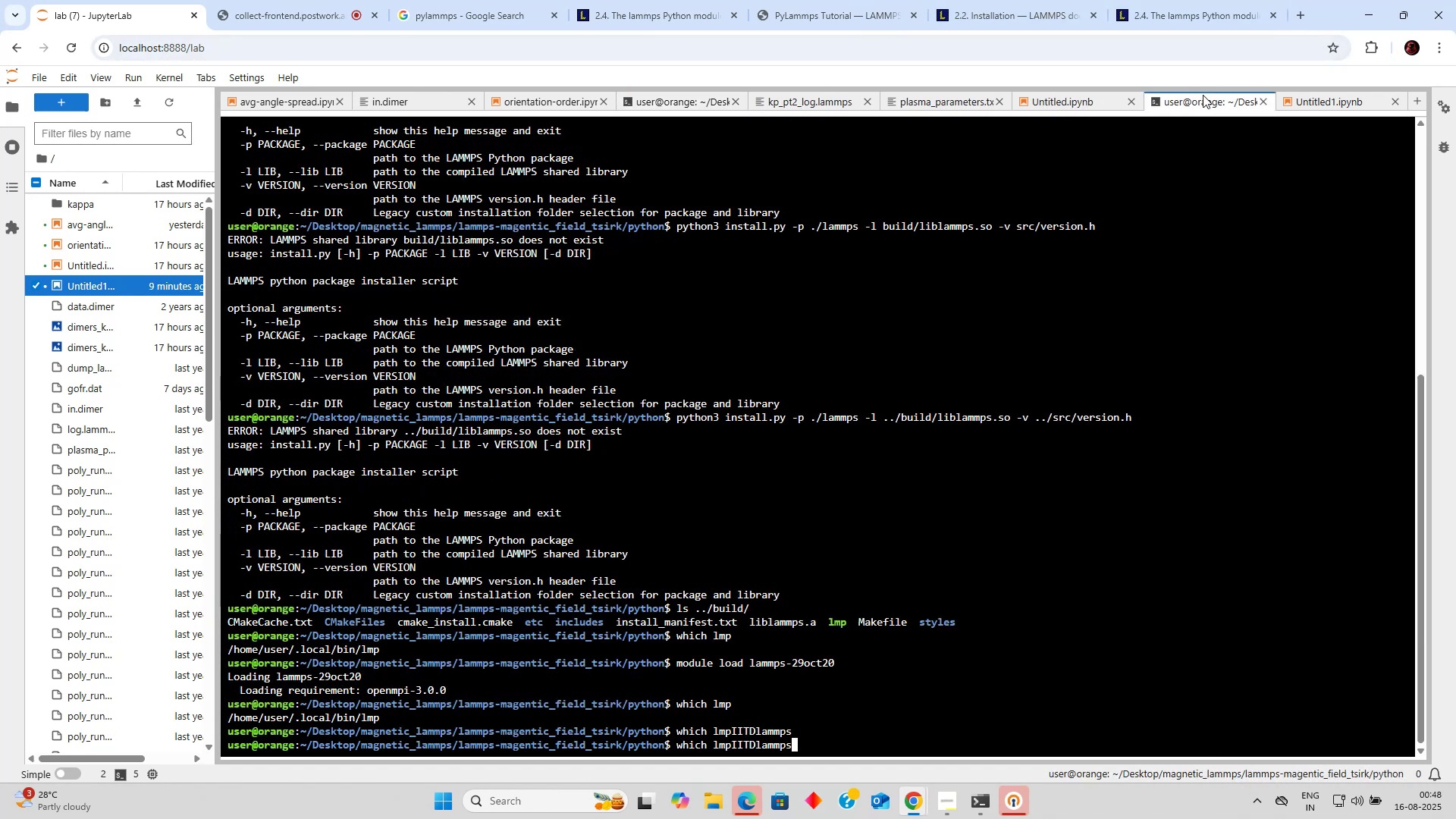 
hold_key(key=ArrowLeft, duration=0.73)
 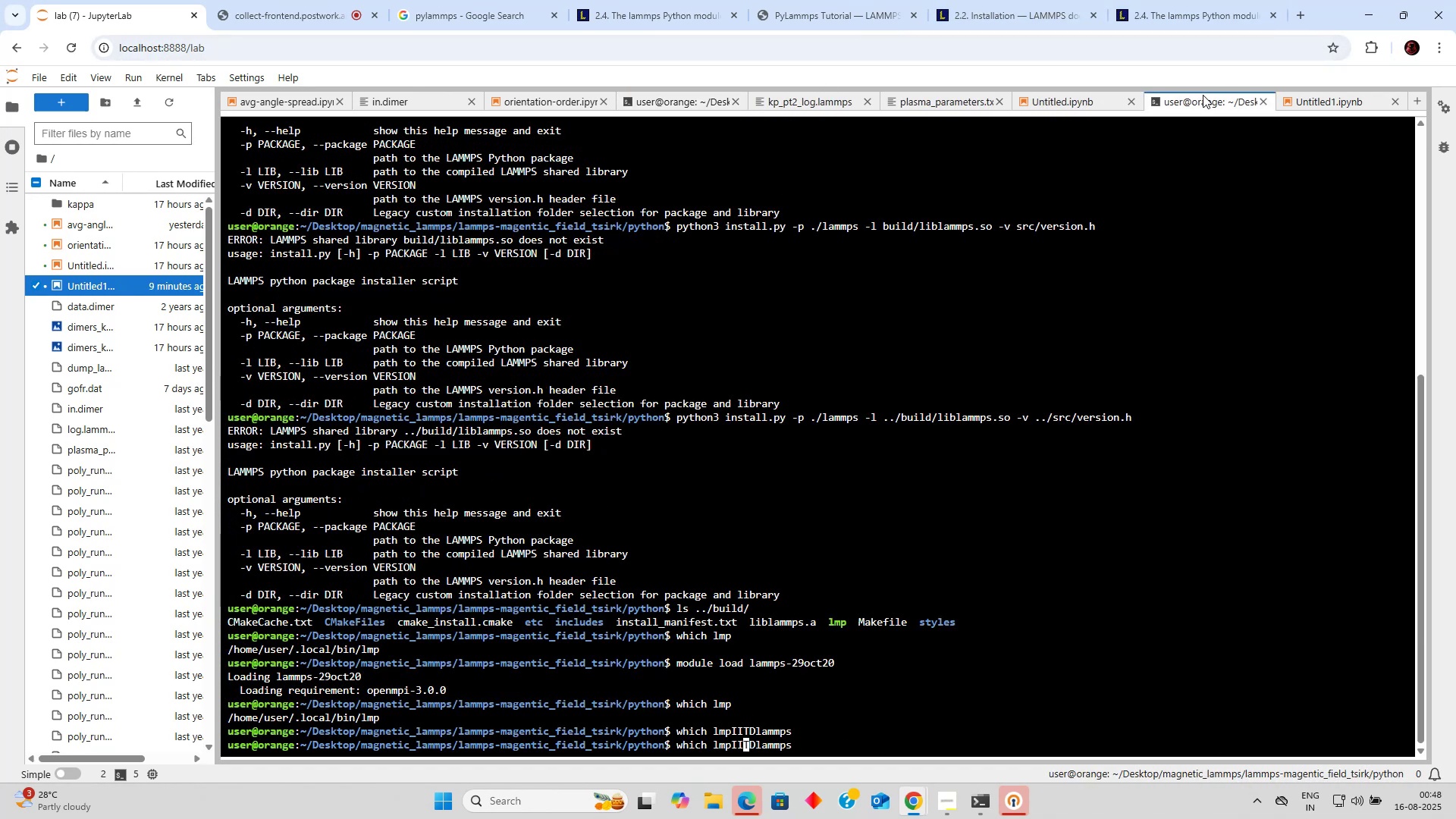 
key(ArrowLeft)
 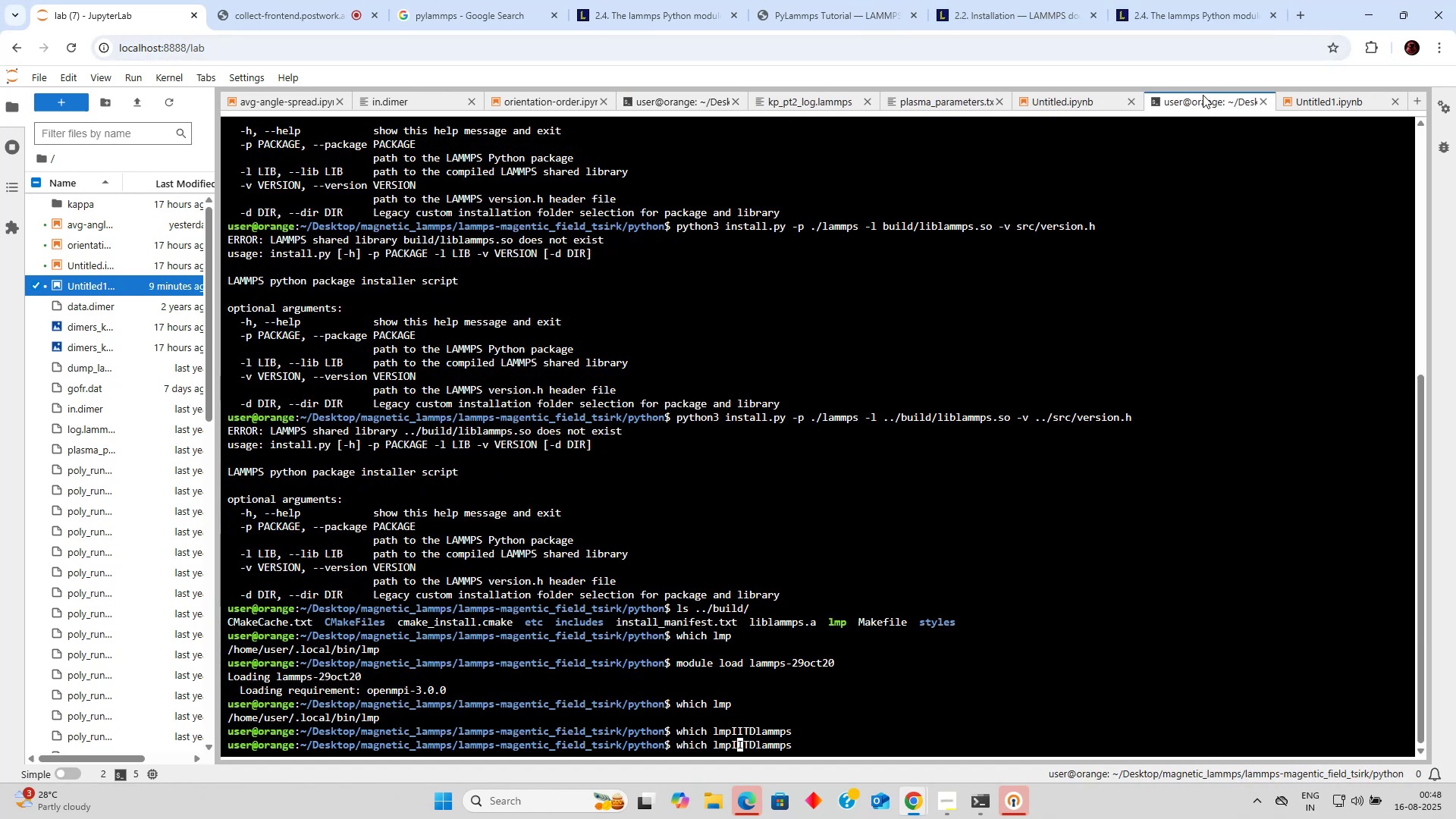 
key(ArrowLeft)
 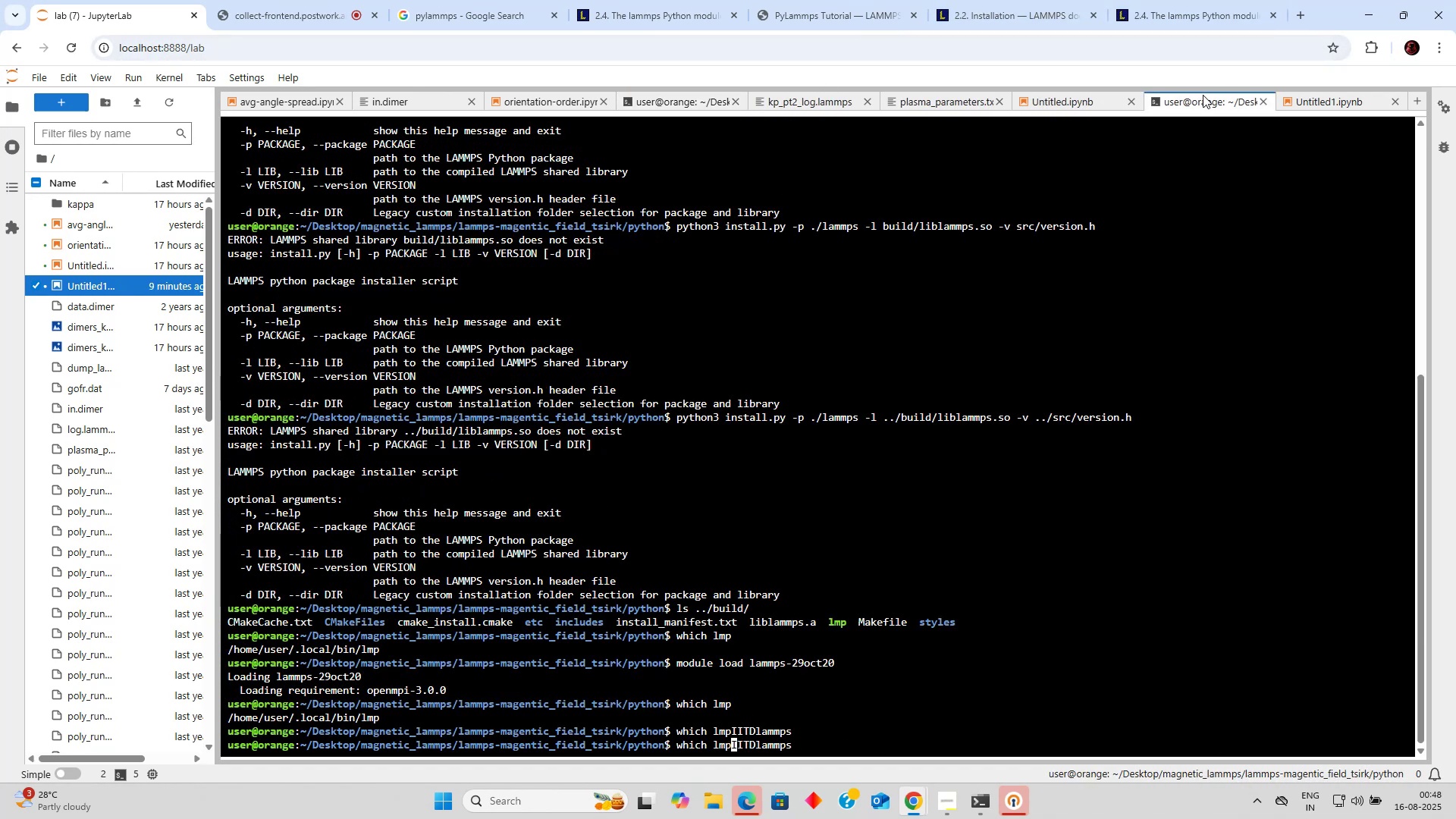 
key(Shift+Minus)
 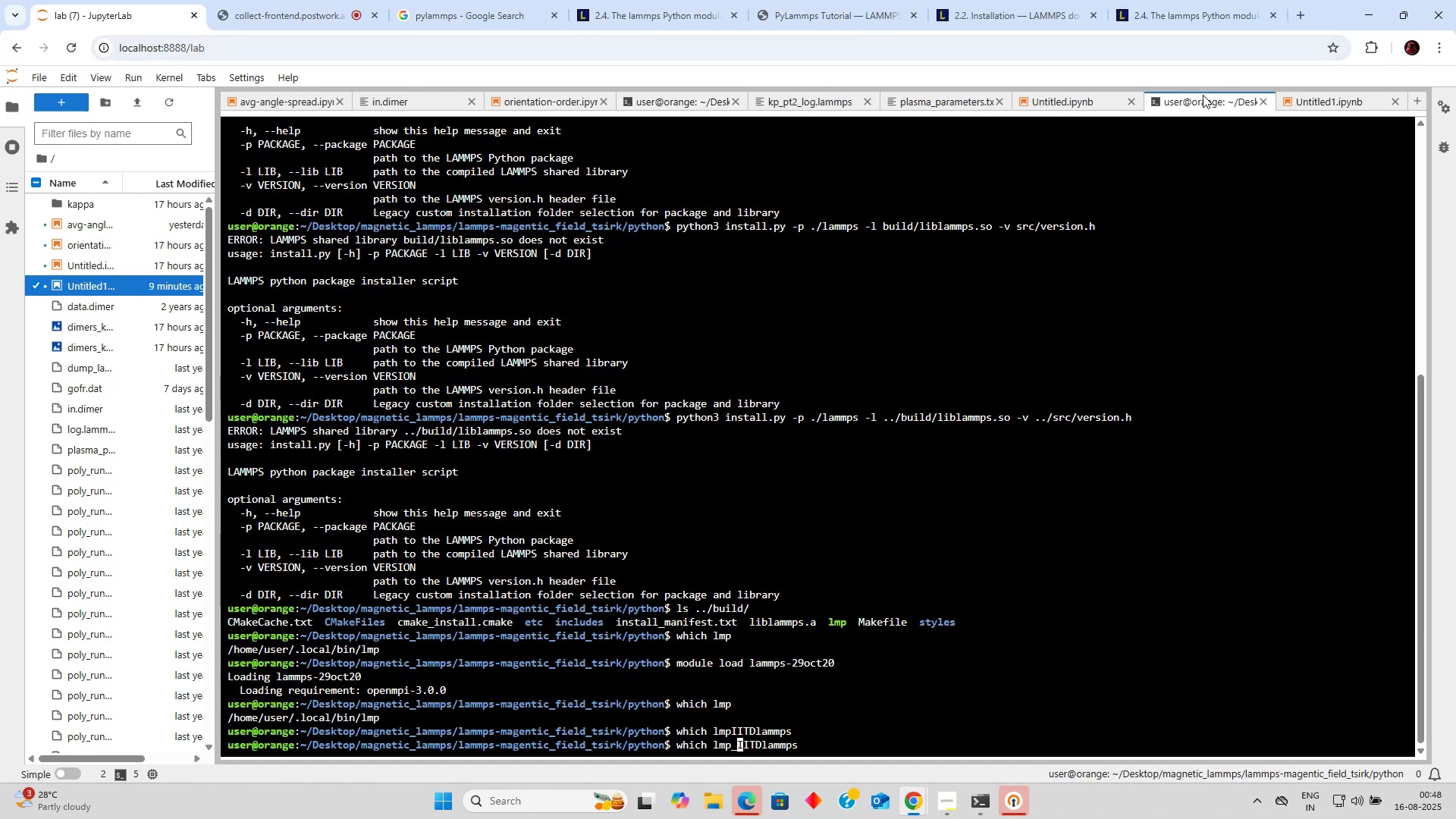 
key(Enter)
 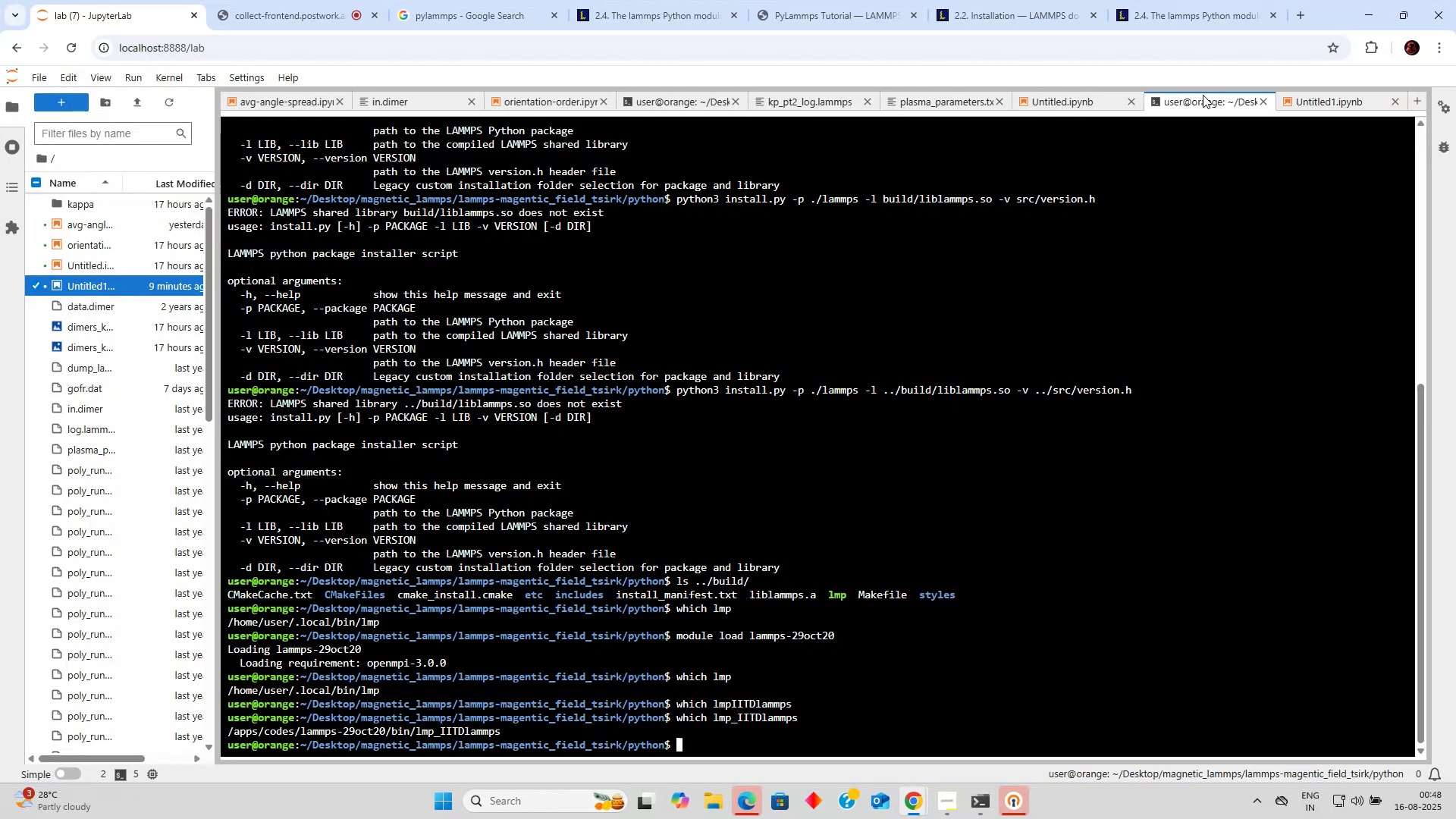 
wait(8.57)
 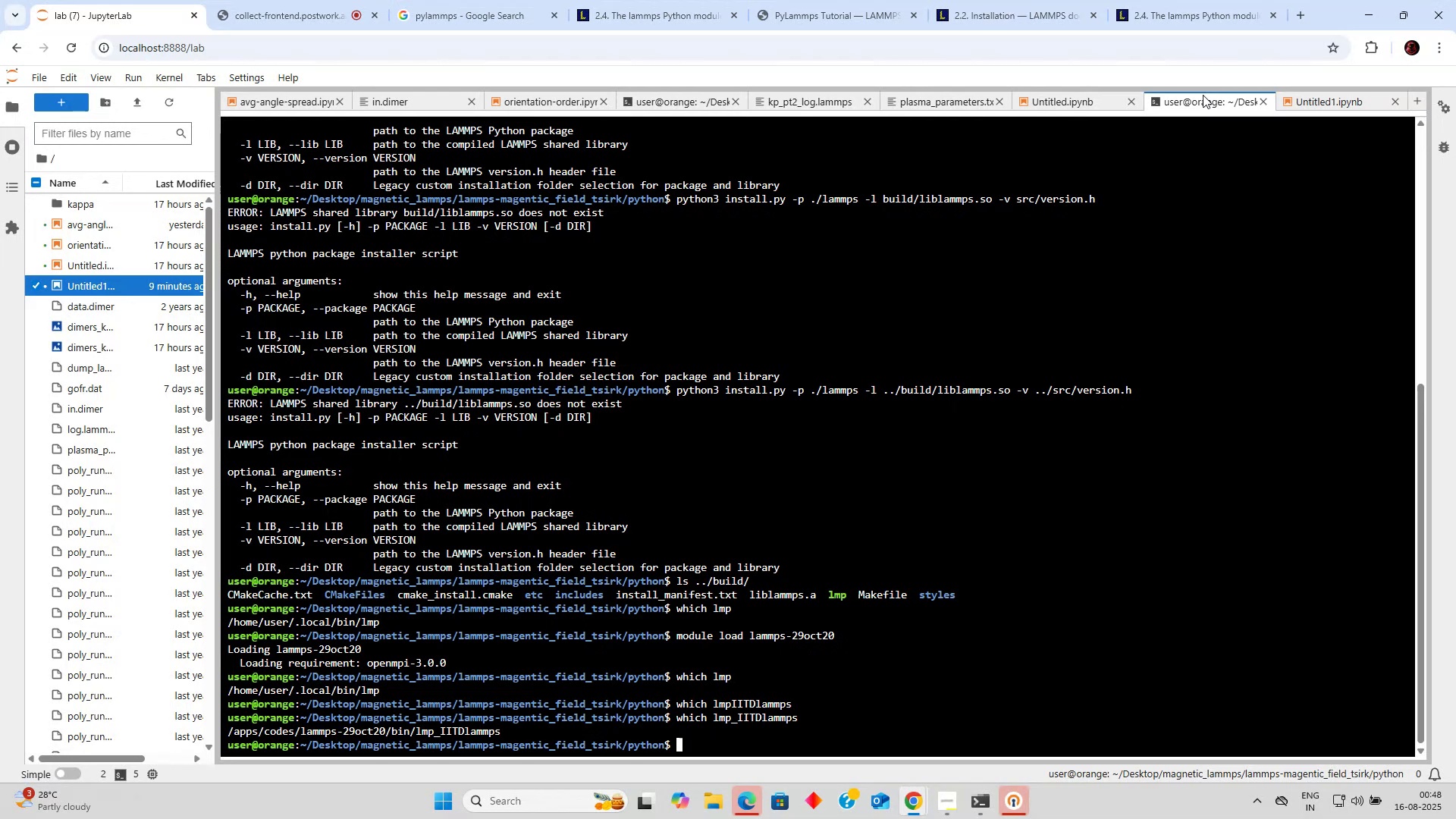 
type(cd /apps/c0pde)
key(Backspace)
key(Backspace)
key(Backspace)
key(Backspace)
type(odes/la)
key(Tab)
 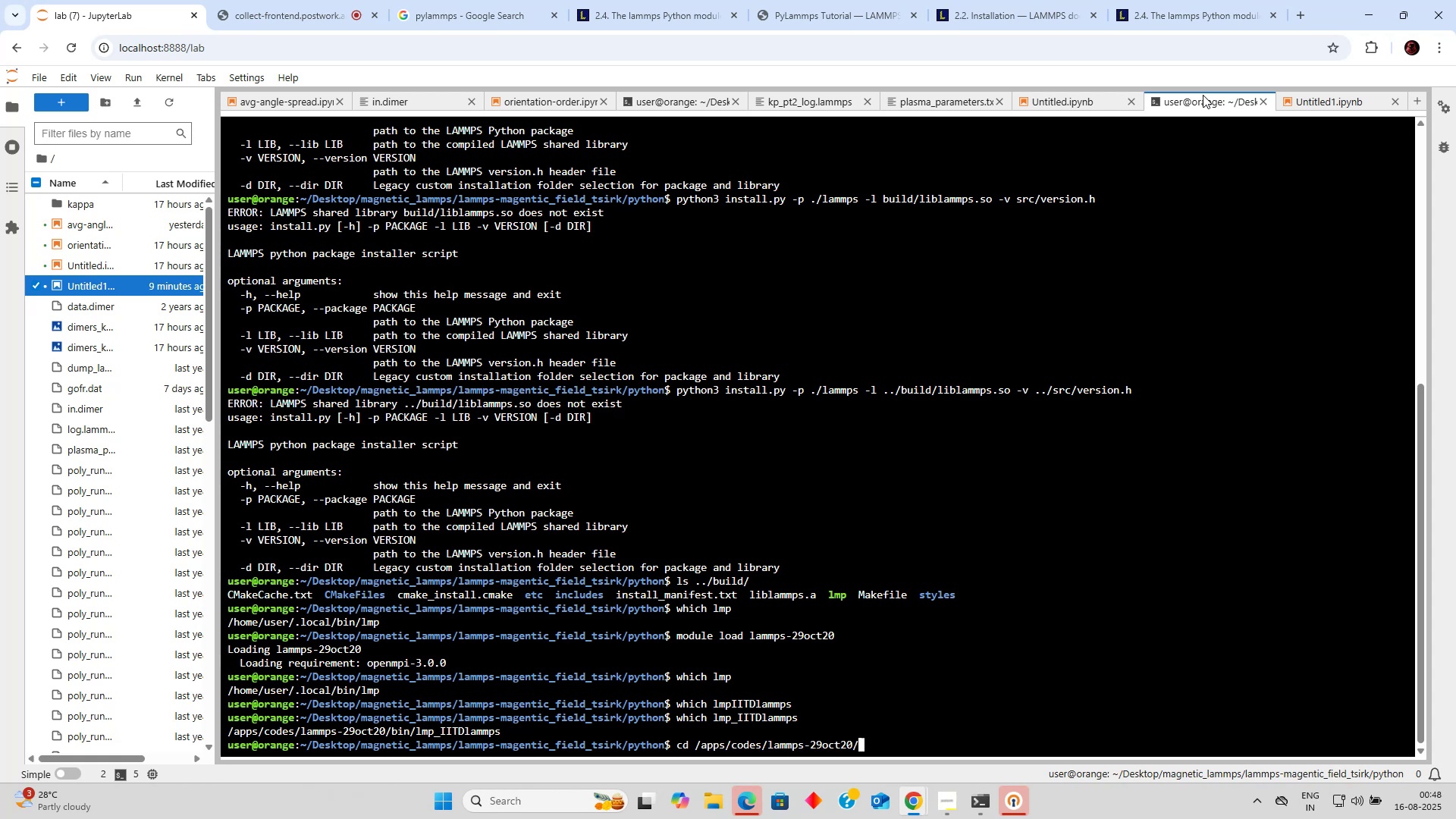 
key(Enter)
 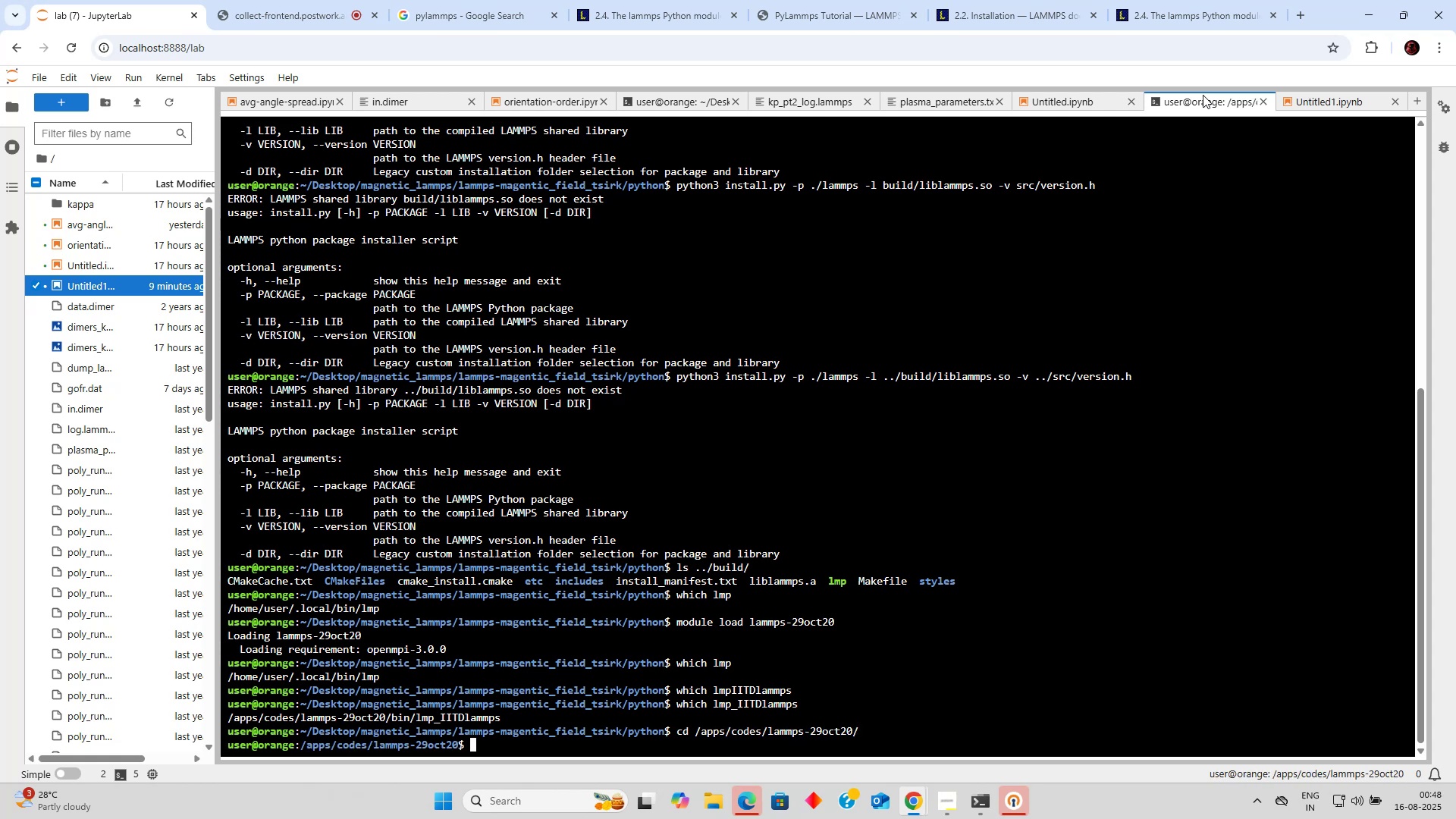 
type(ls)
 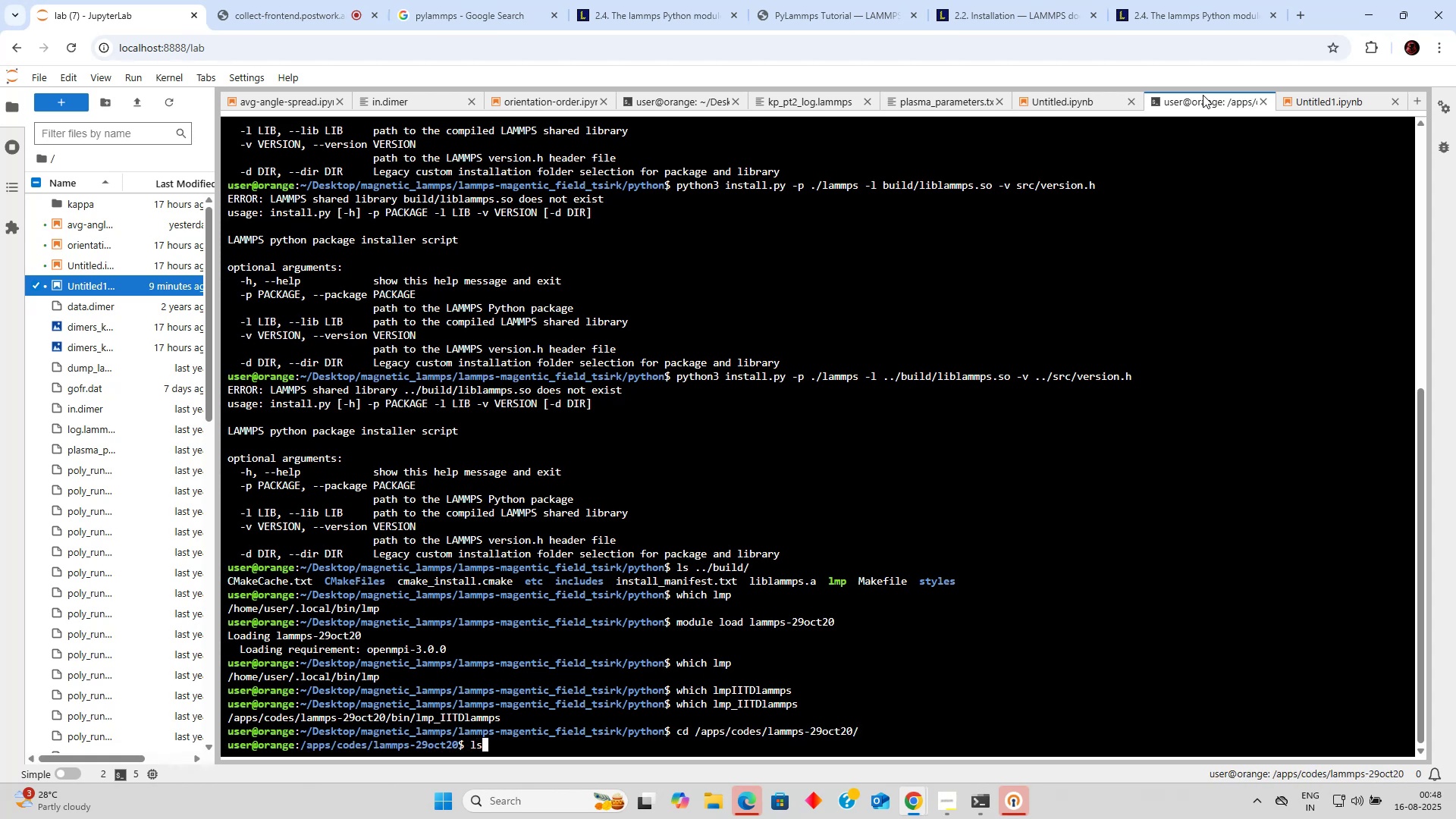 
key(Enter)
 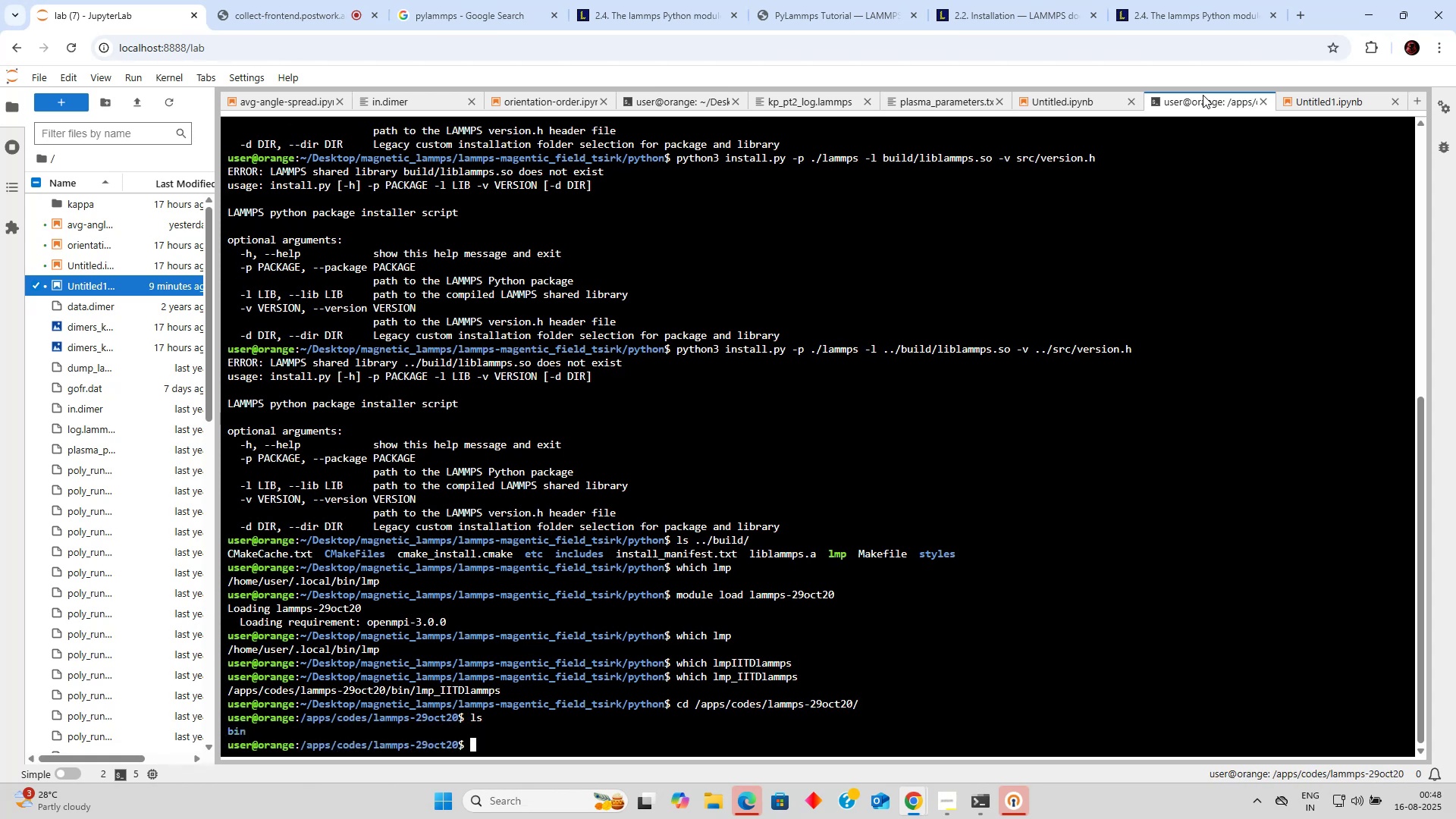 
type(cd bin)
key(Tab)
 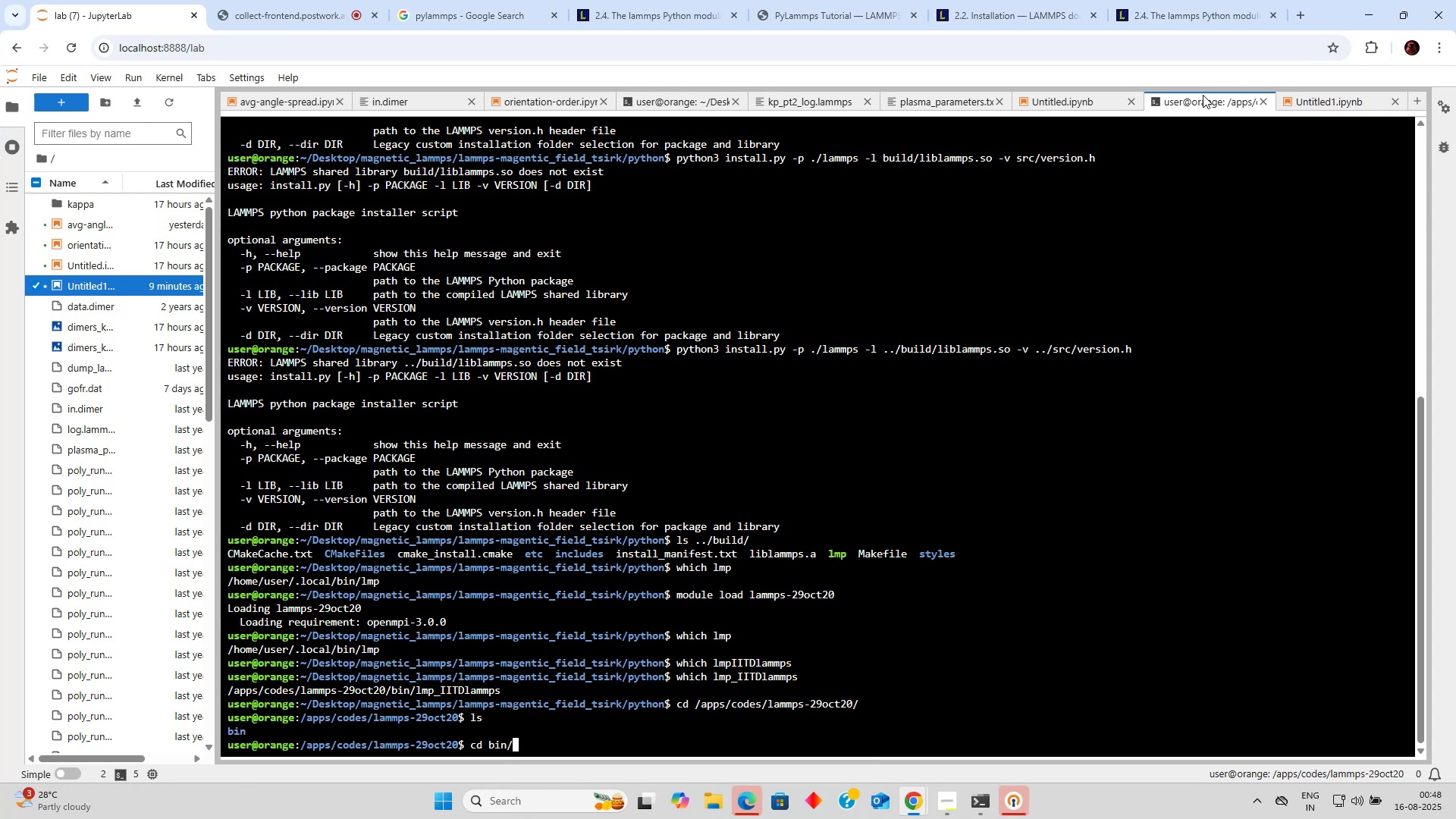 
key(Enter)
 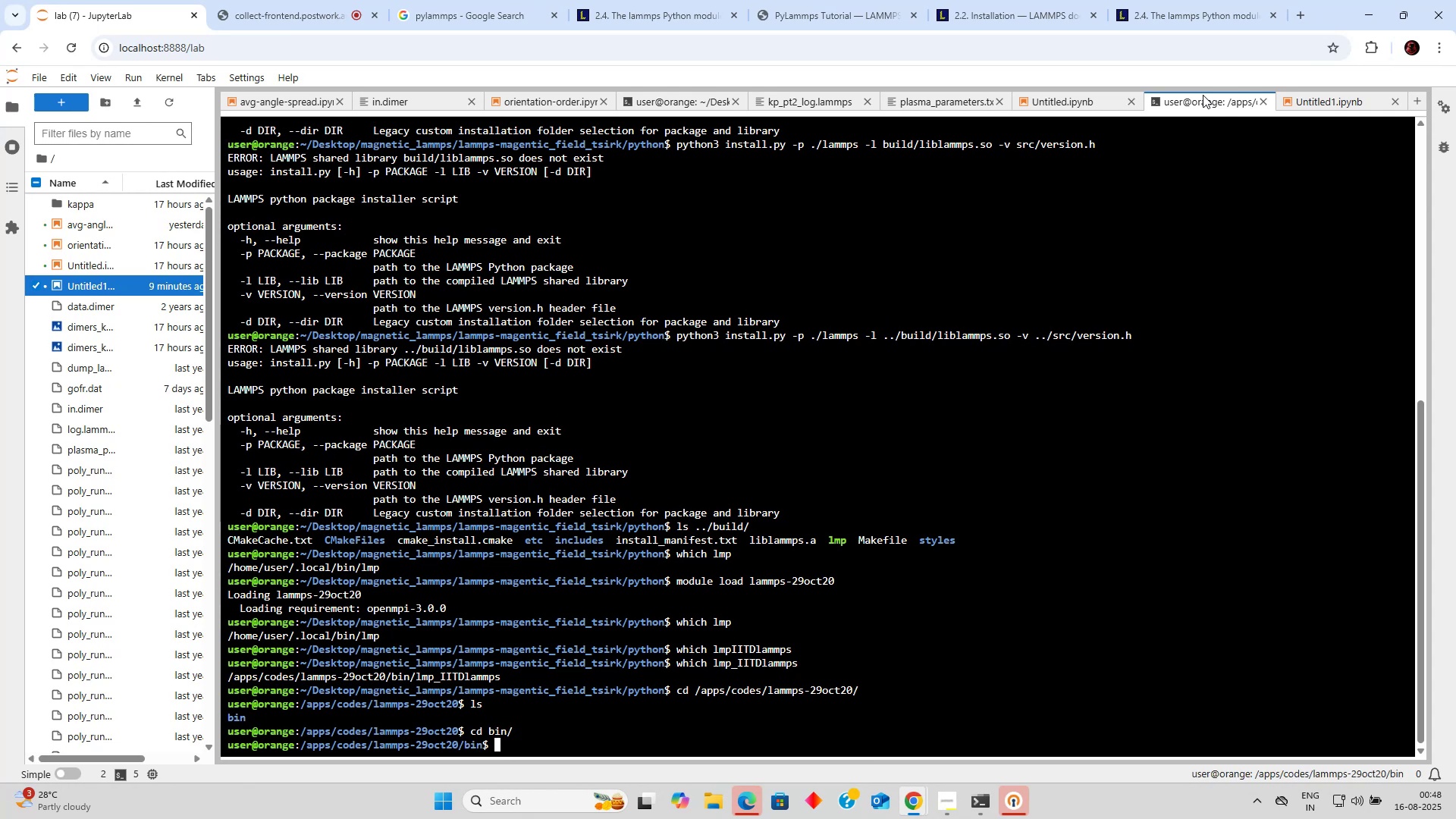 
type(ls)
 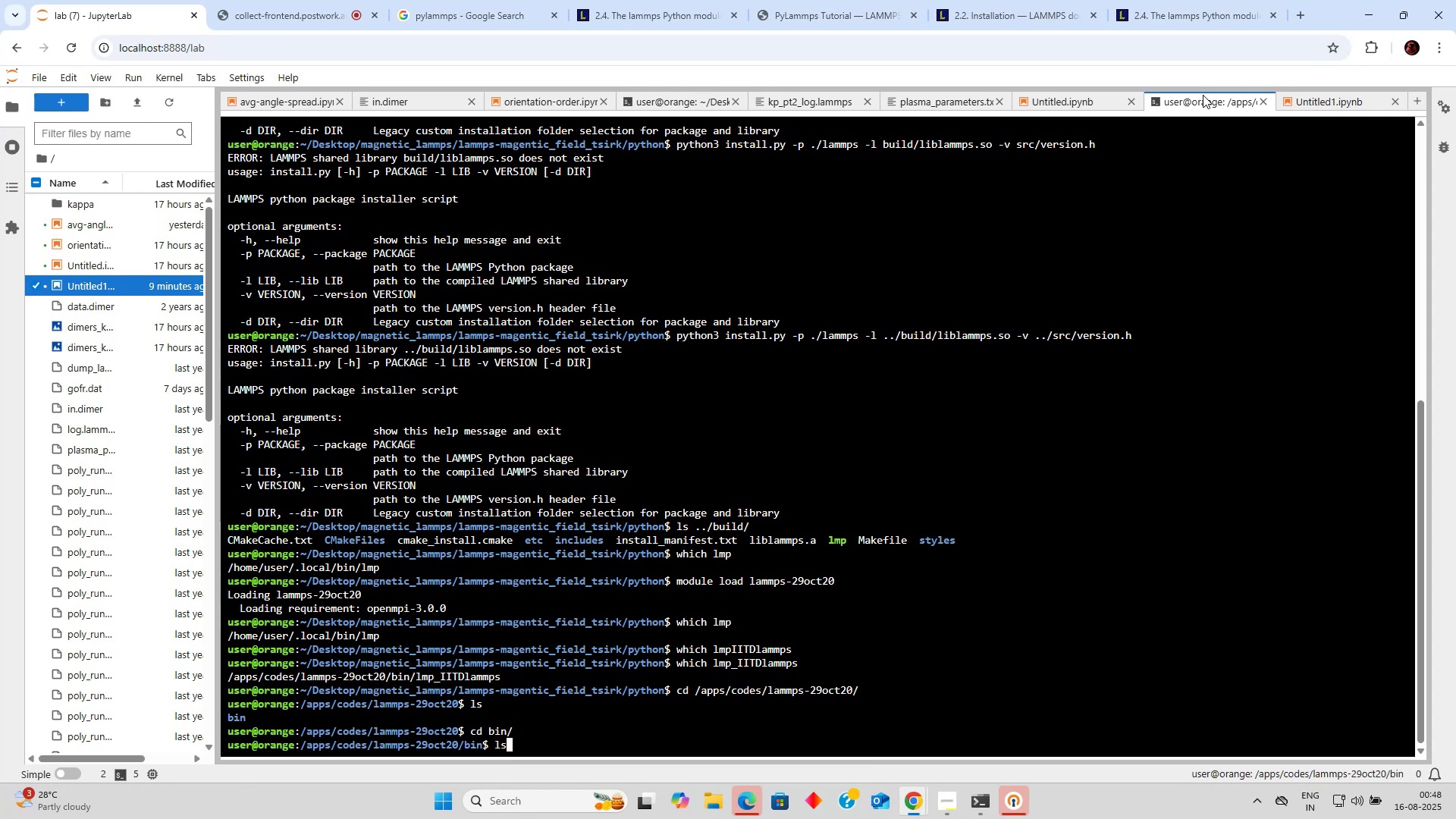 
key(Enter)
 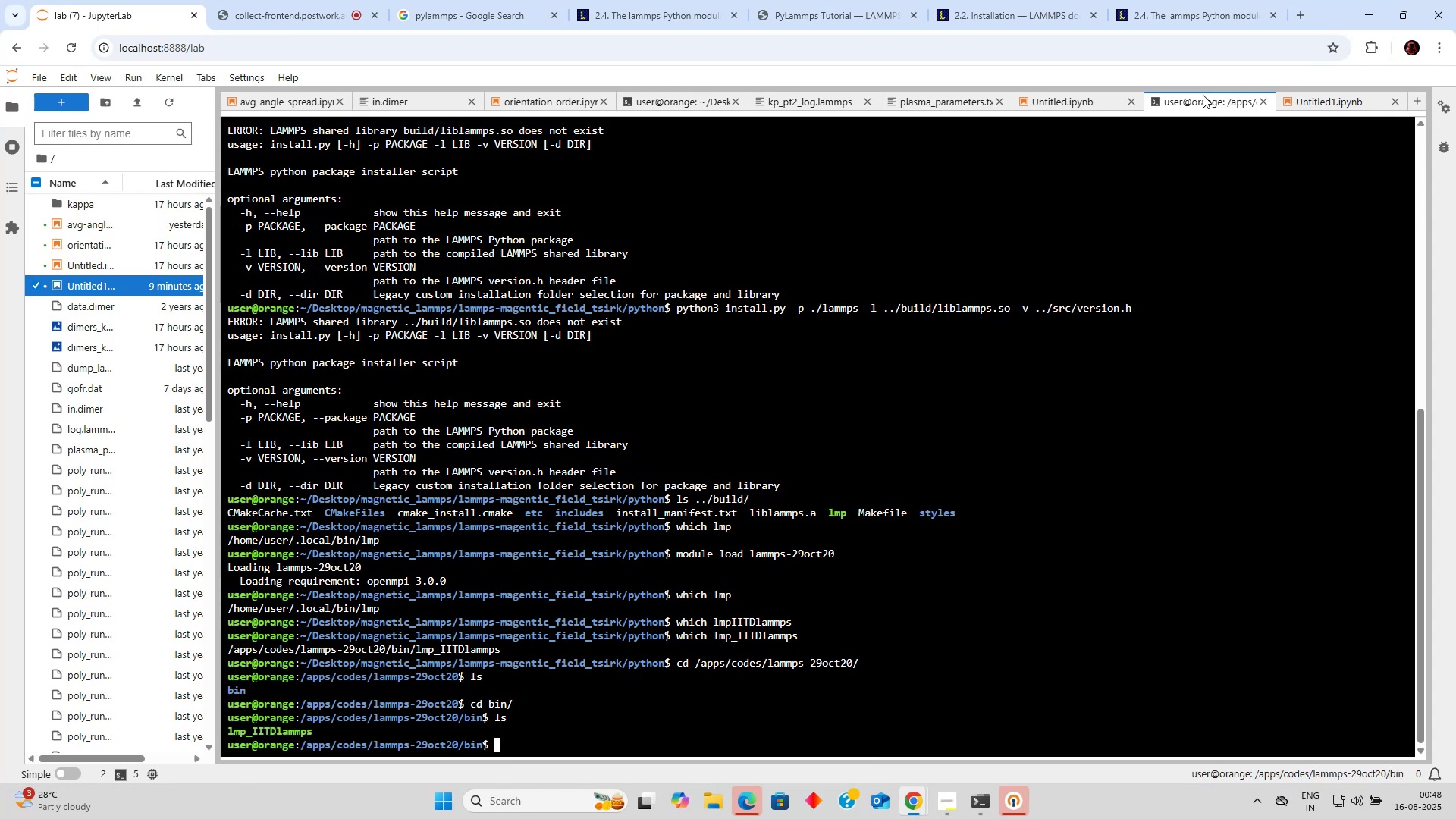 
type(cd .../../)
key(Backspace)
key(Backspace)
key(Backspace)
key(Backspace)
key(Backspace)
type(/../)
 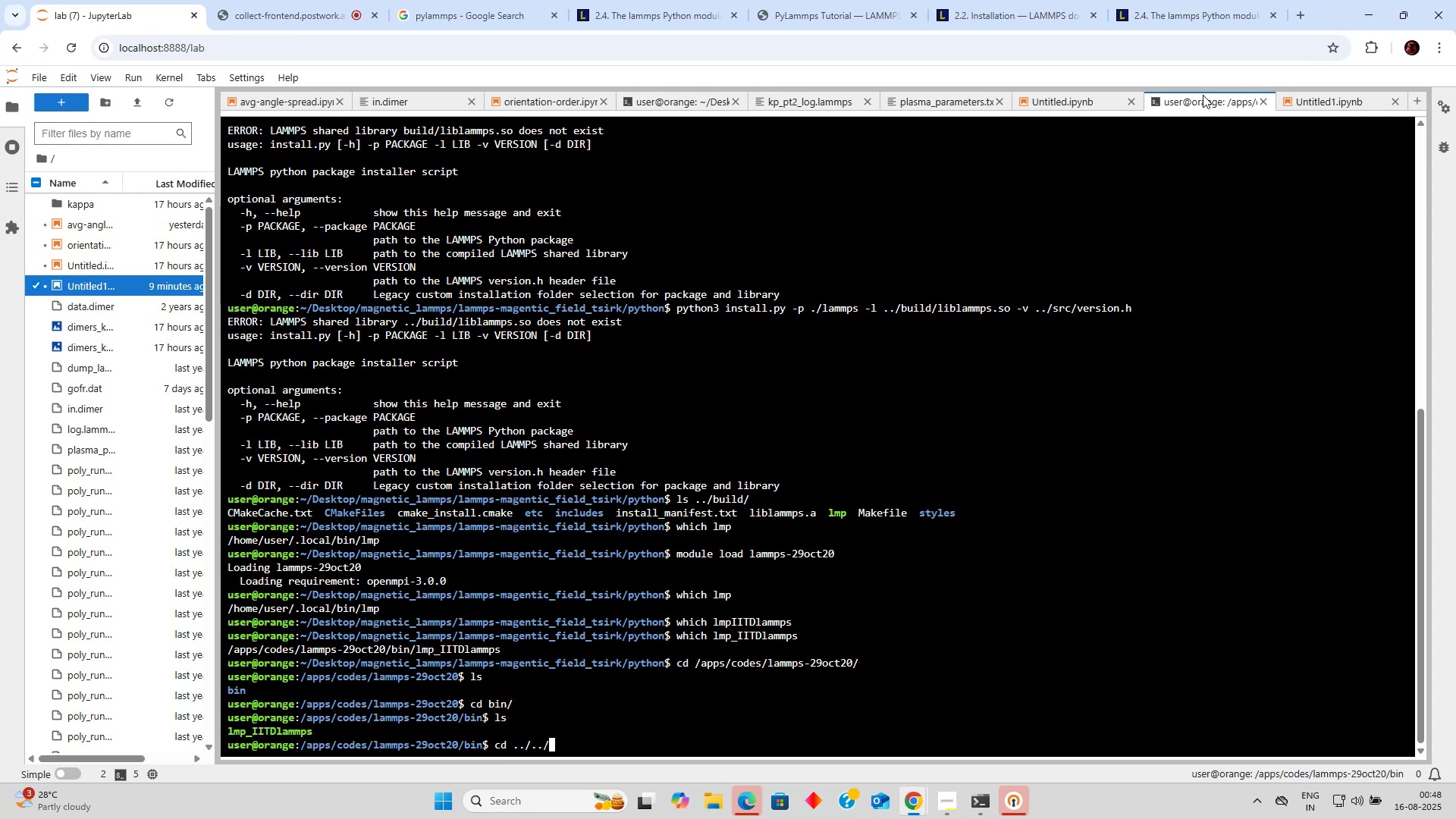 
key(Enter)
 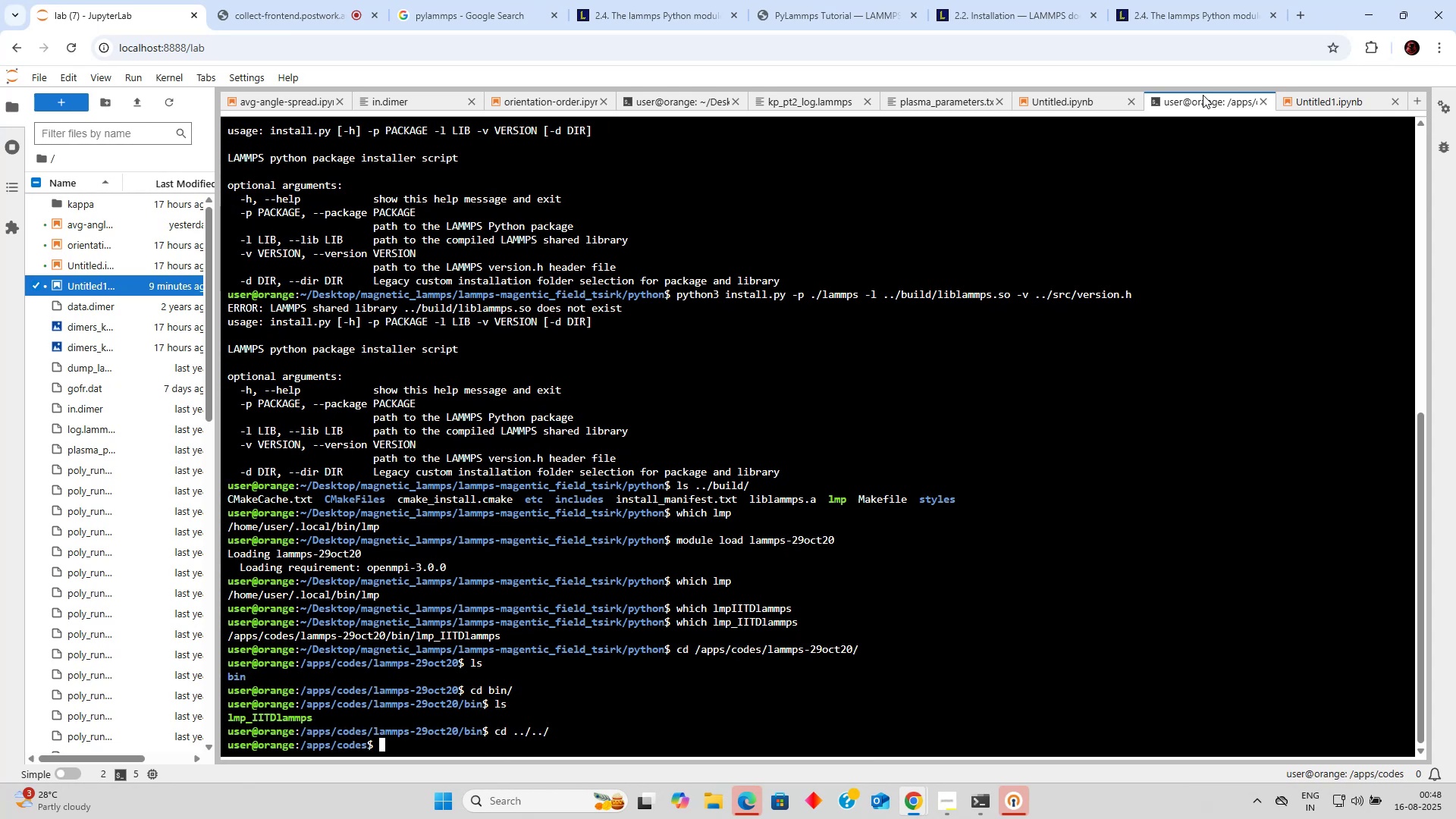 
type(ls)
 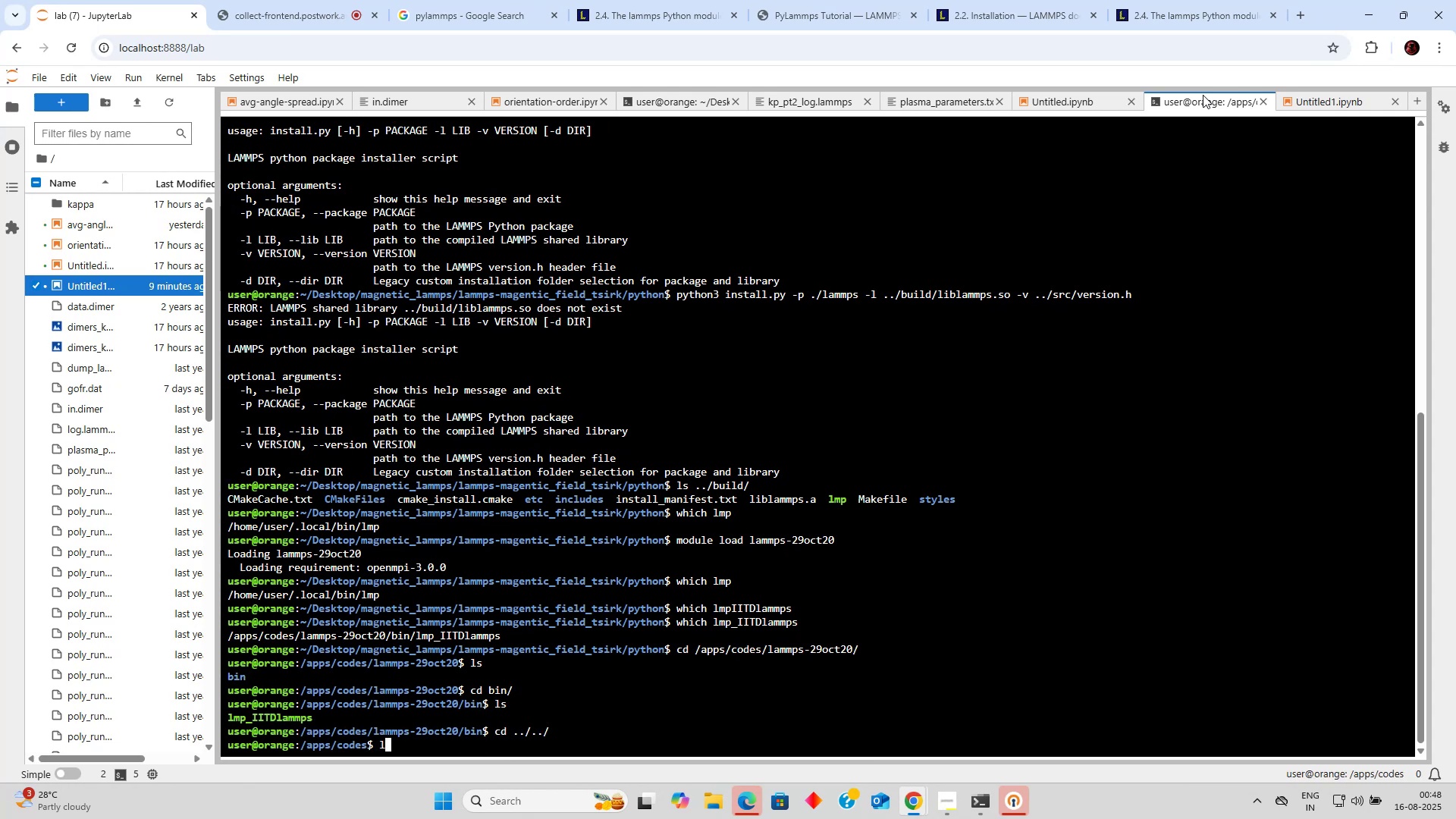 
key(Enter)
 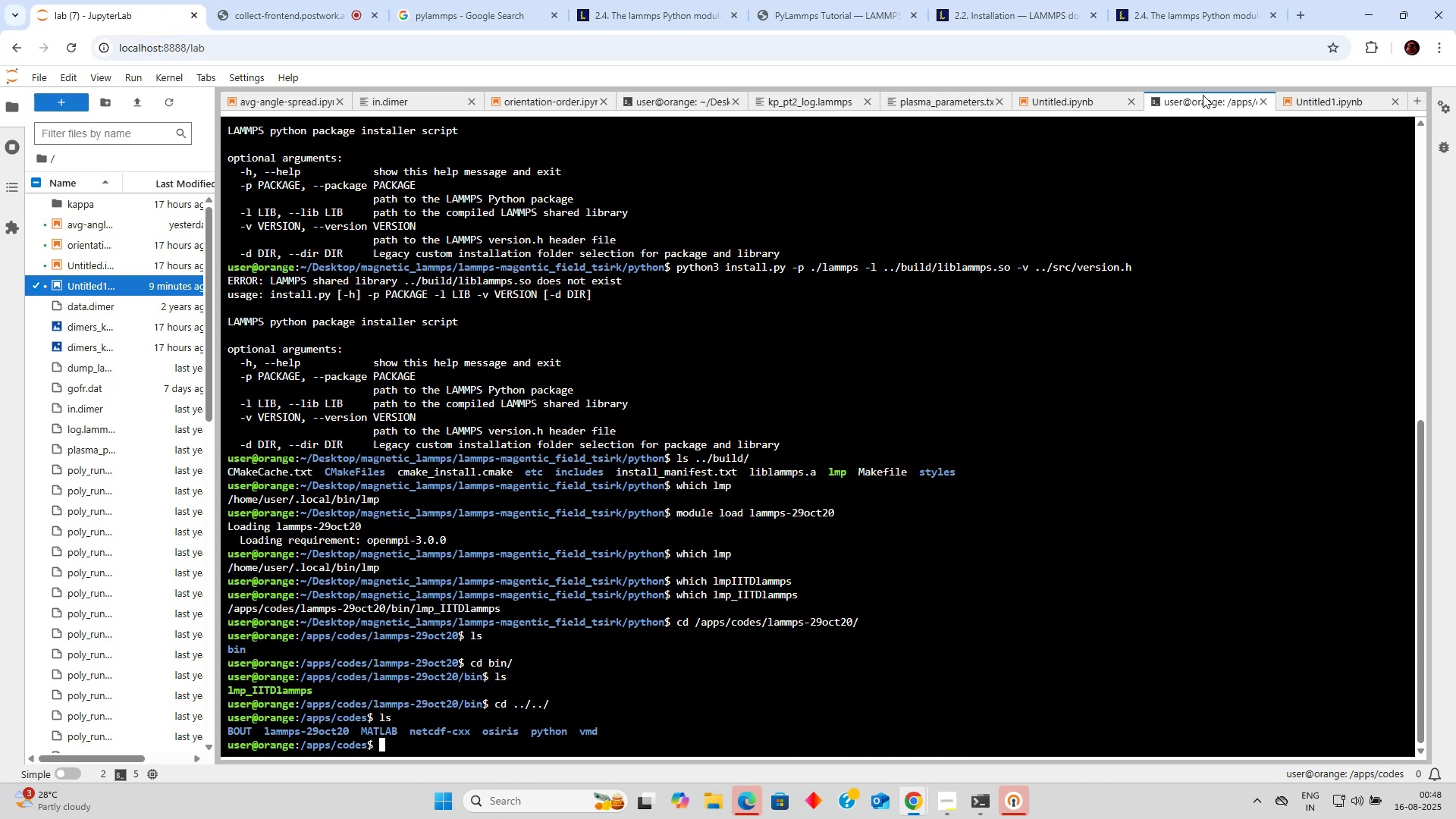 
type(cd )
 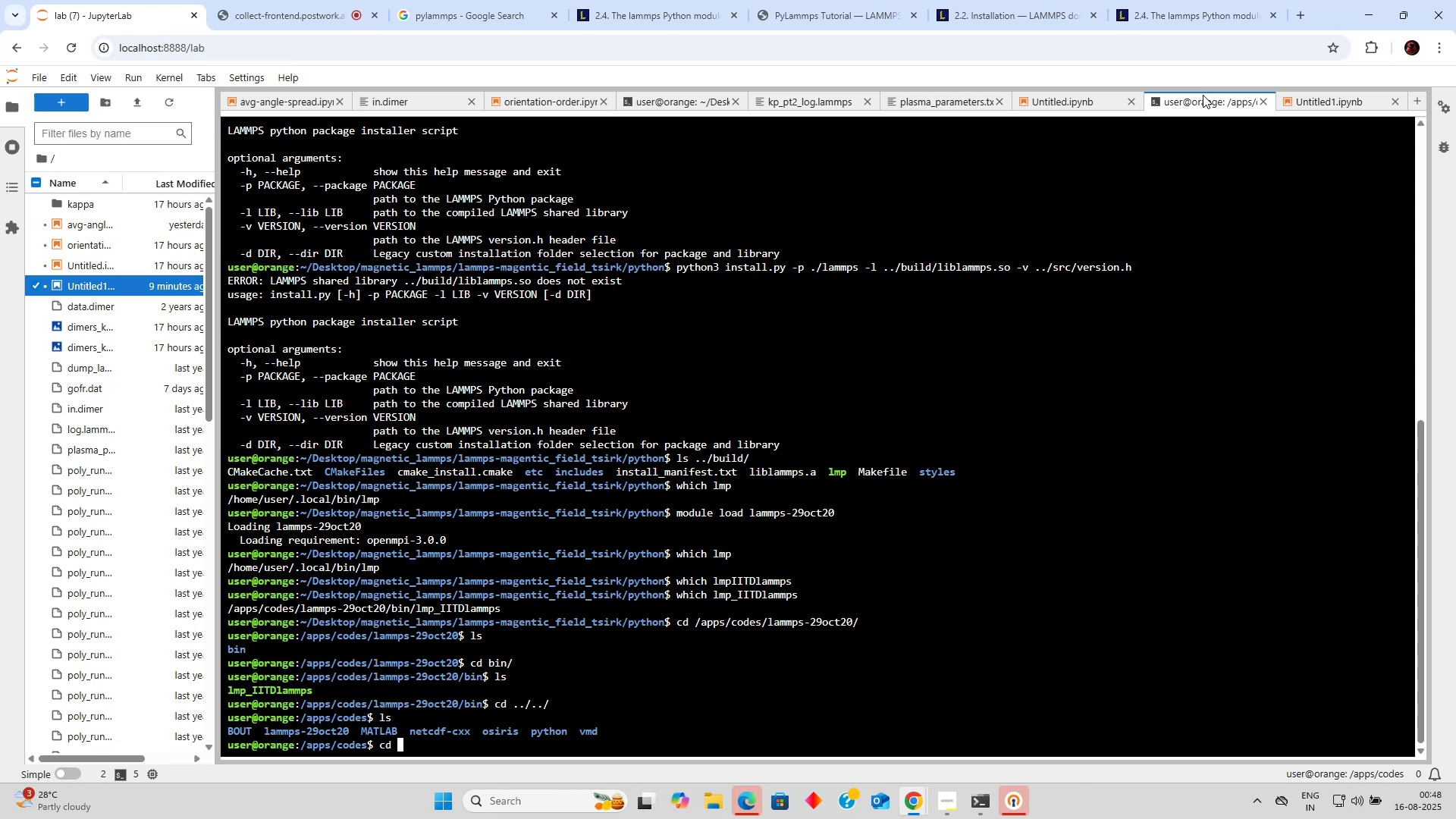 
wait(6.8)
 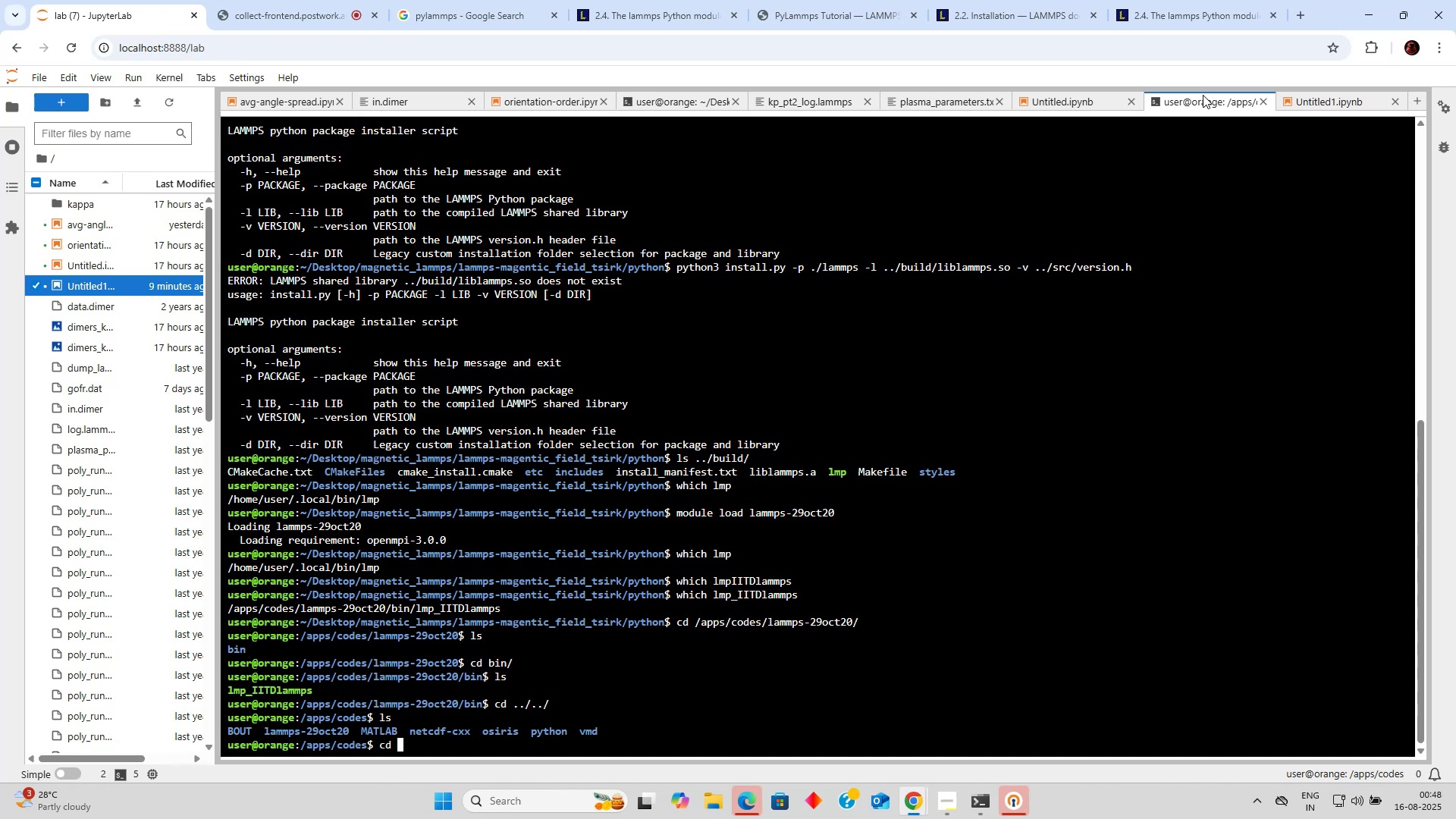 
key(Period)
 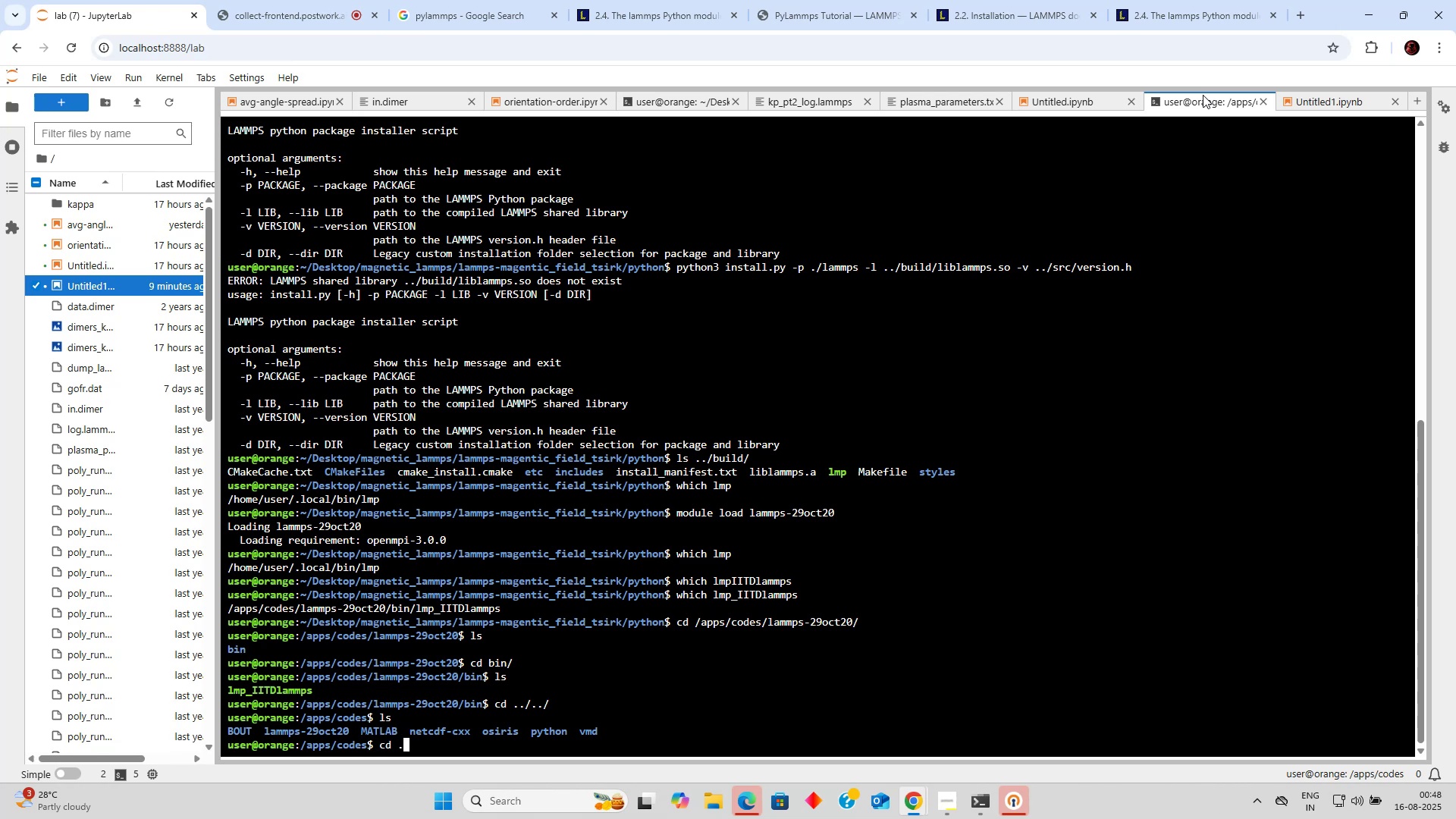 
key(Period)
 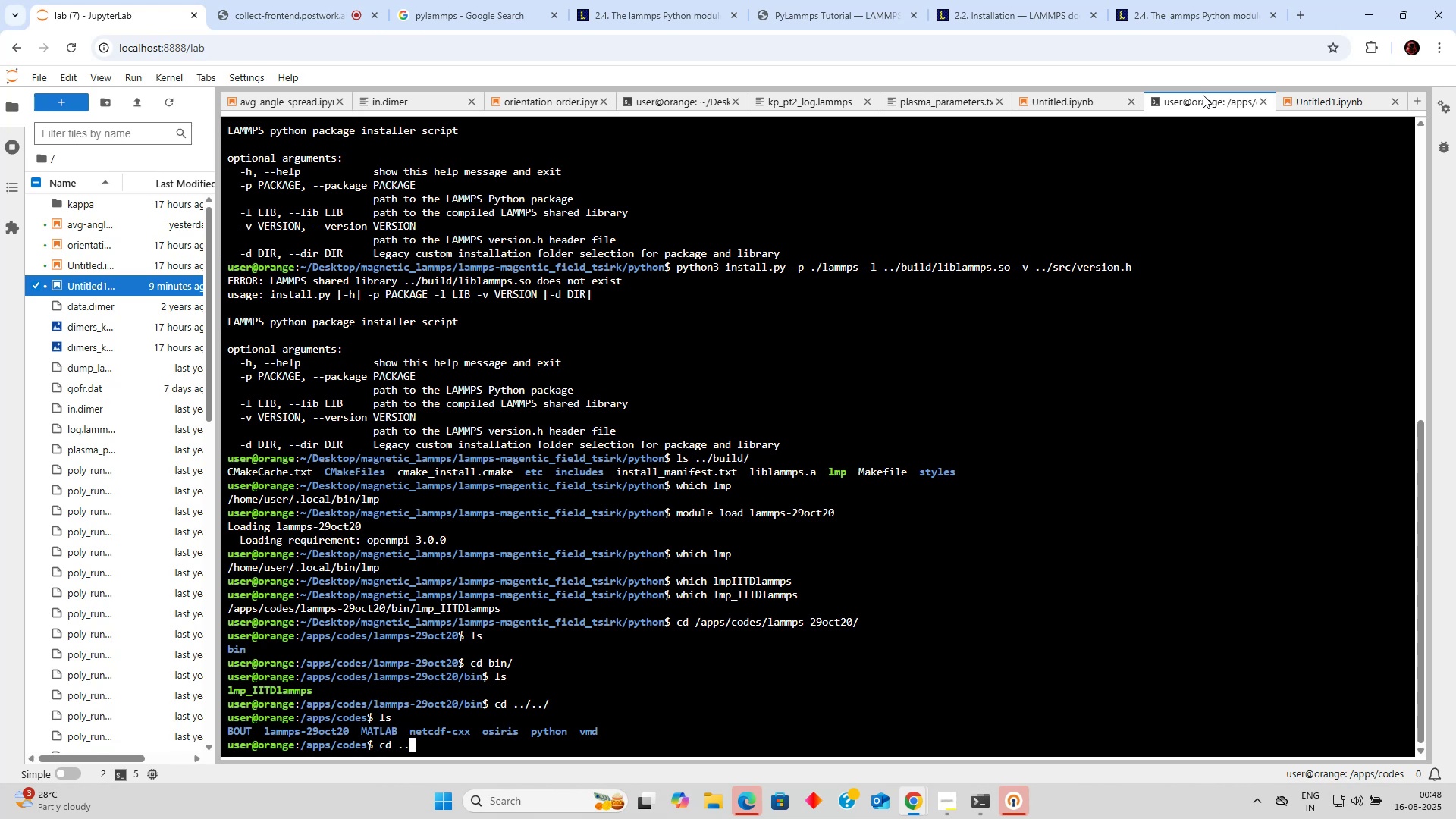 
key(Slash)
 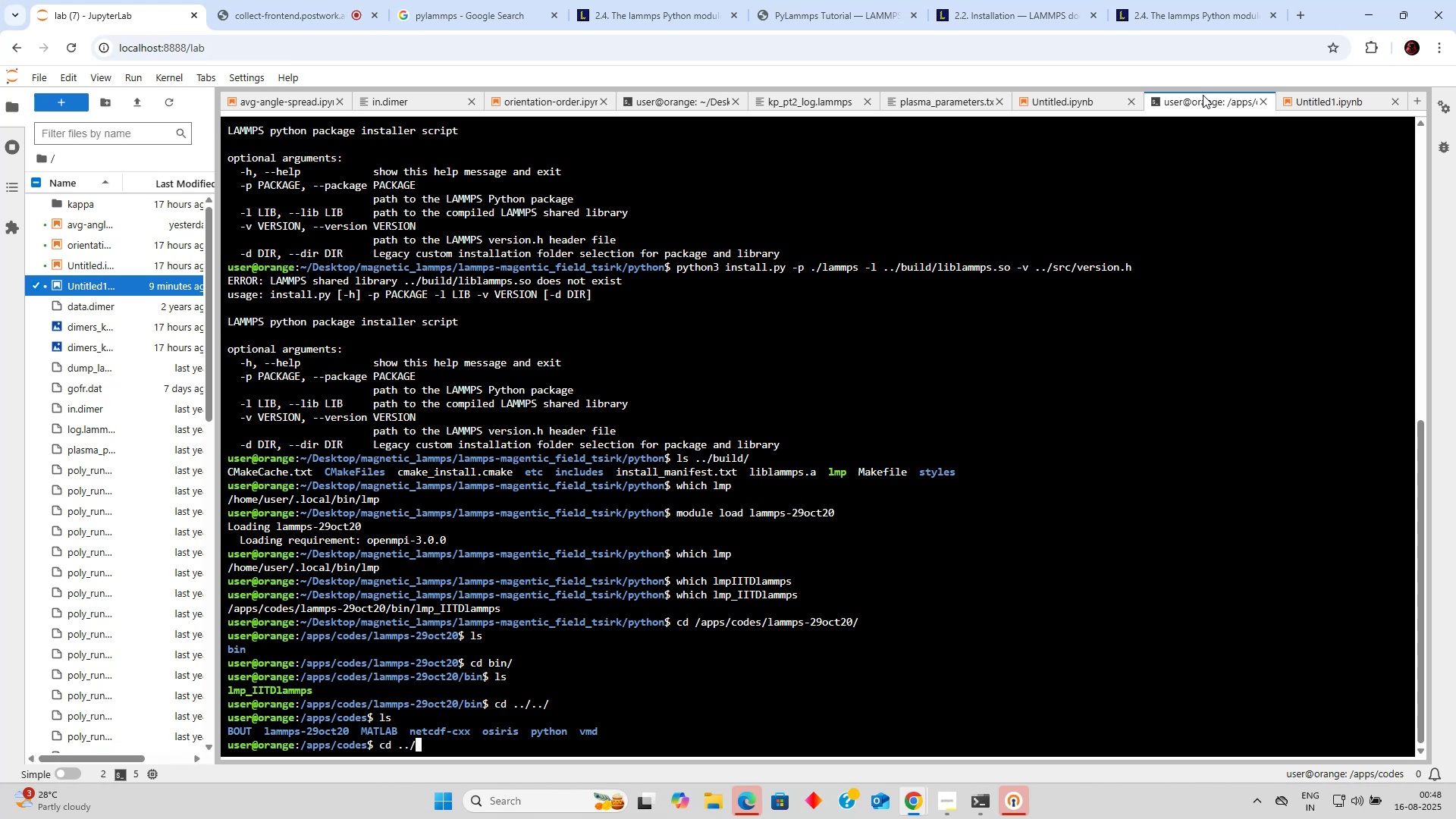 
key(Enter)
 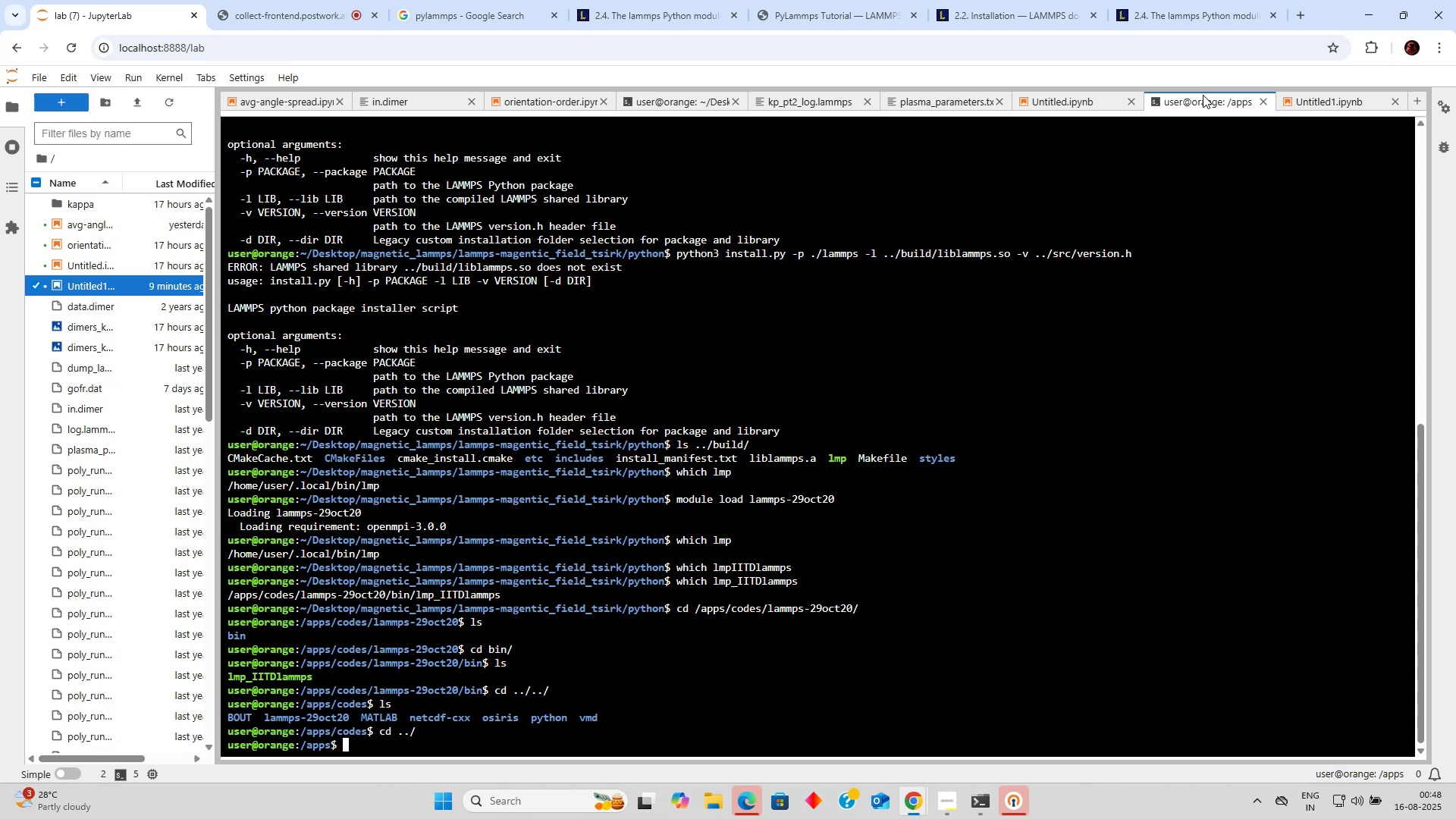 
type(ls)
 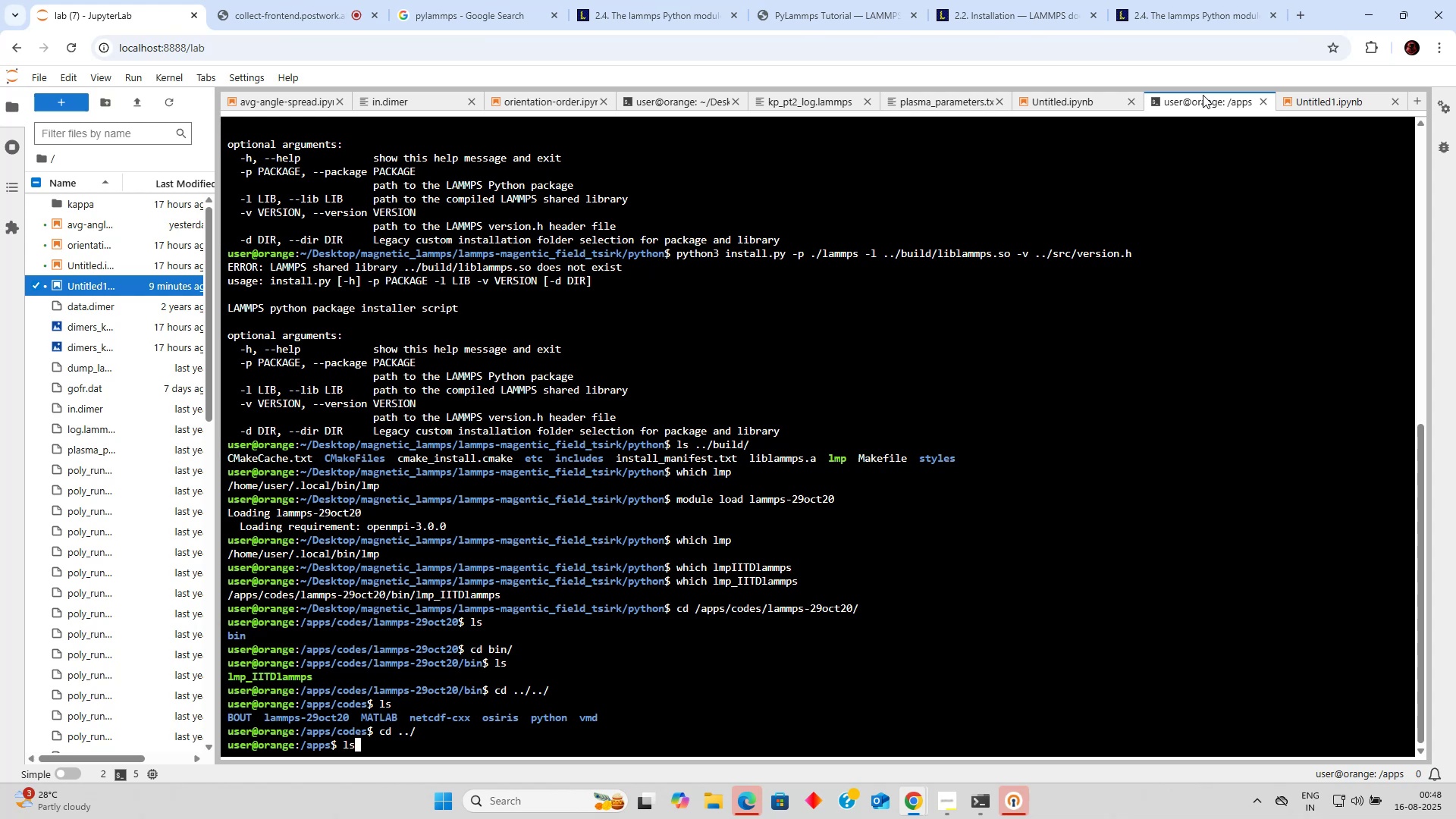 
key(Enter)
 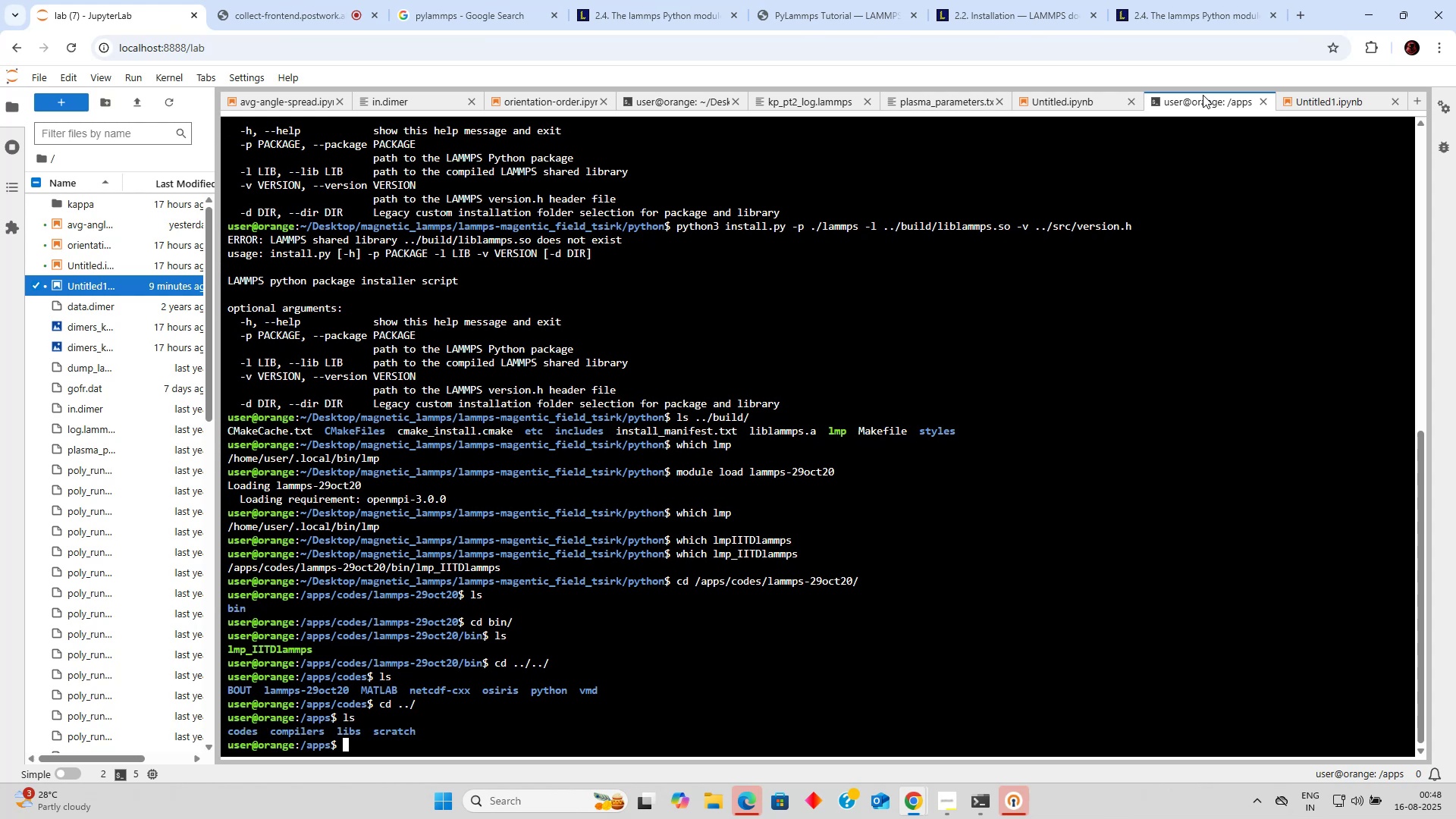 
type(cd scr)
key(Tab)
 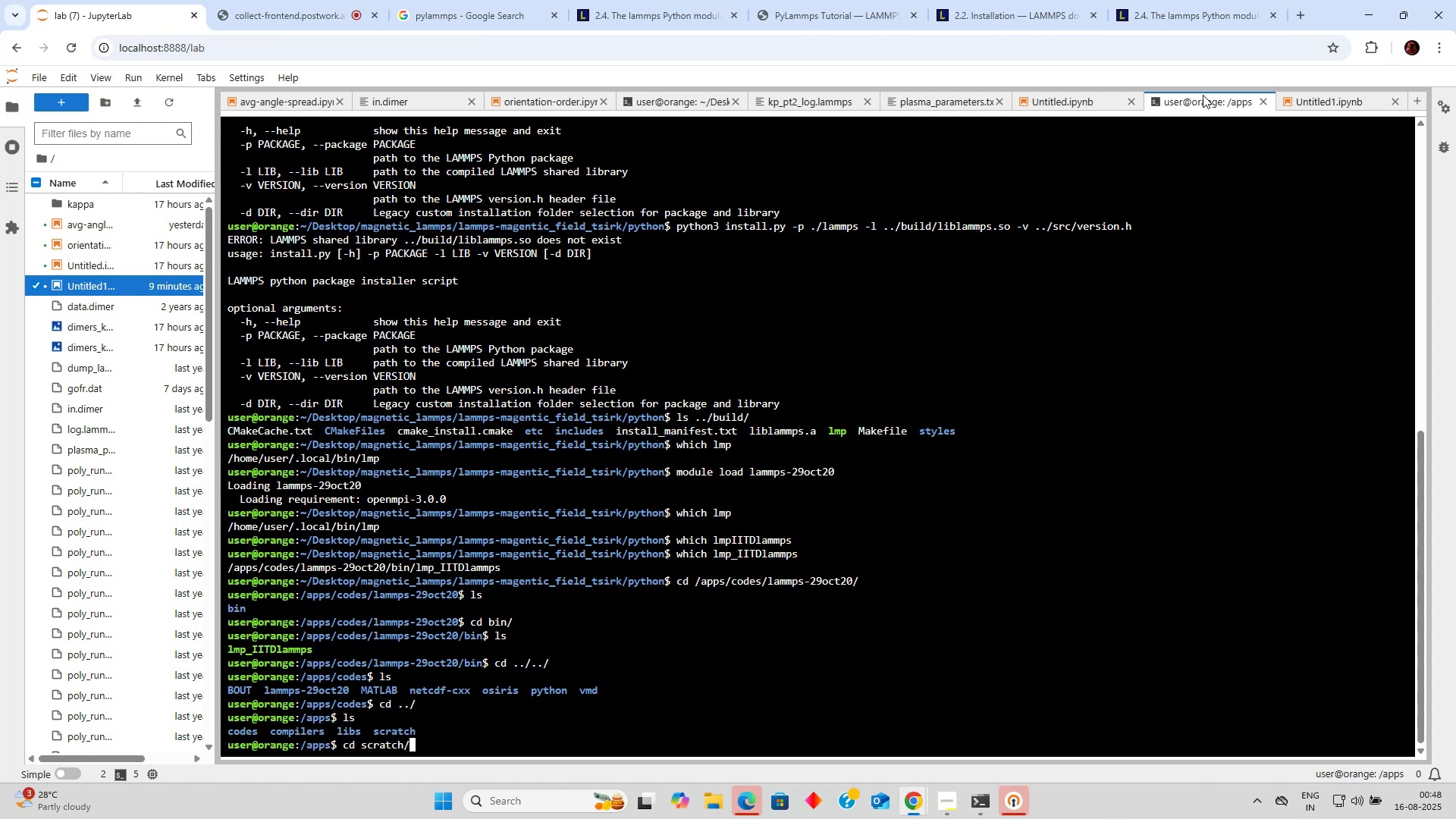 
key(Enter)
 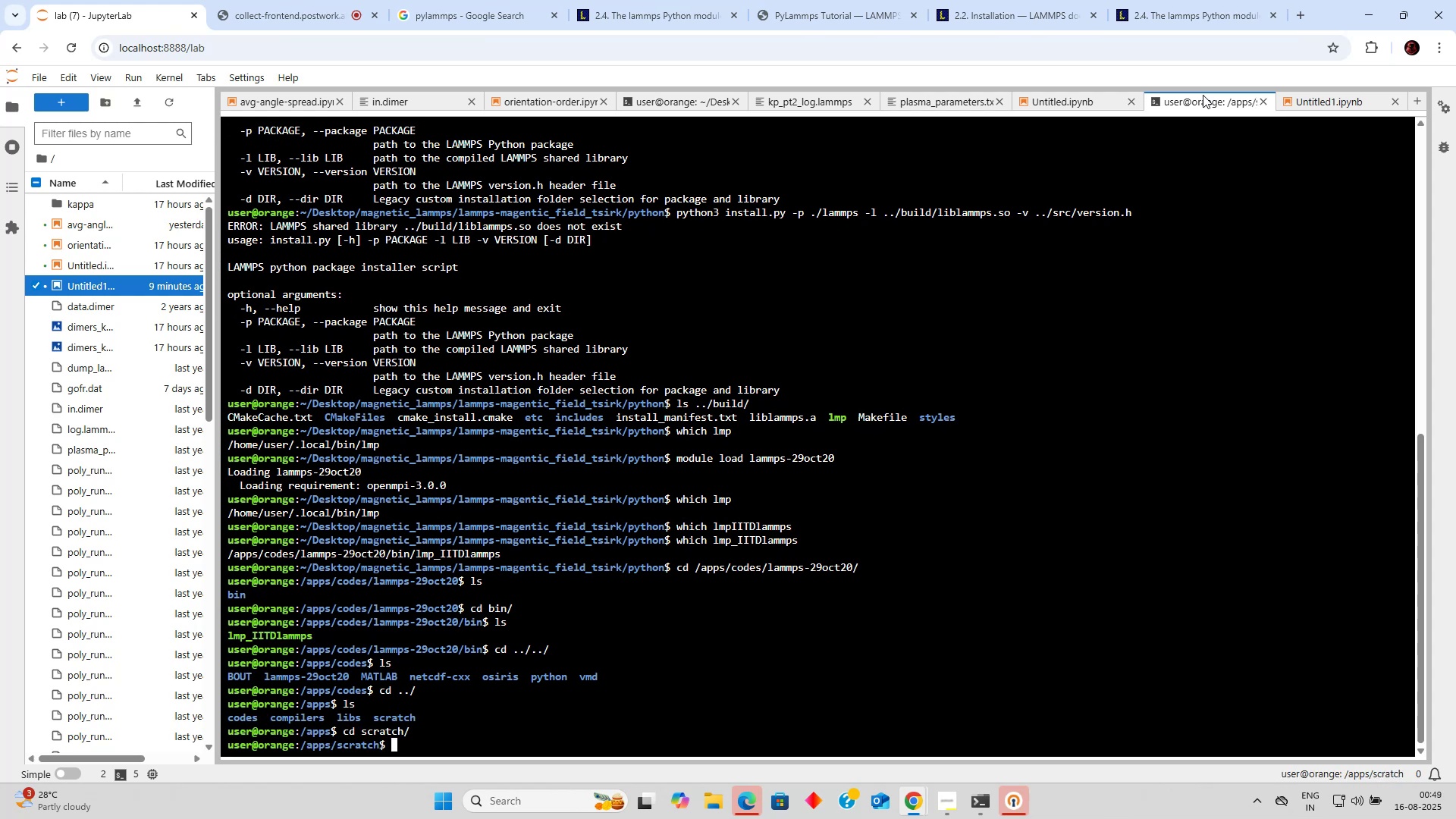 
type(ls)
 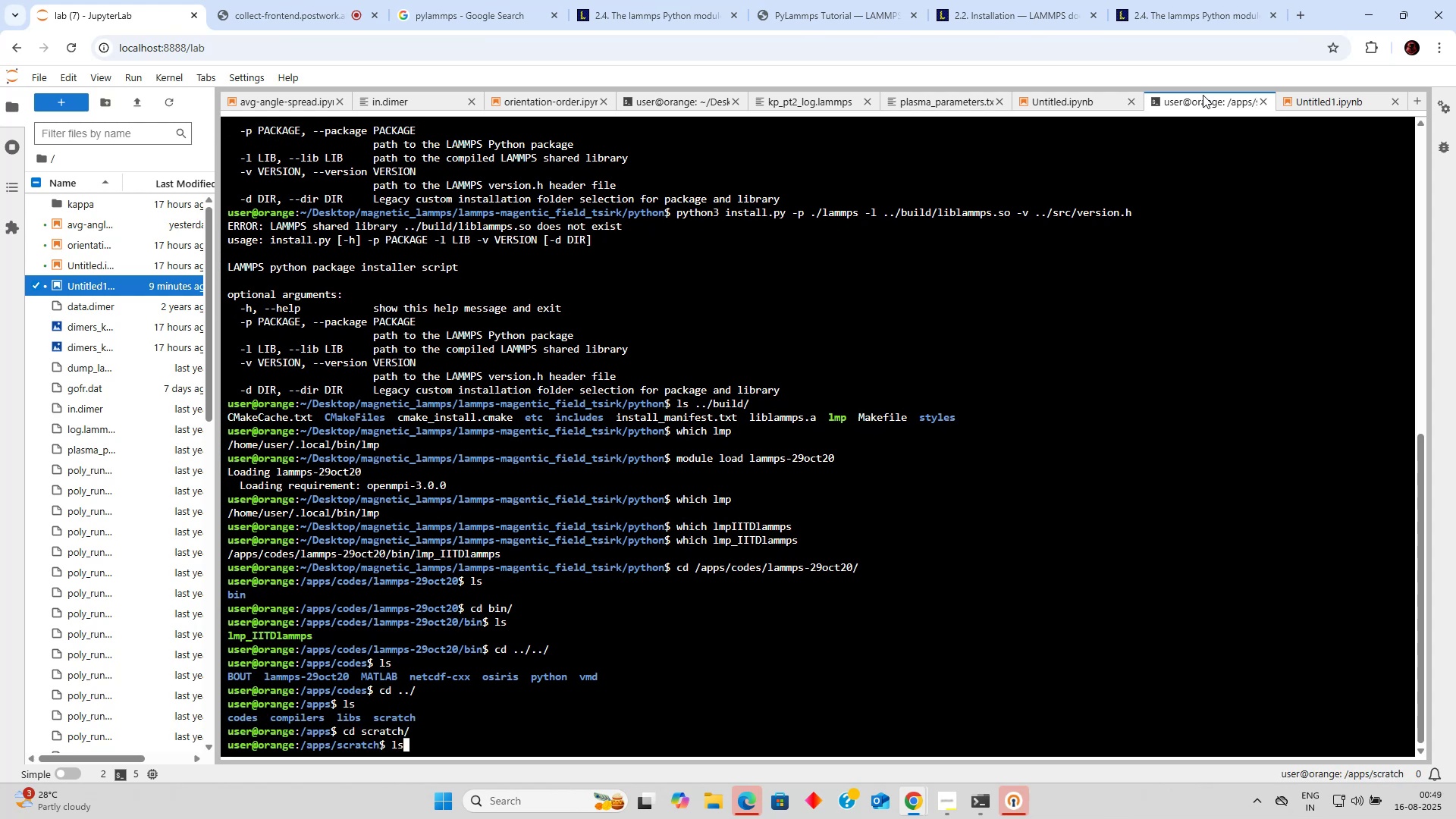 
key(Enter)
 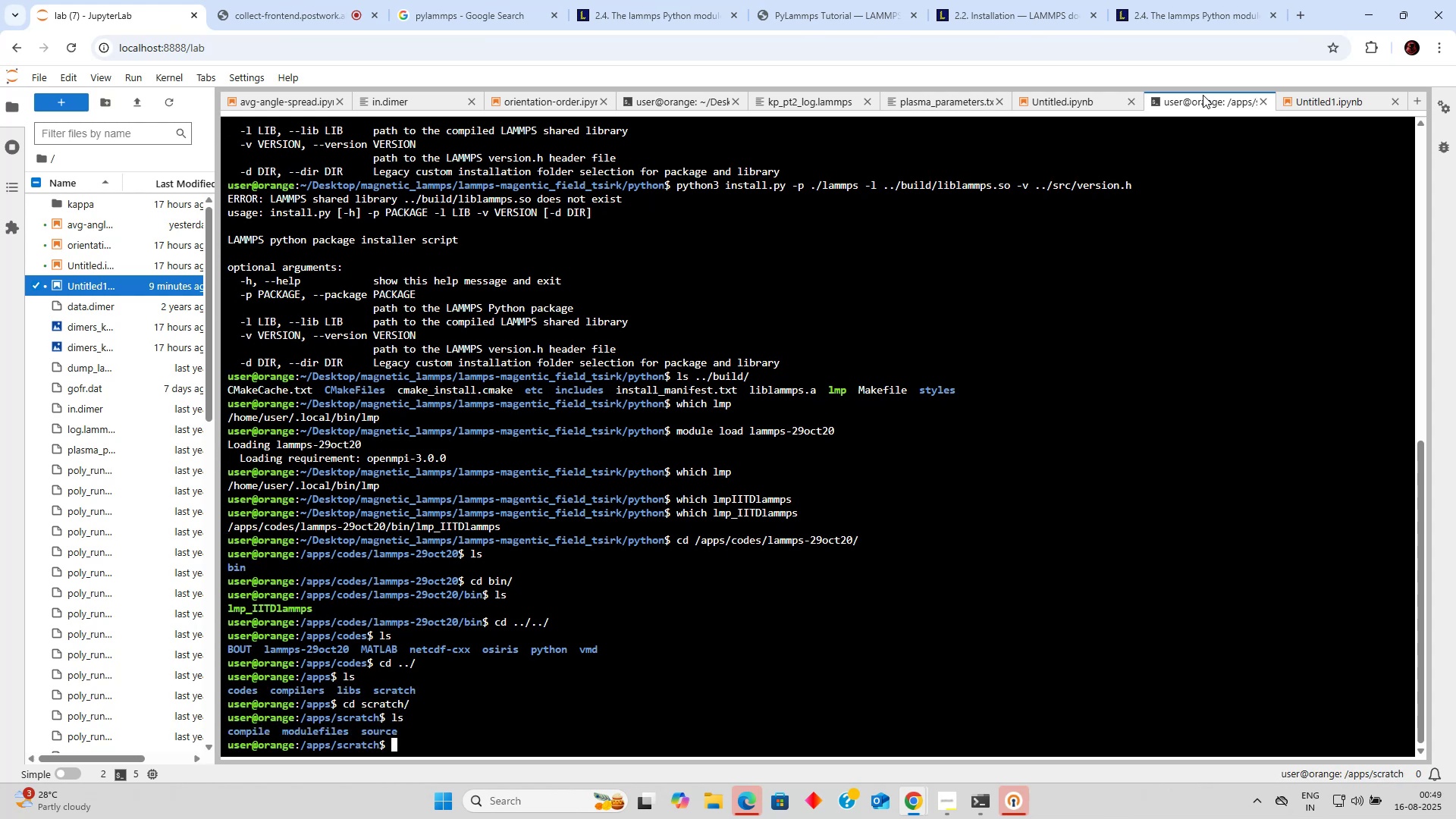 
type(cd sou)
key(Tab)
 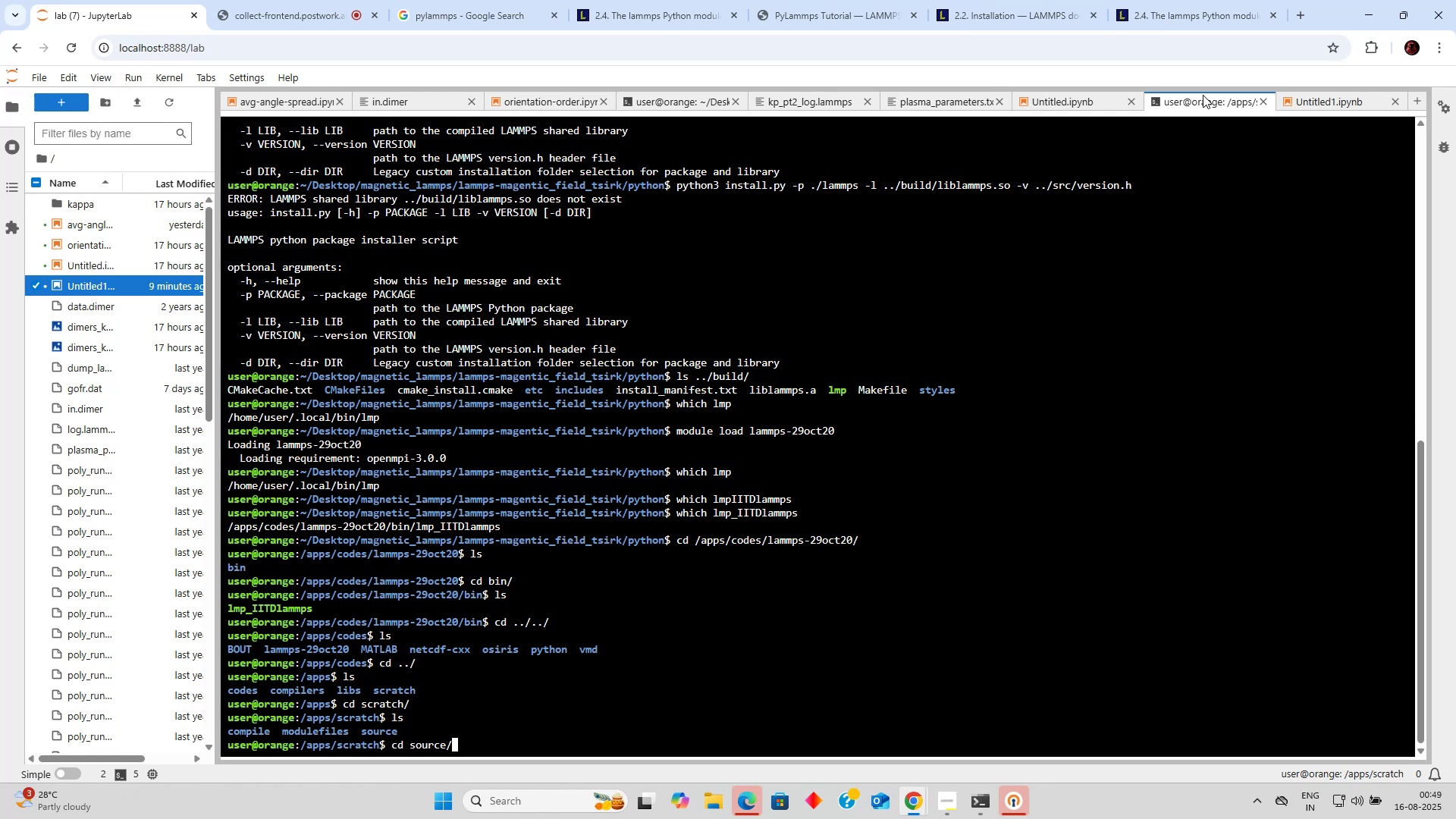 
key(Enter)
 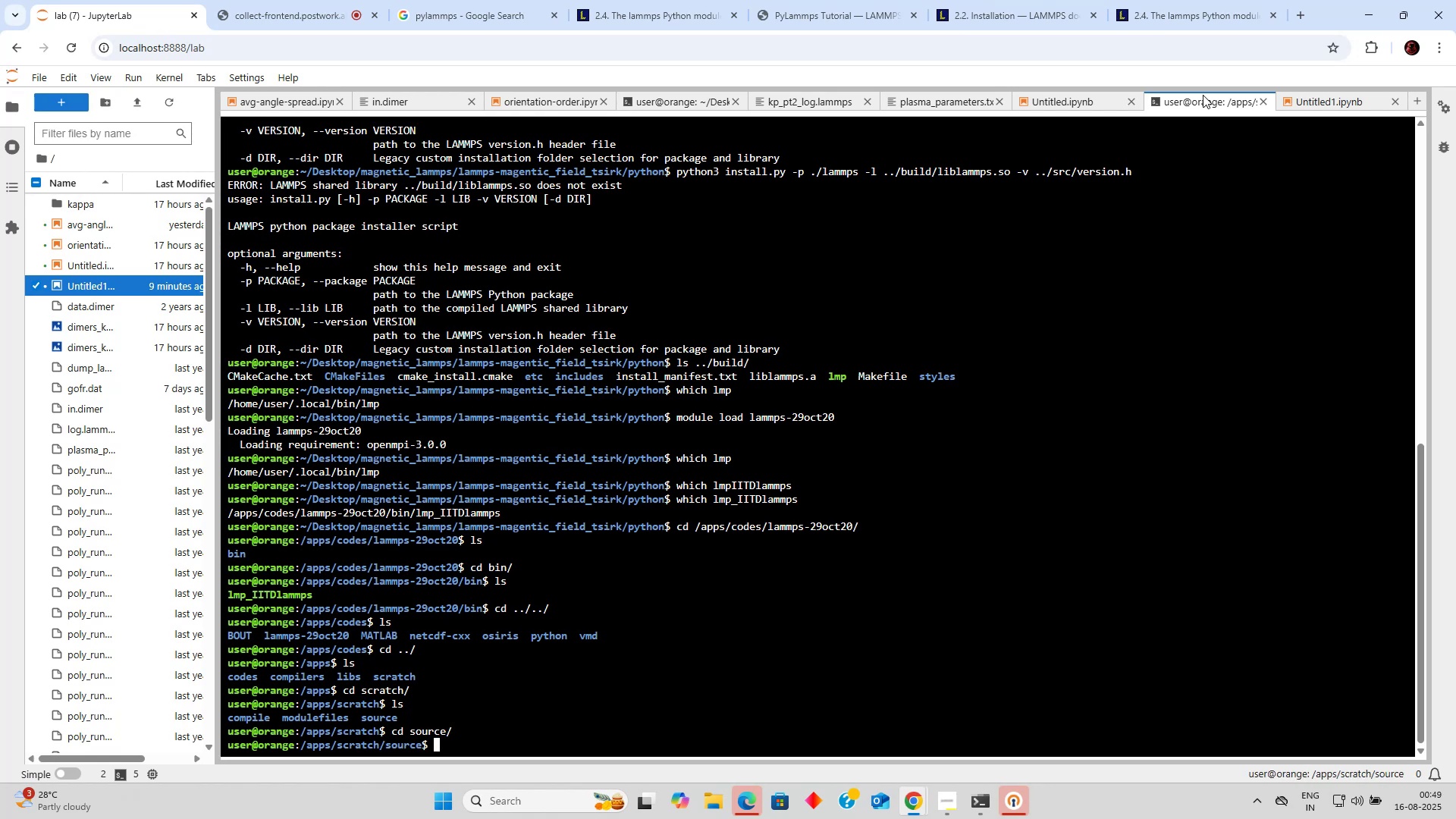 
type(ls)
 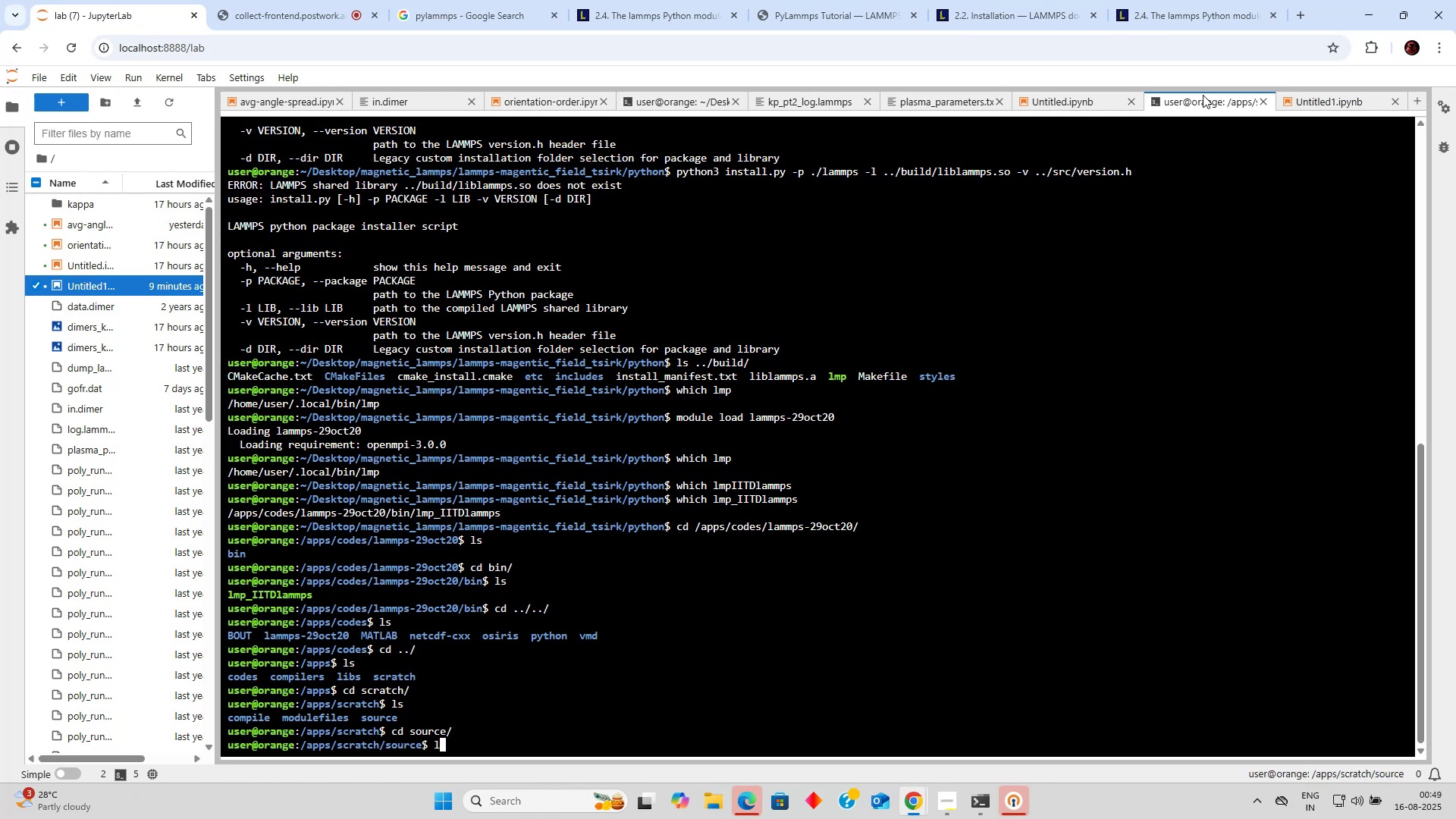 
key(Enter)
 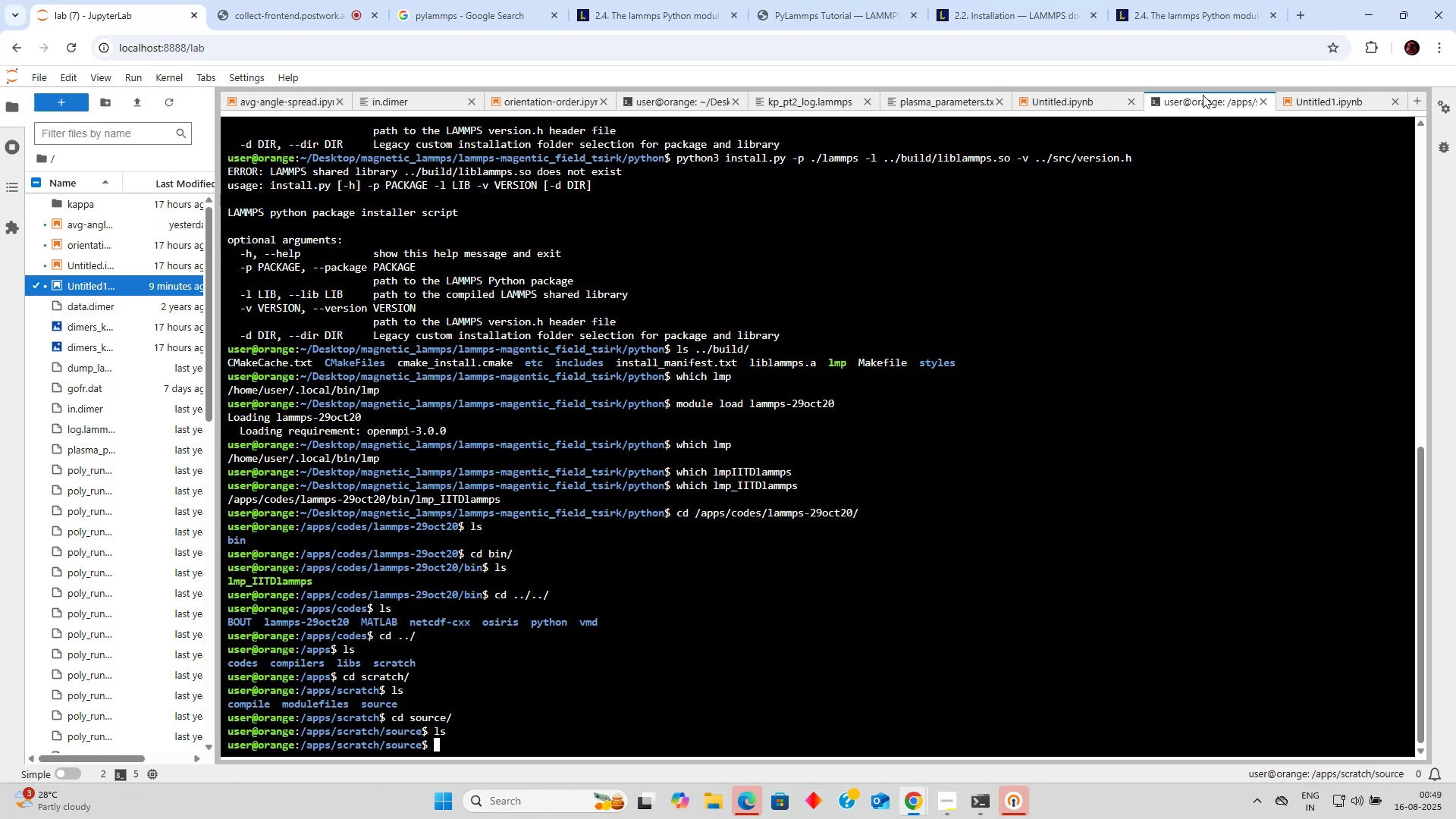 
type(cd ../mod)
key(Tab)
 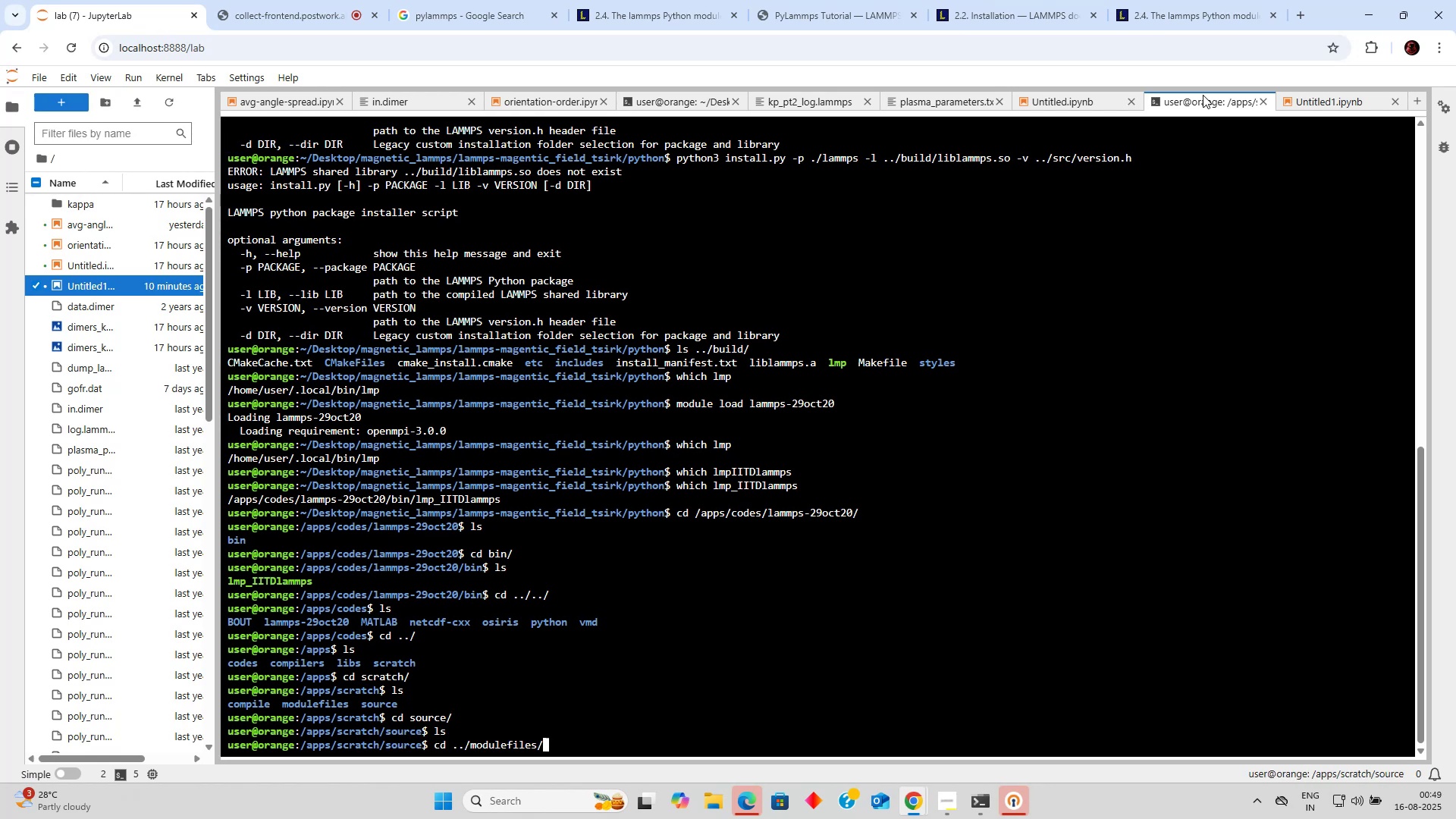 
key(Enter)
 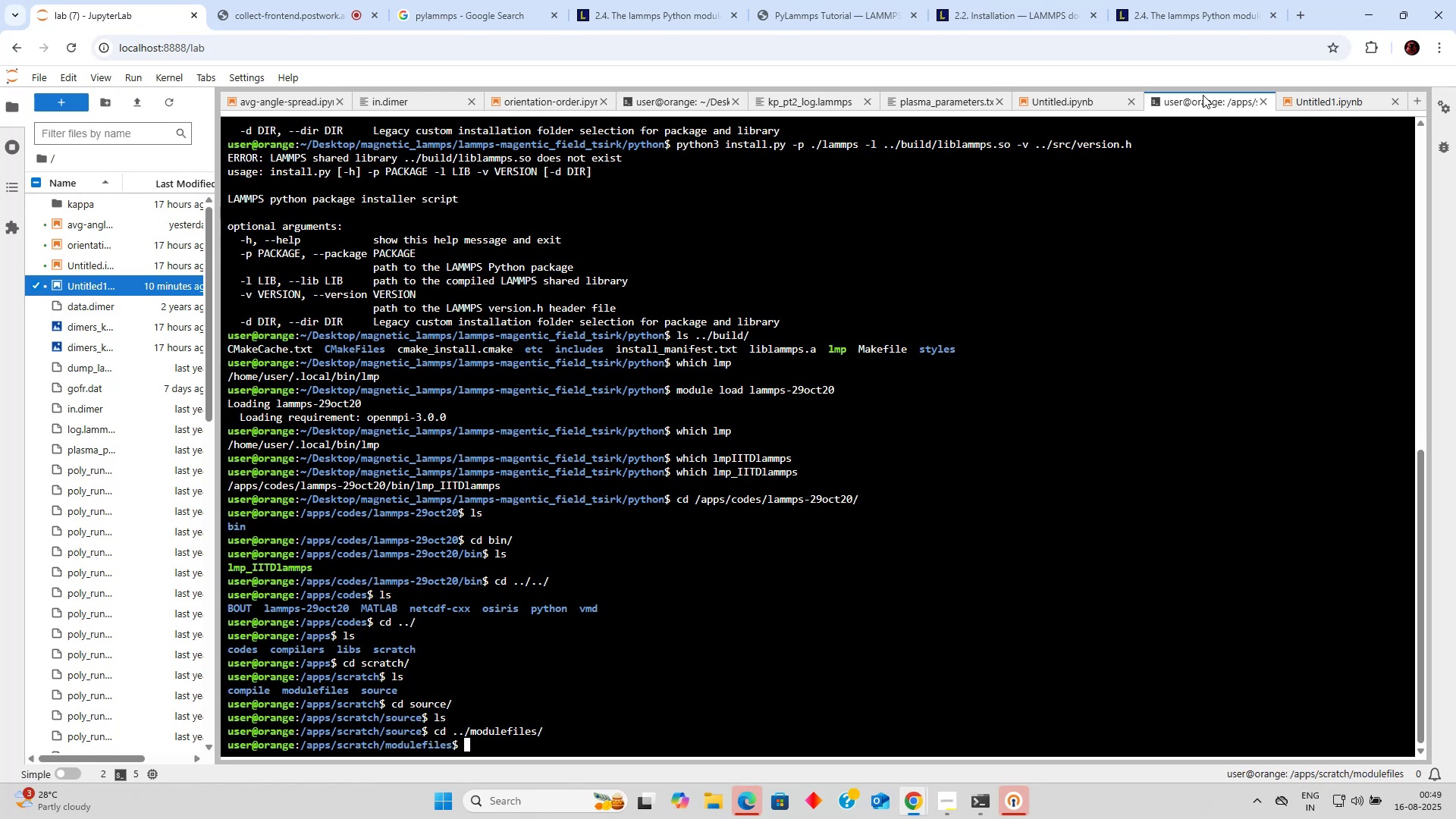 
type(ls)
 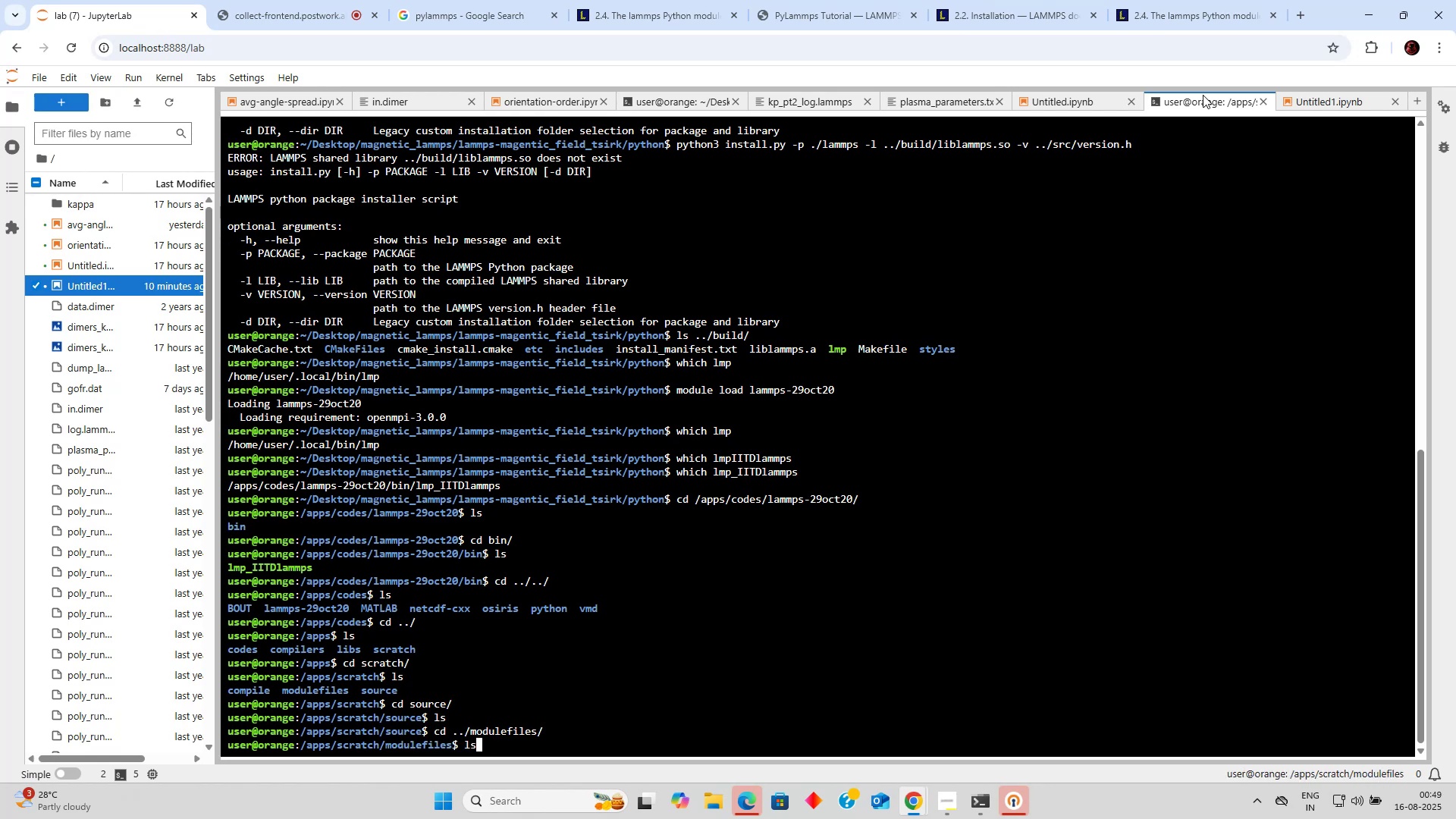 
key(Enter)
 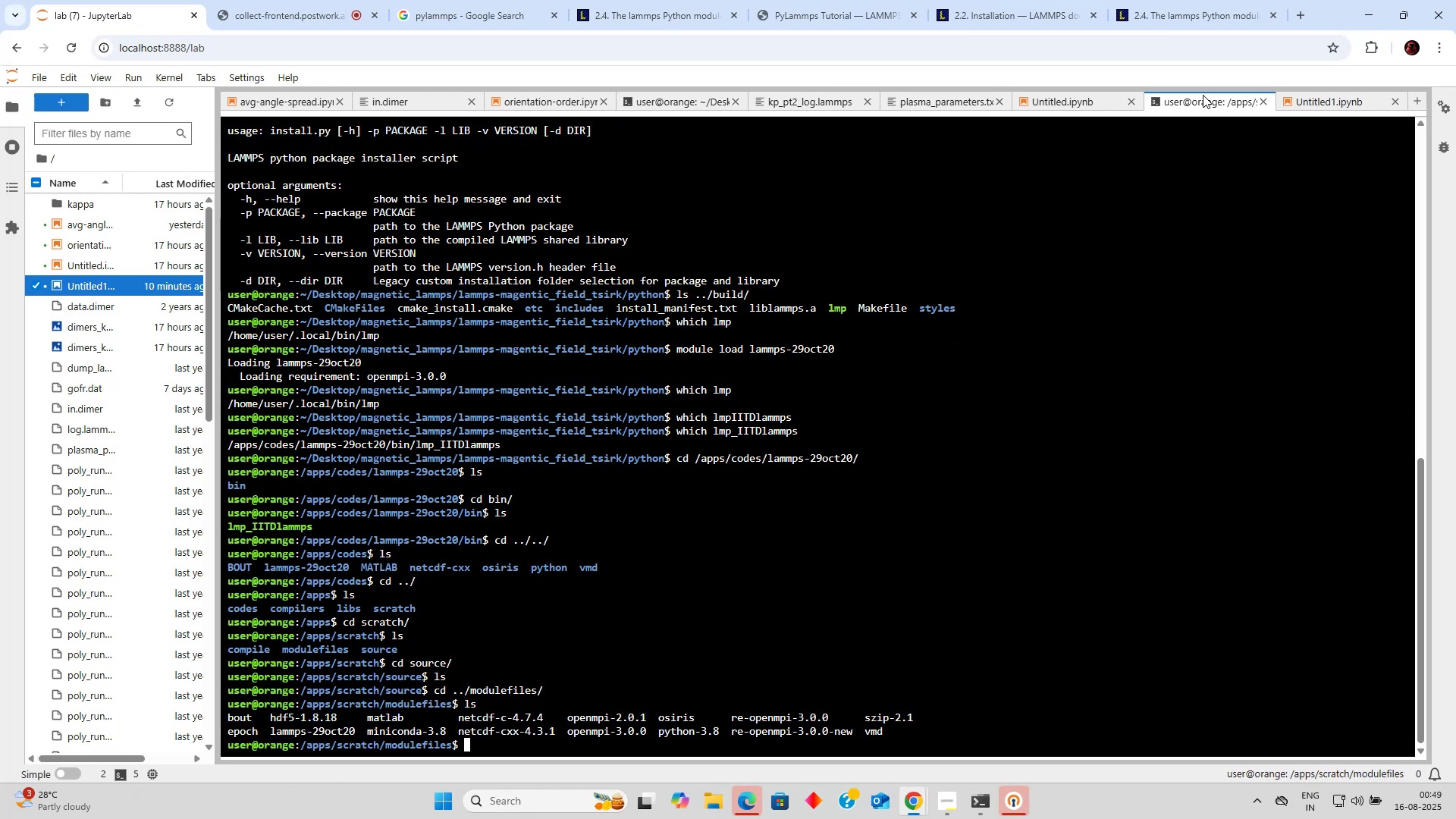 
wait(8.84)
 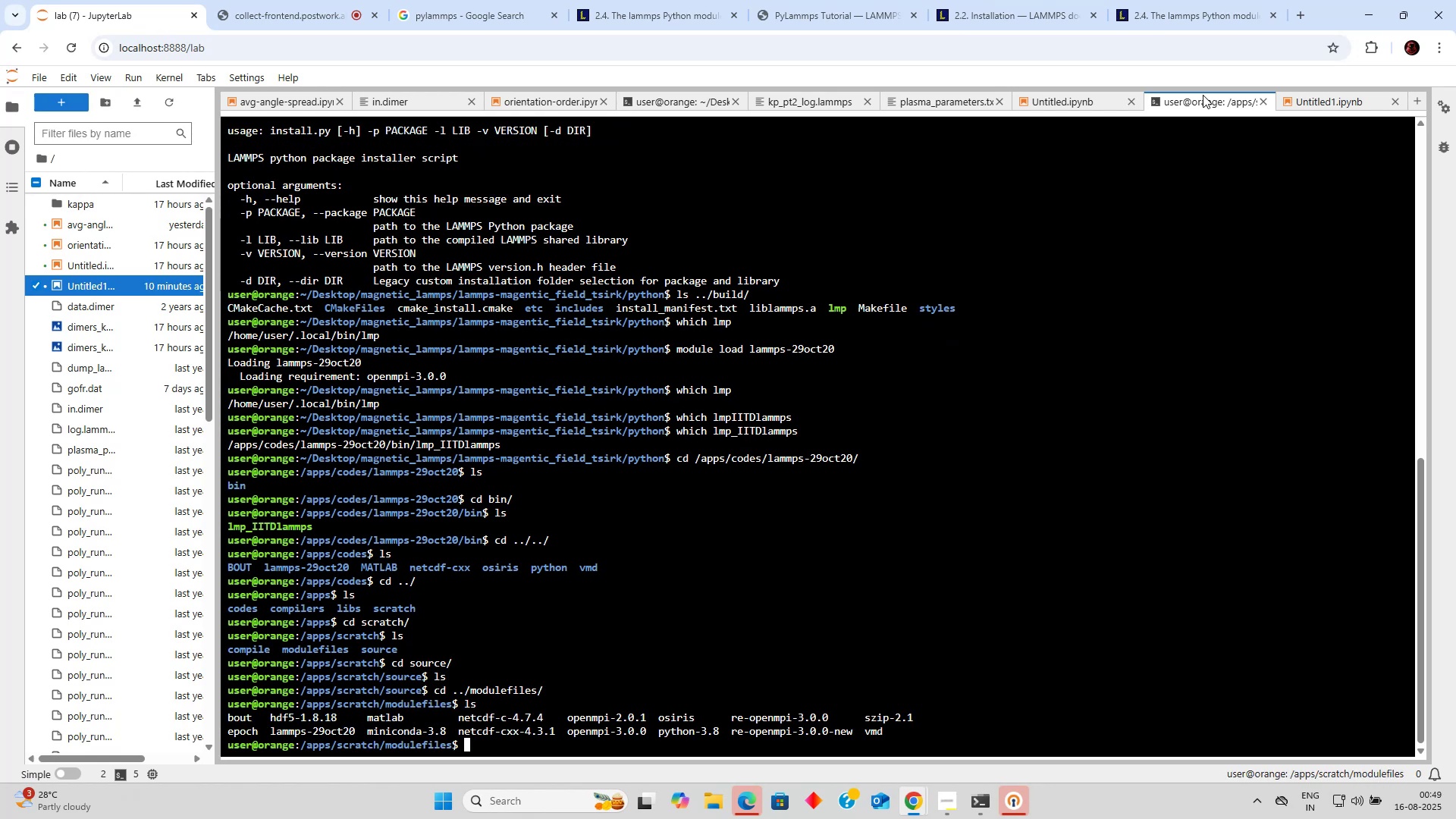 
type(cd ../compile)
 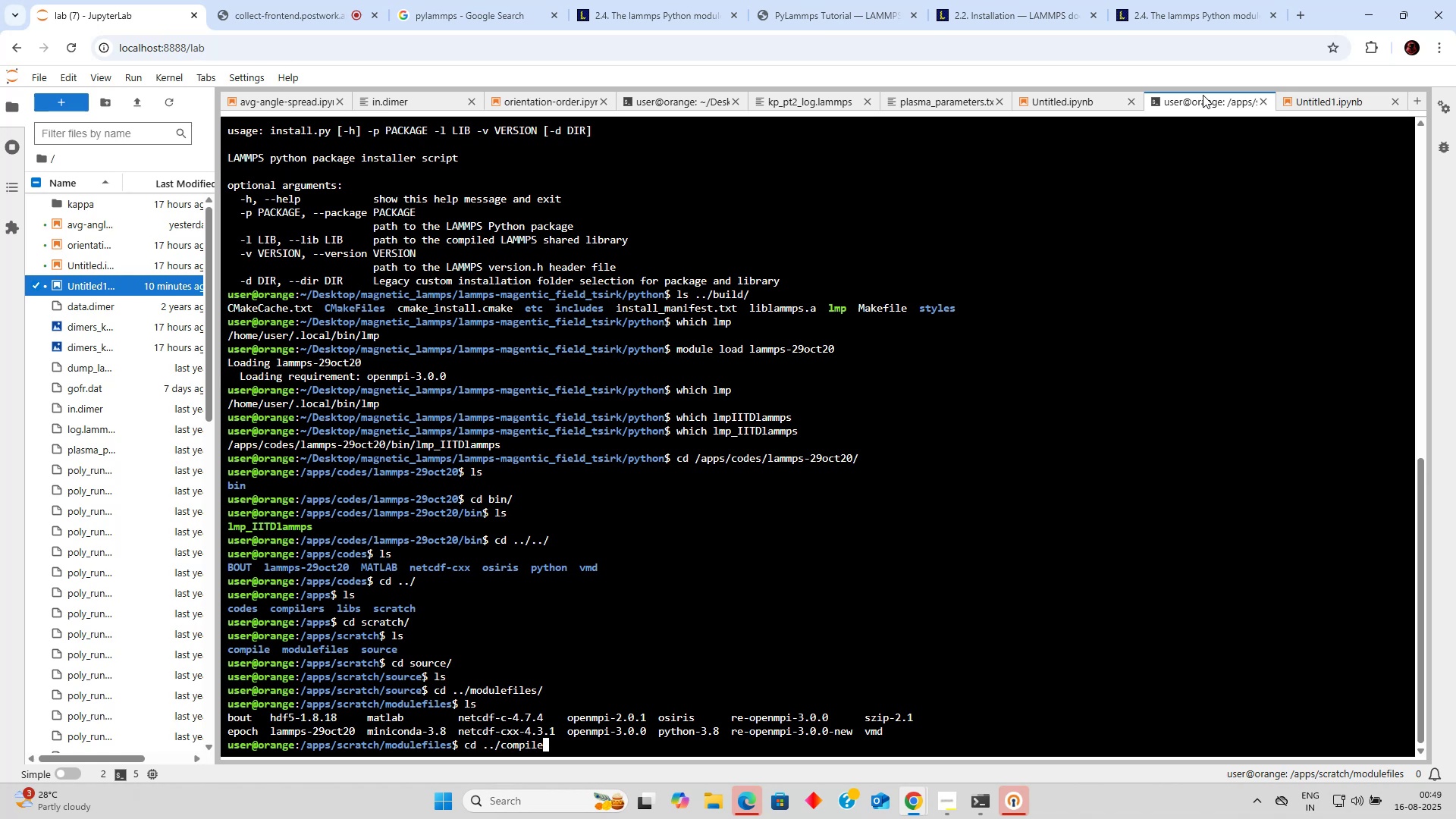 
key(Enter)
 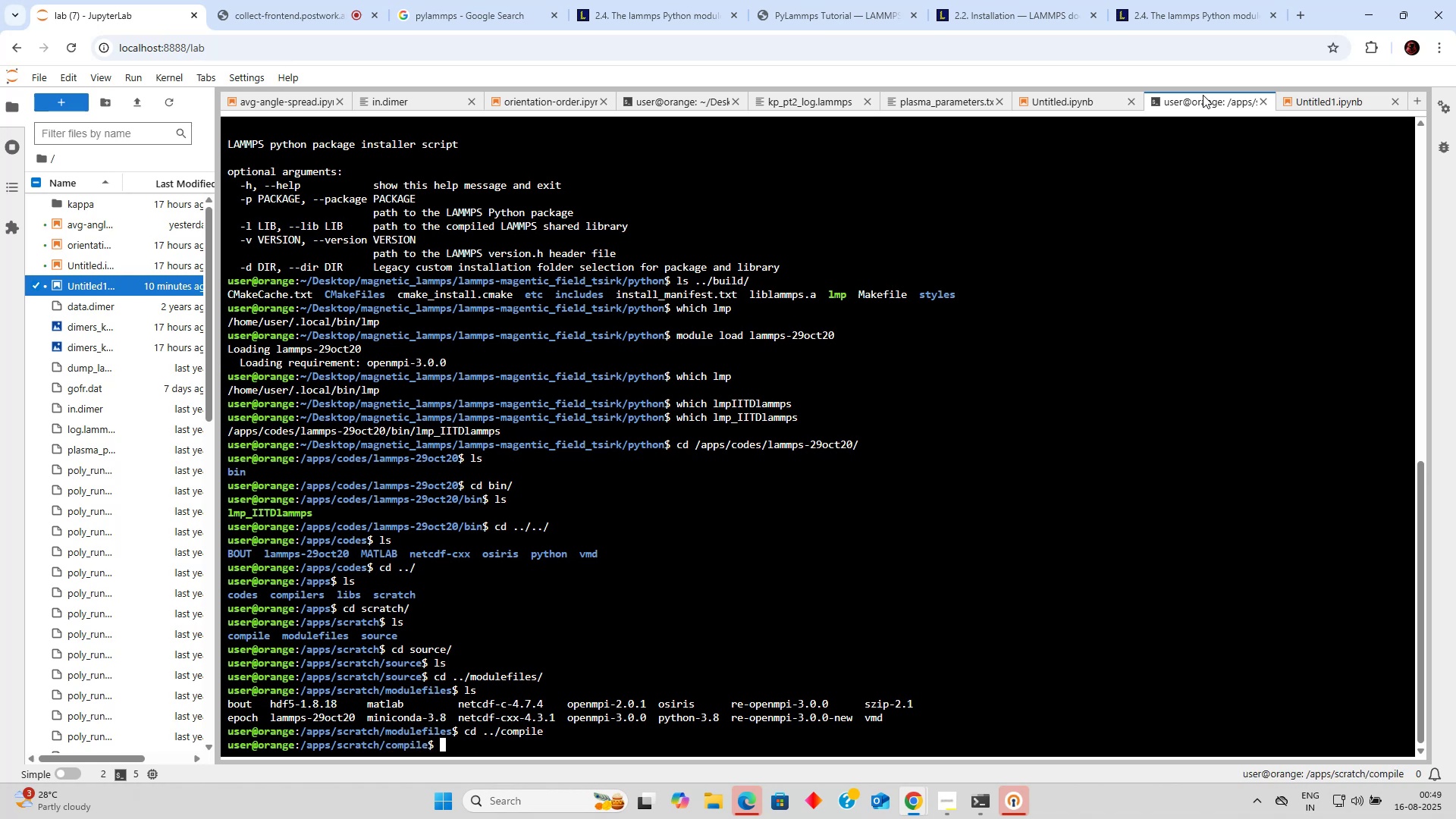 
type(ls)
 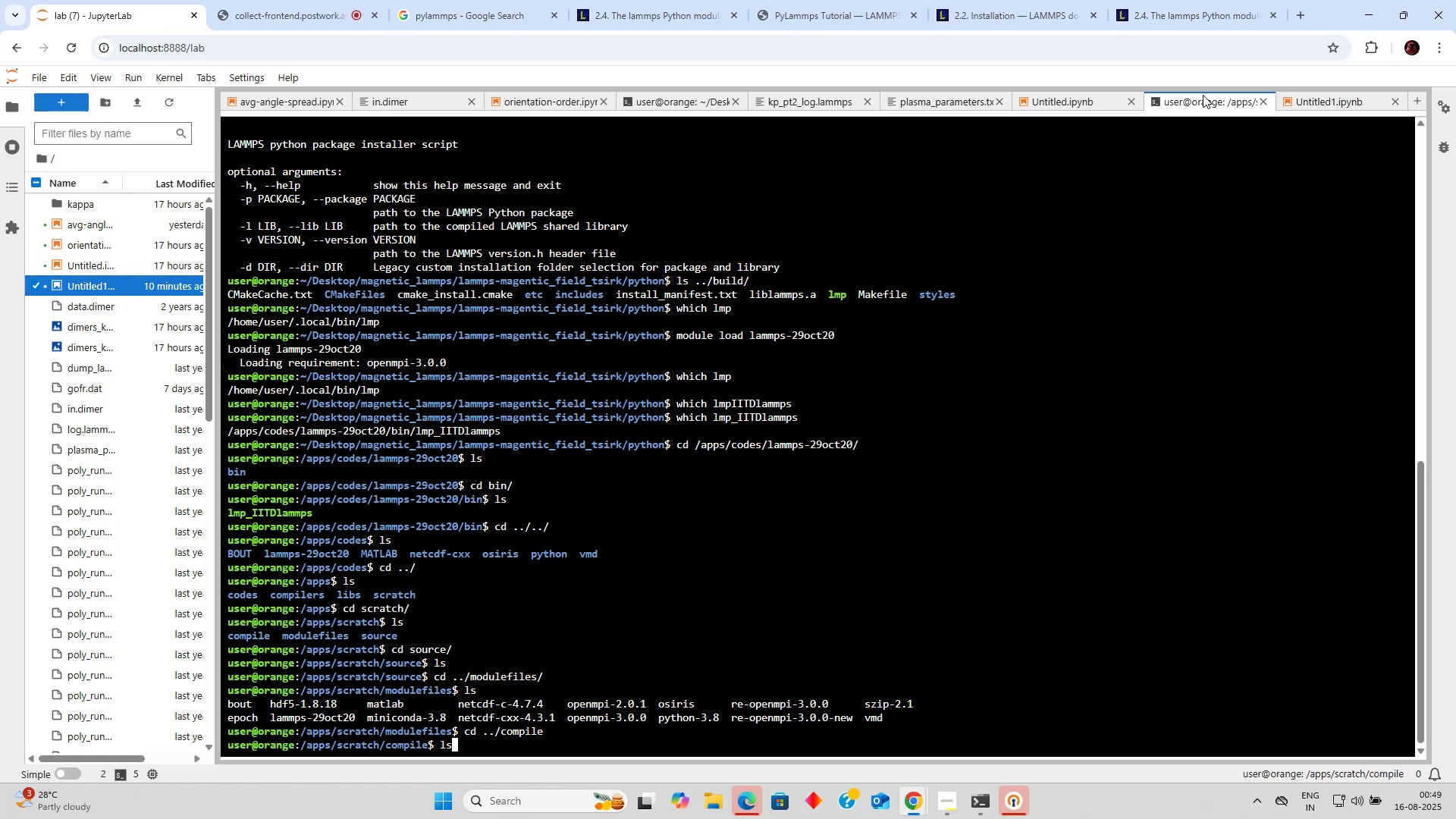 
key(Enter)
 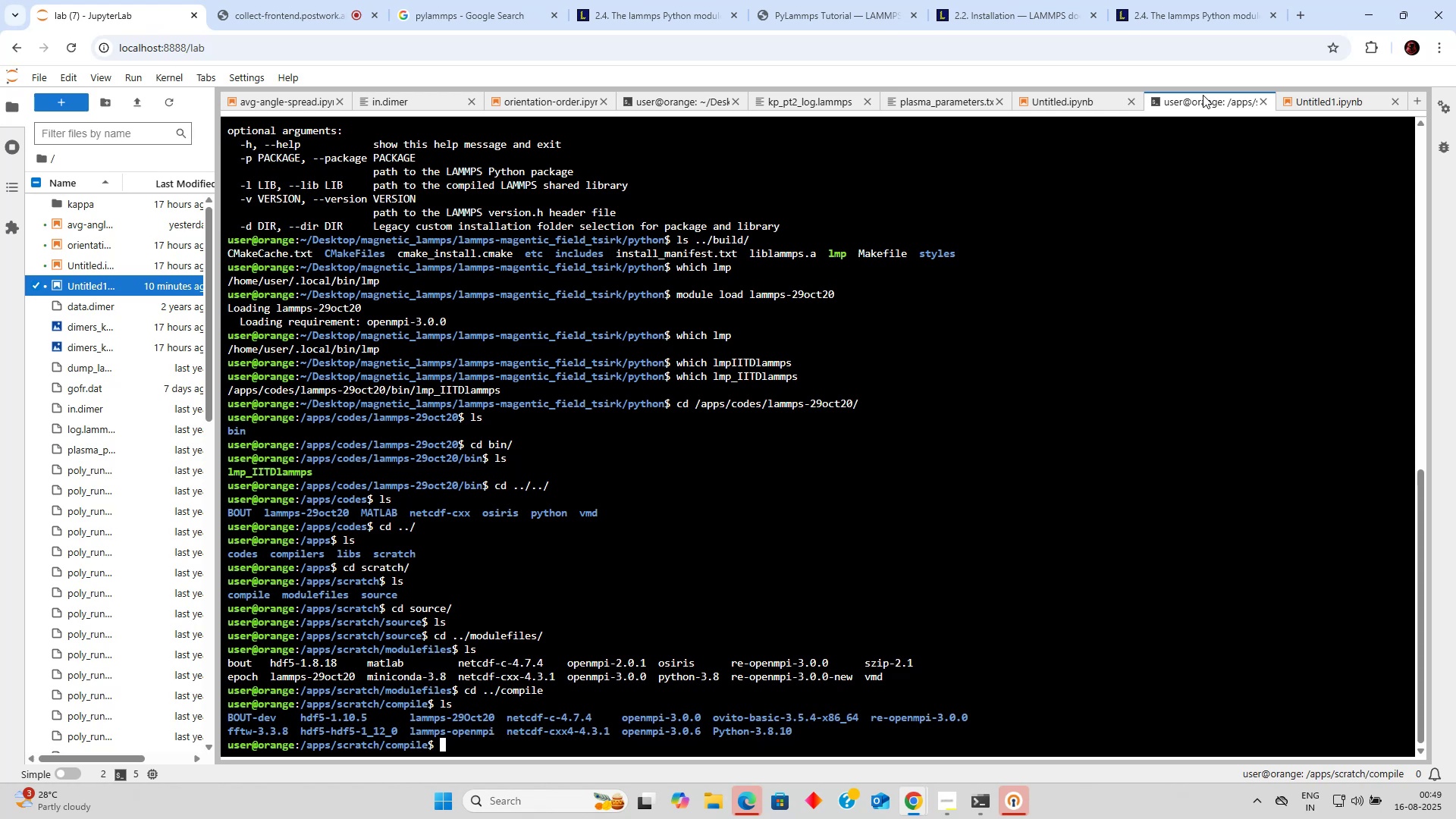 
wait(5.19)
 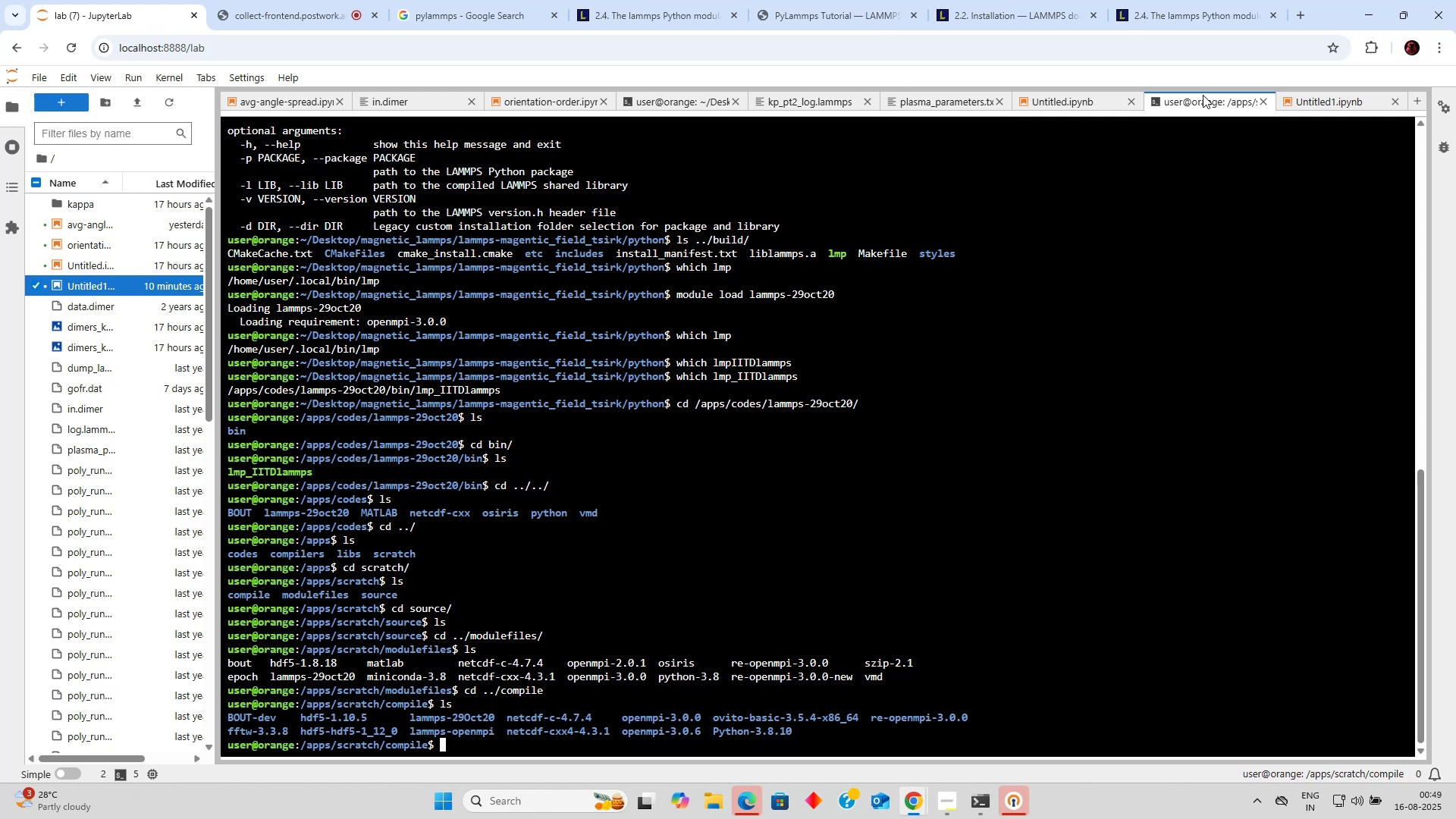 
type(clear)
 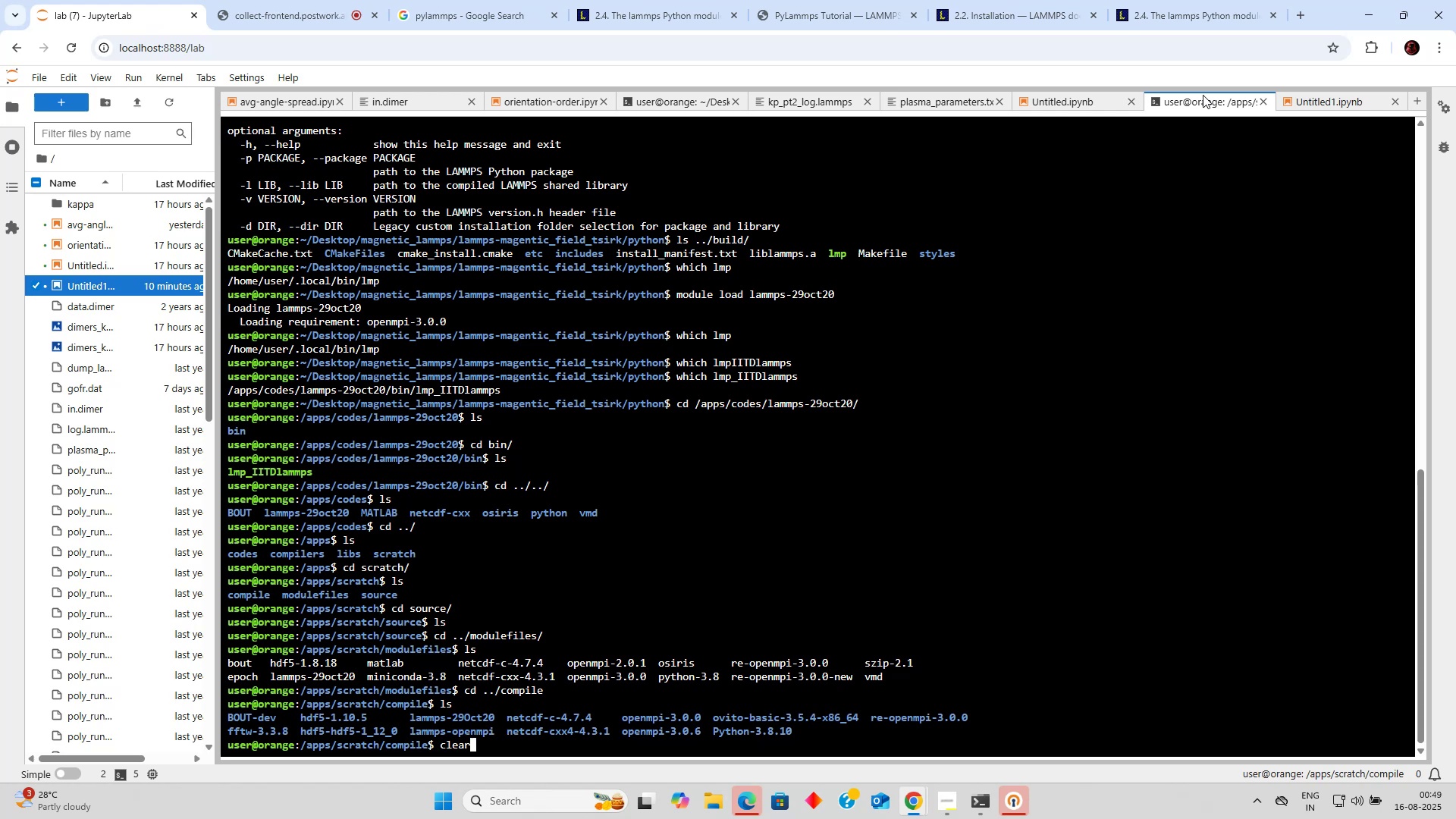 
key(Enter)
 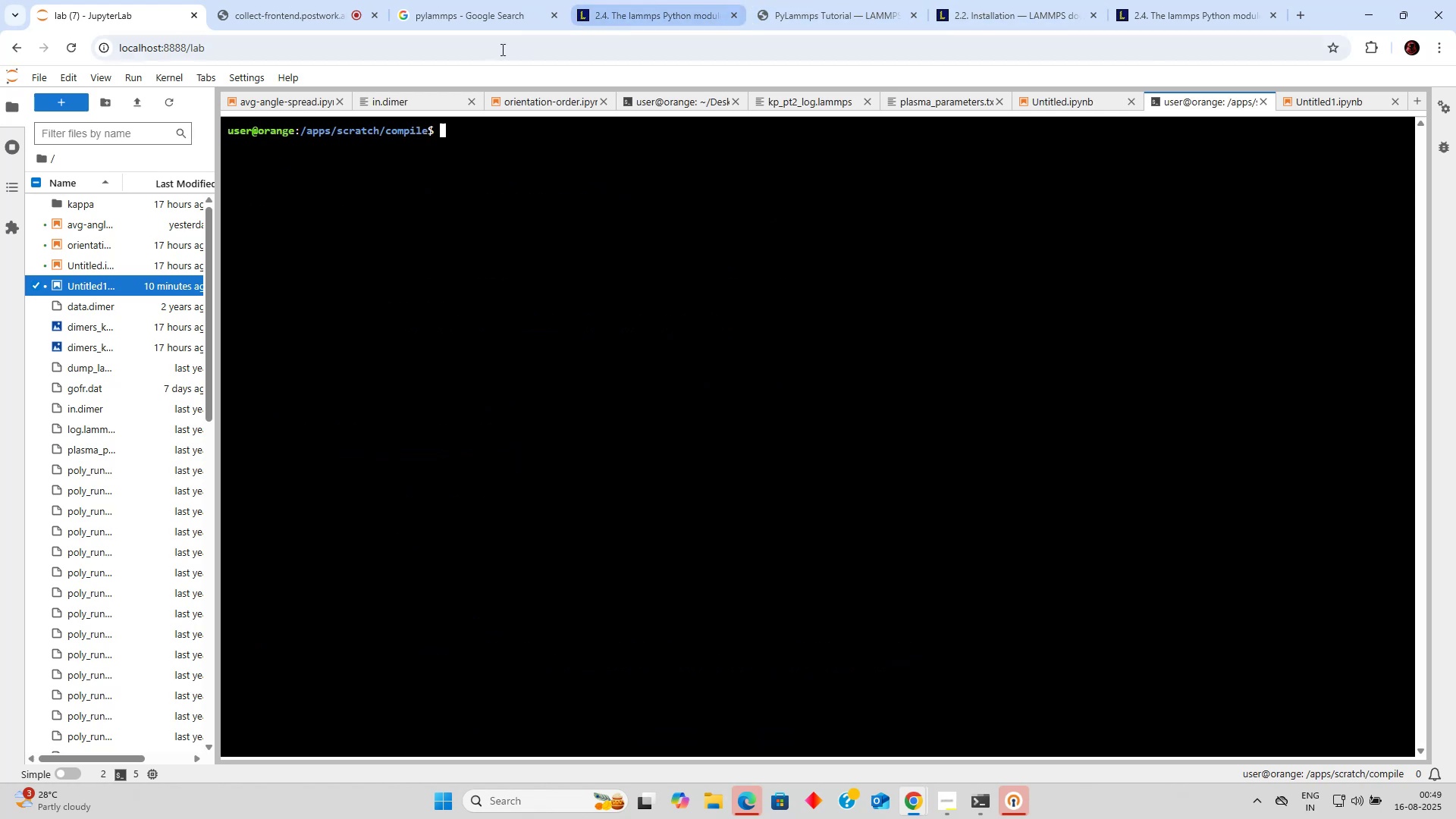 
left_click([304, 105])
 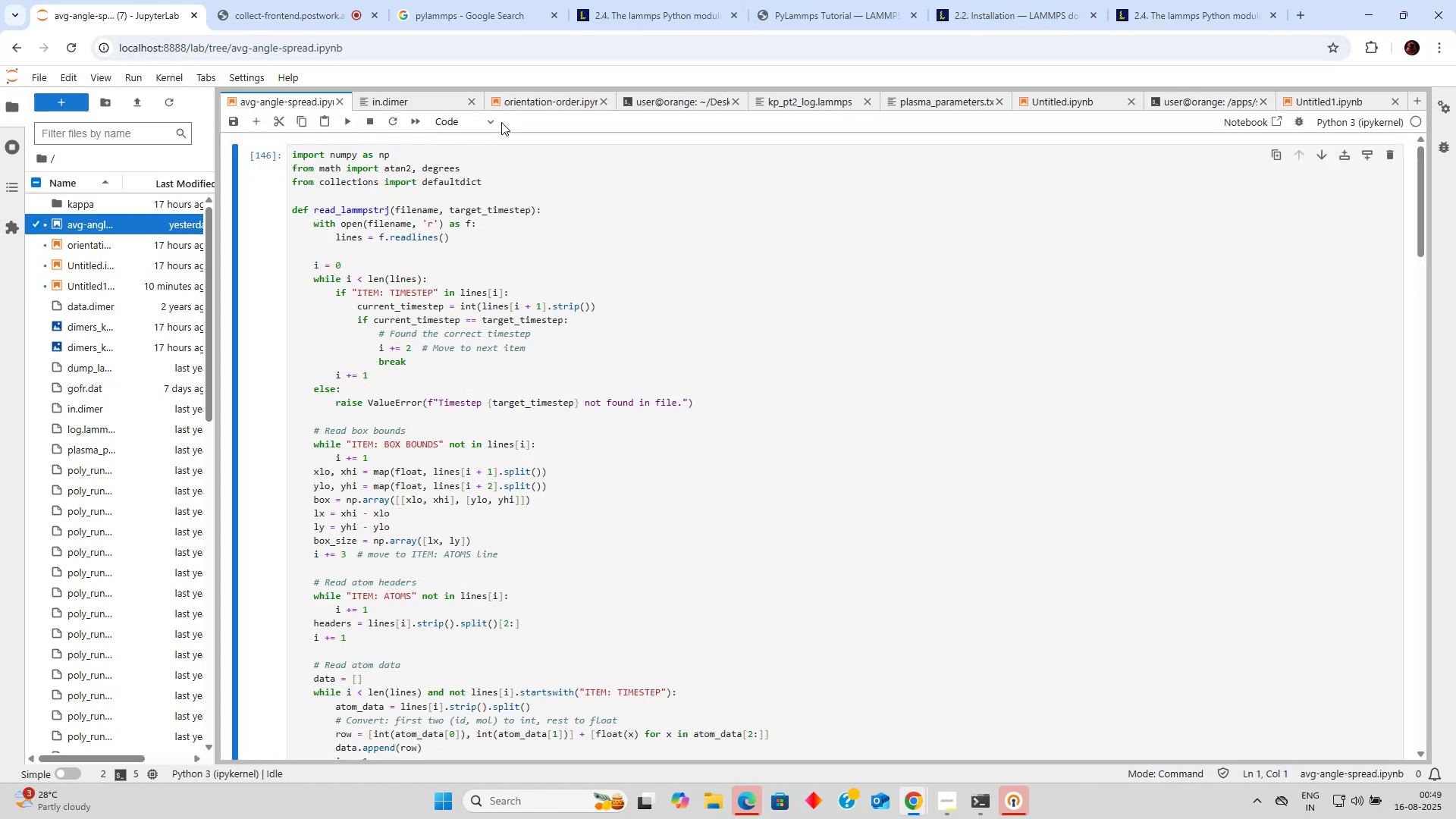 
left_click([538, 104])
 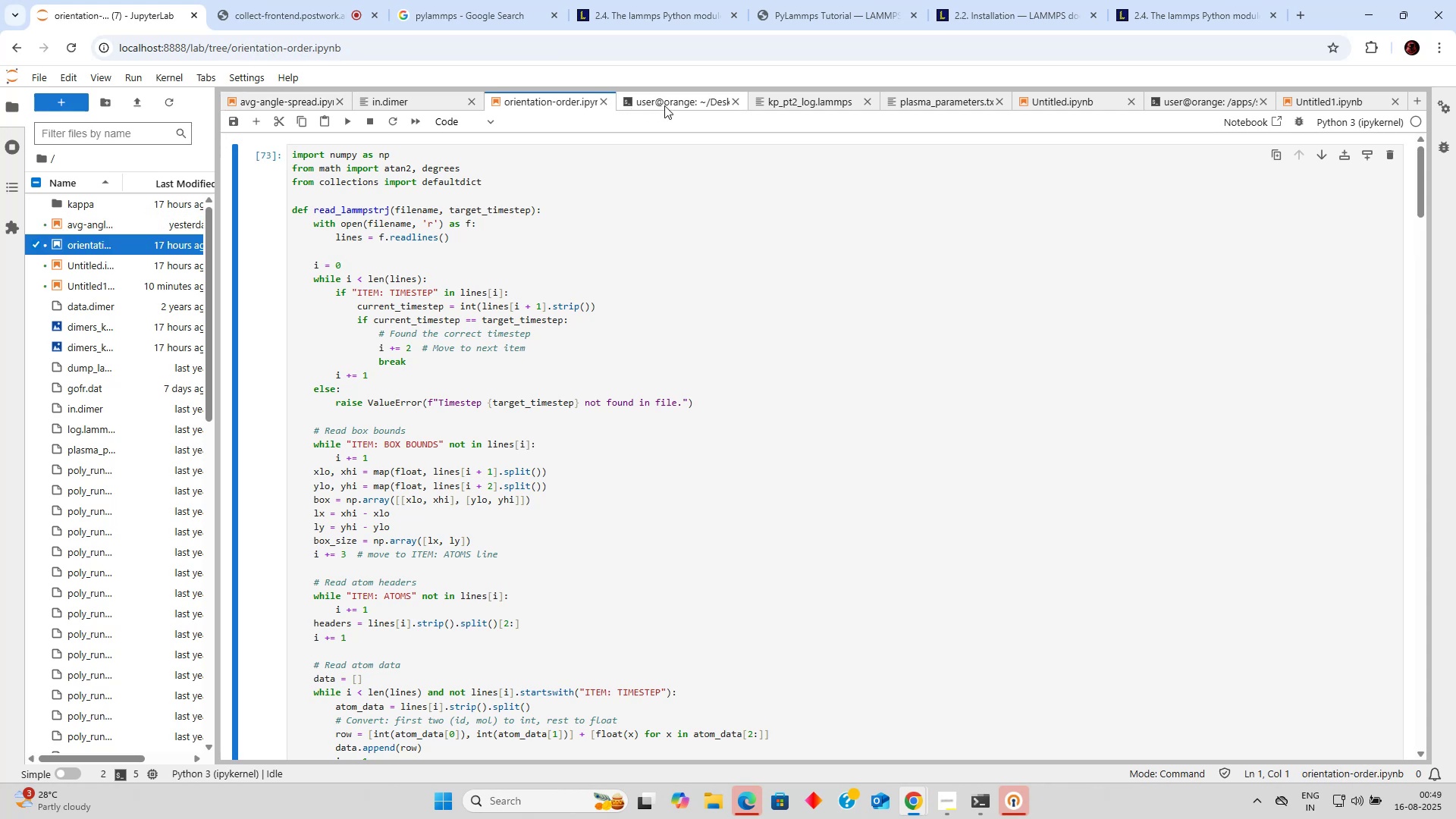 
left_click([664, 105])
 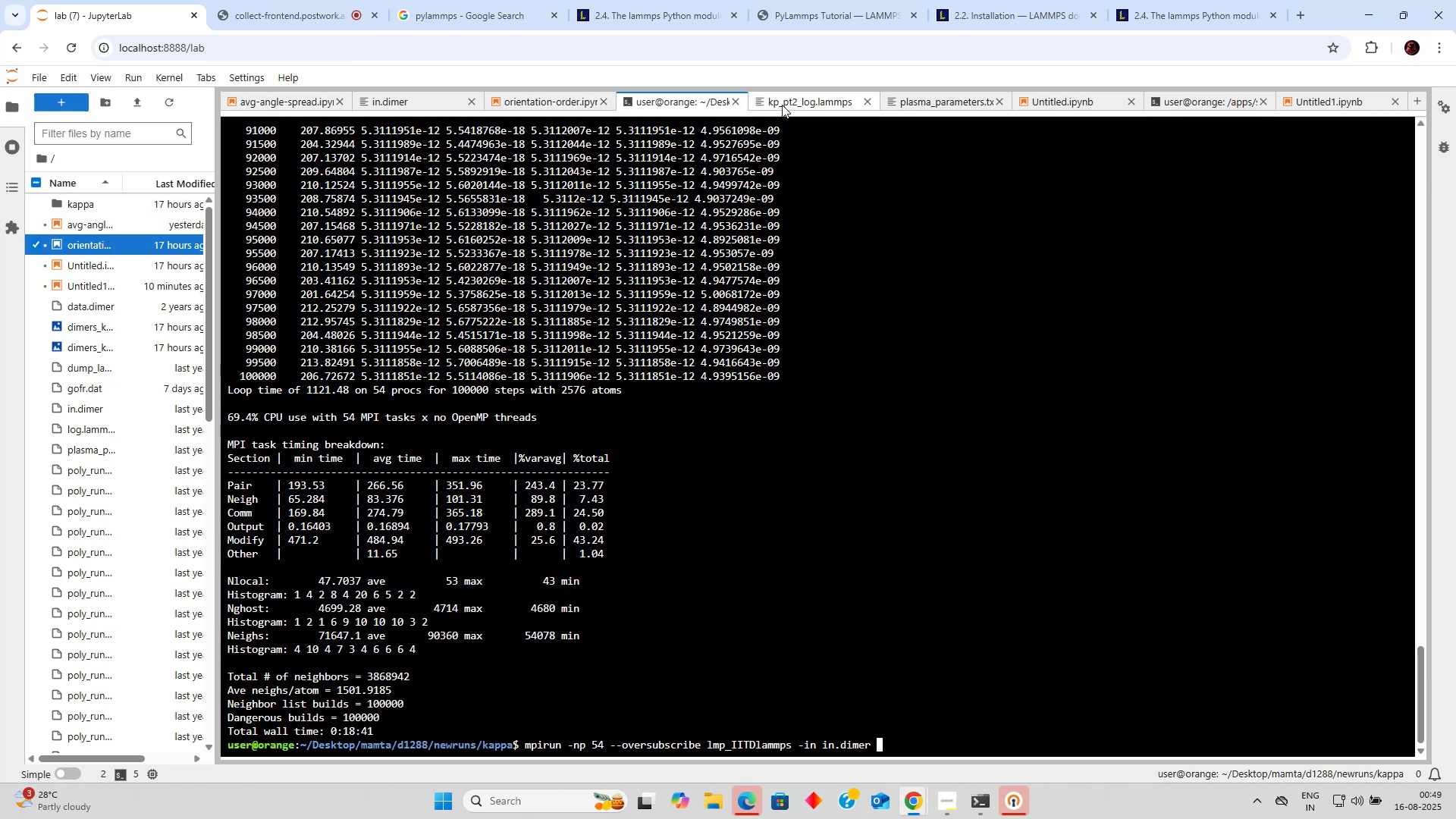 
left_click([782, 104])
 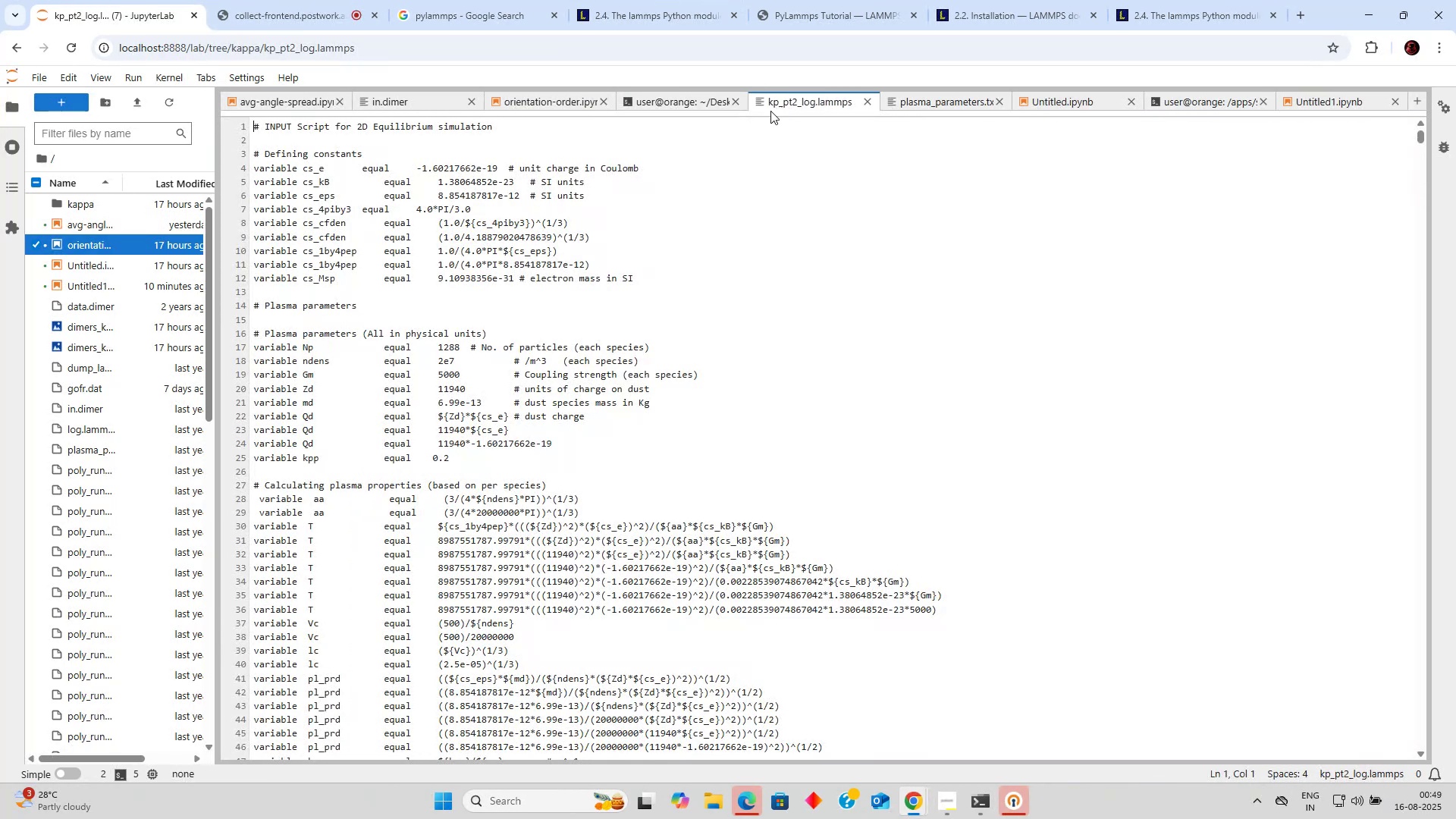 
scroll: coordinate [727, 166], scroll_direction: down, amount: 52.0
 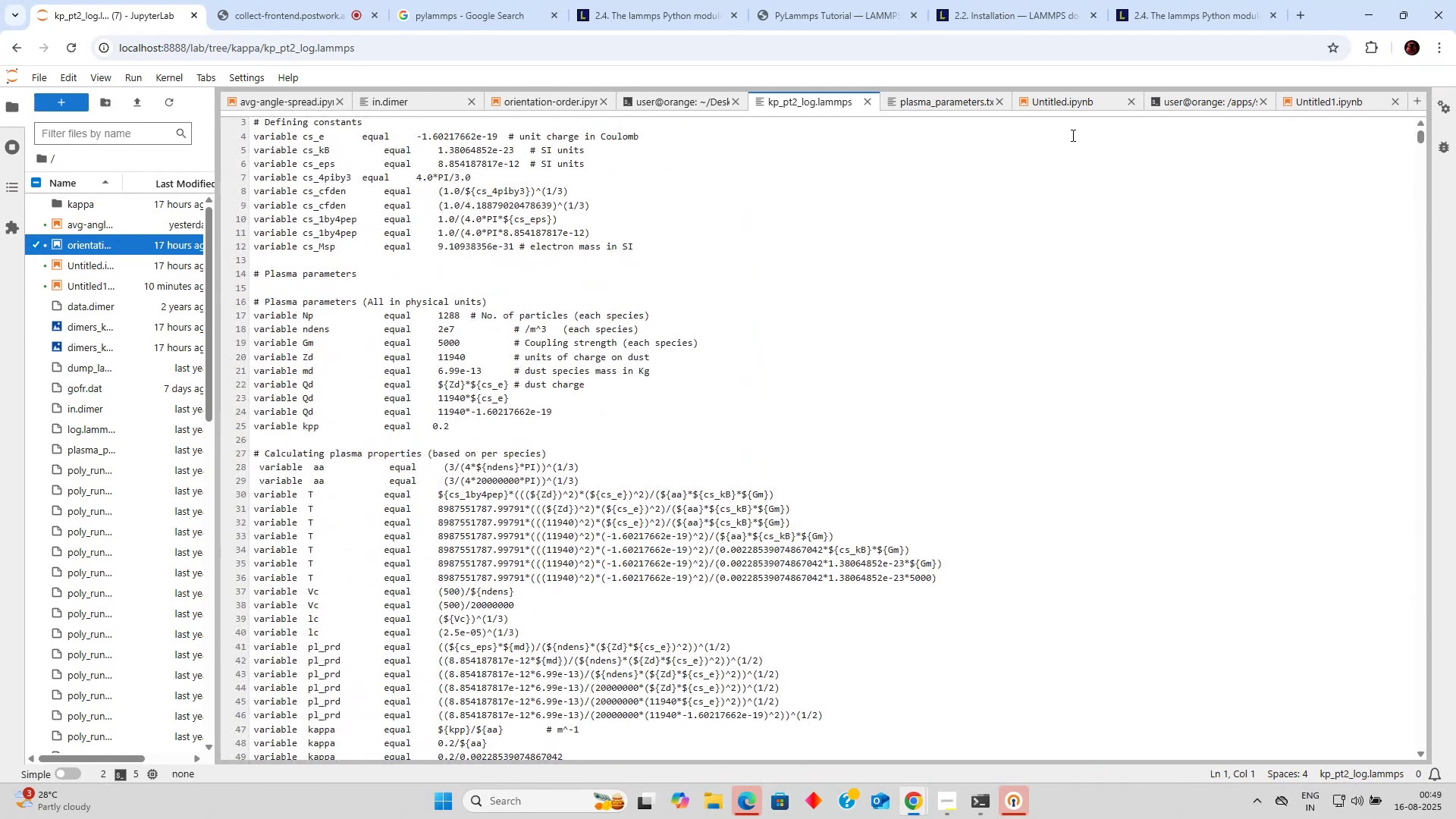 
double_click([1073, 107])
 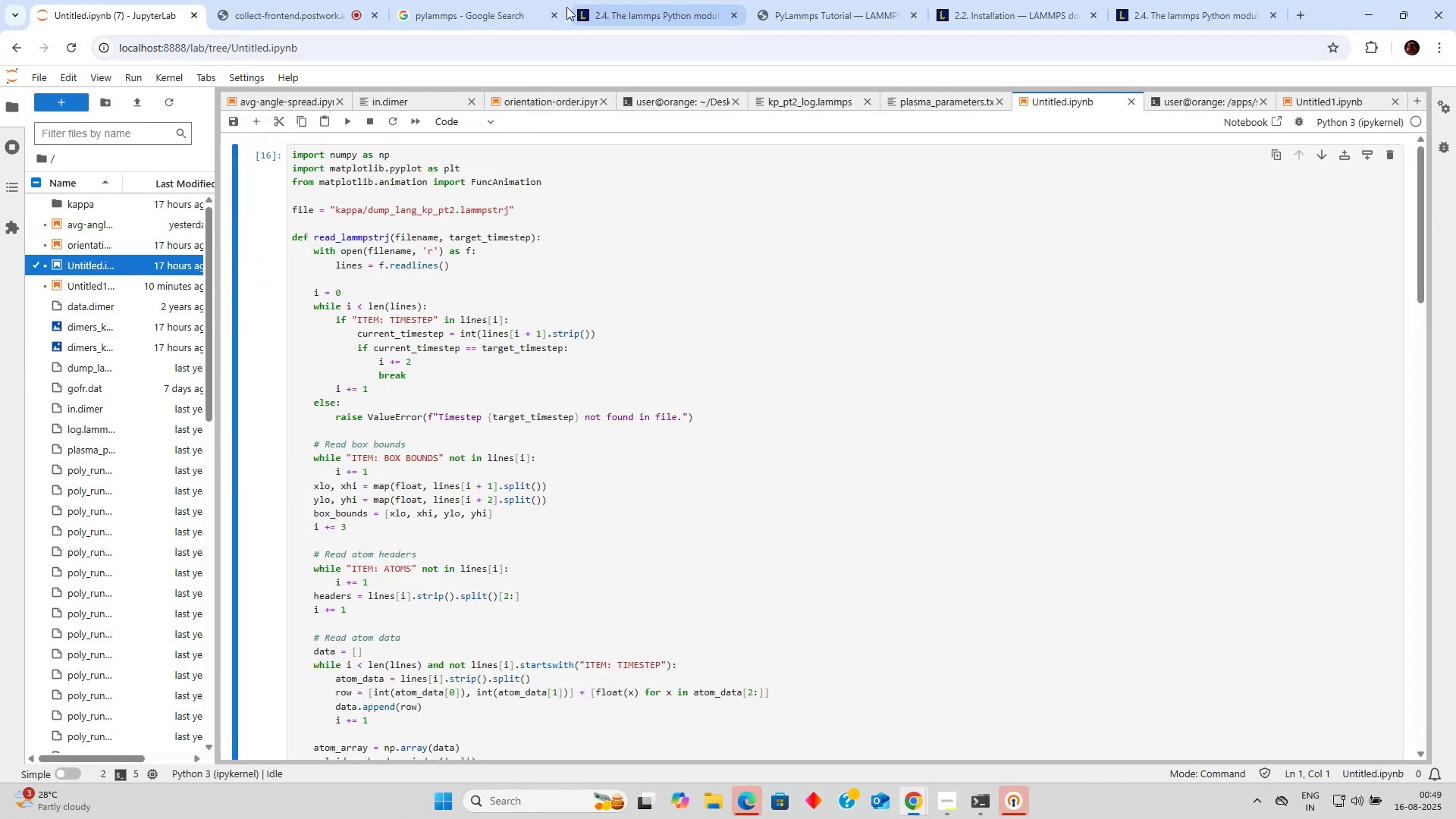 
left_click([523, 0])
 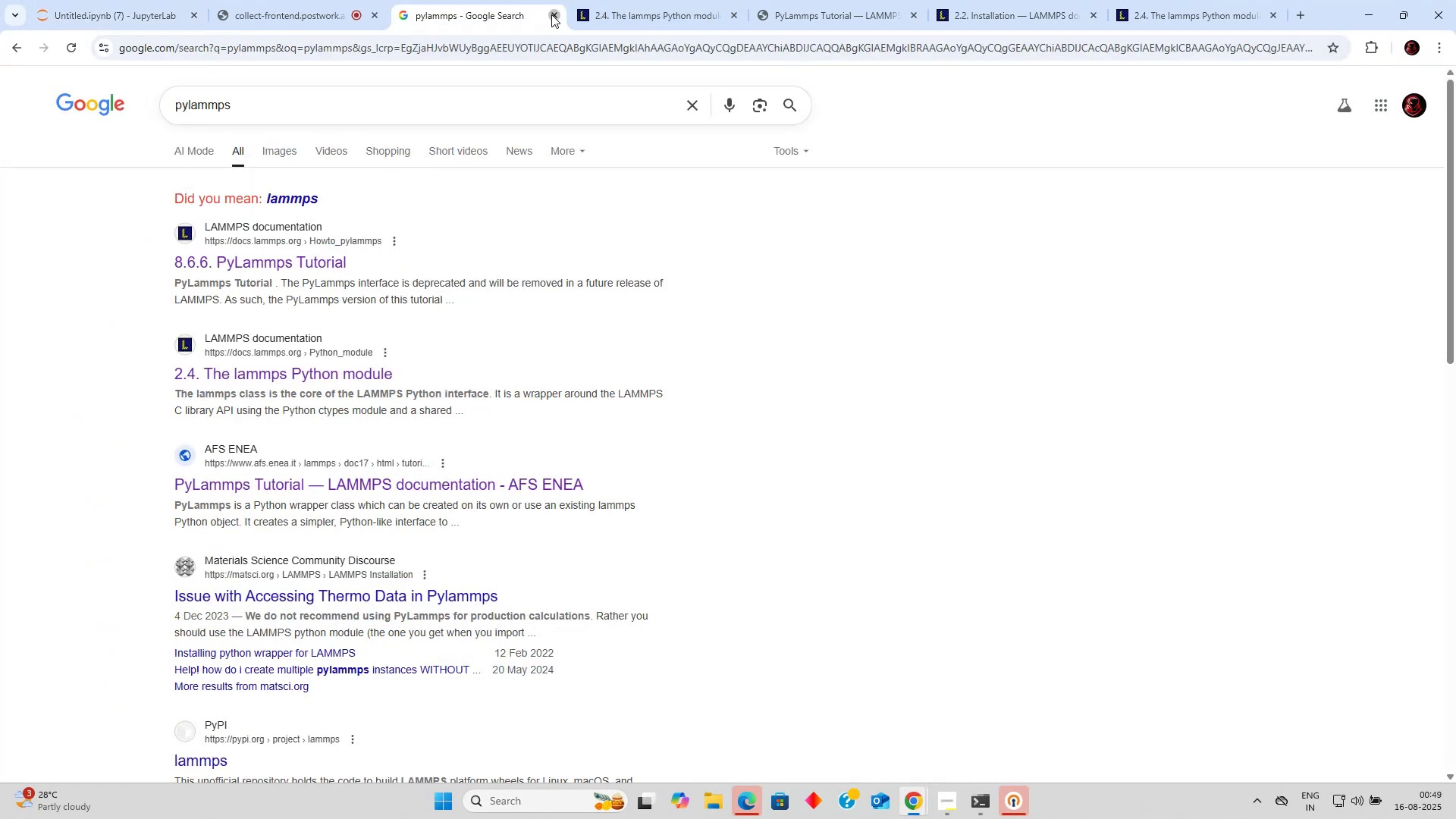 
double_click([551, 14])
 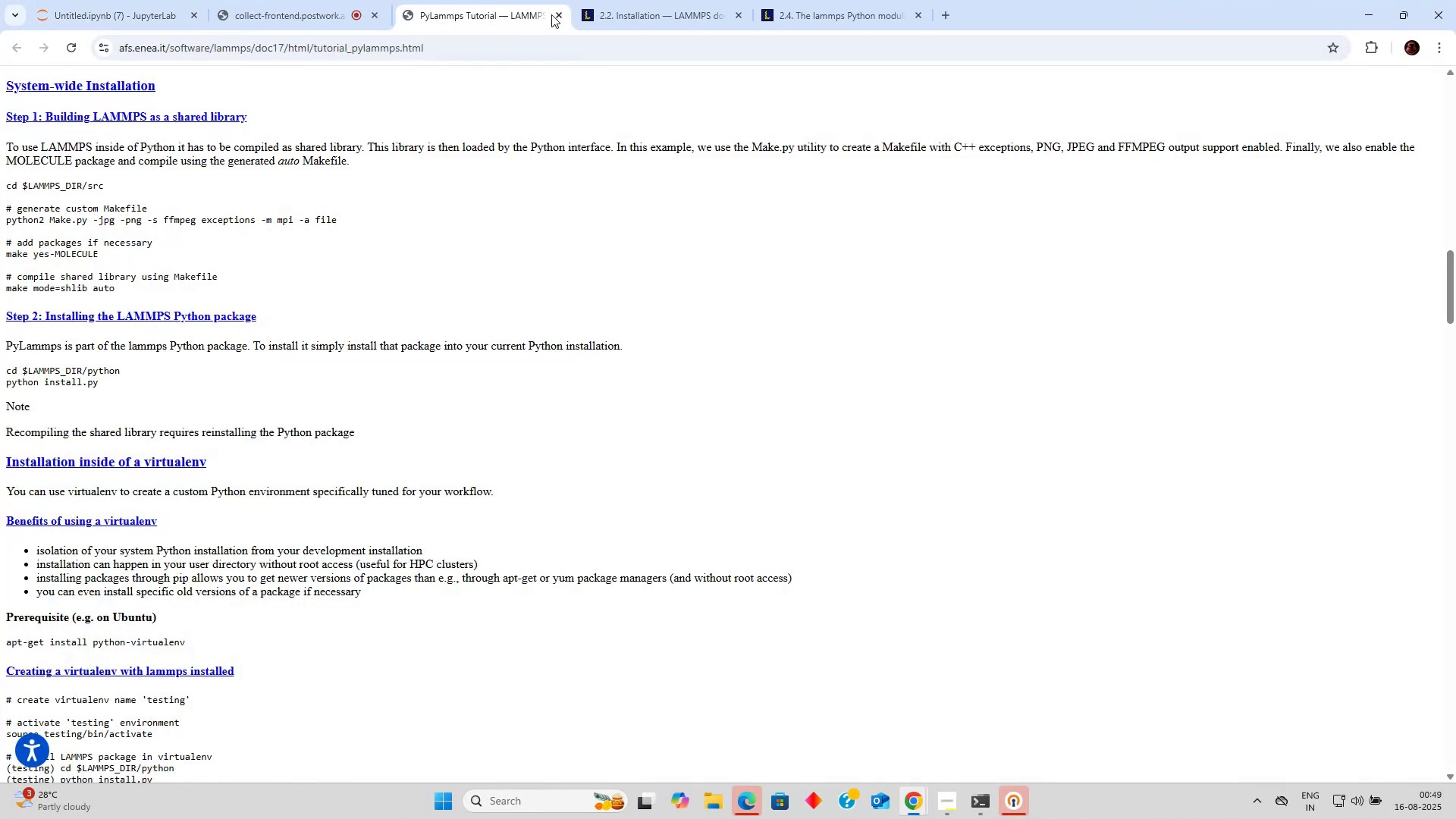 
triple_click([551, 14])
 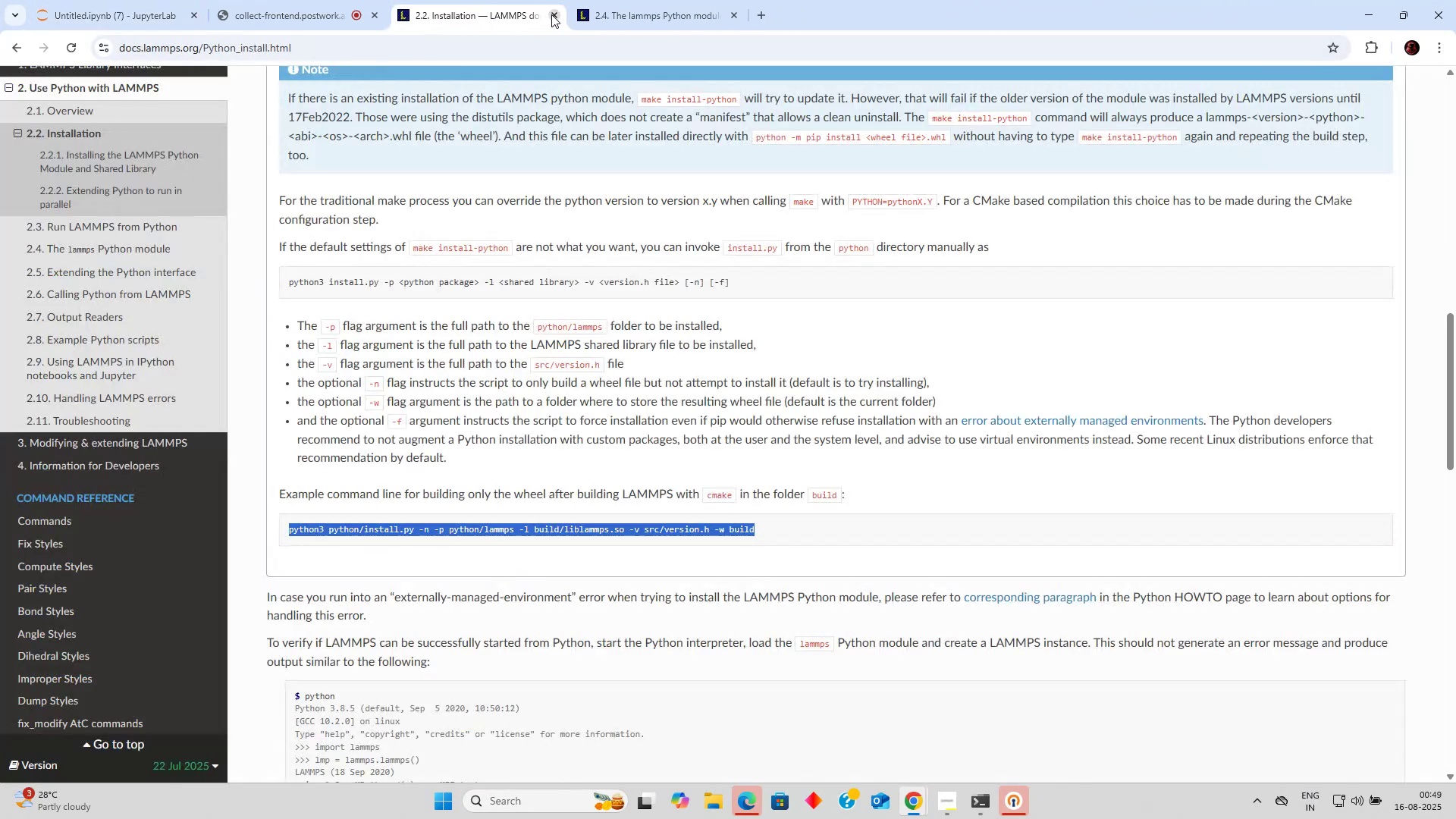 
triple_click([551, 14])
 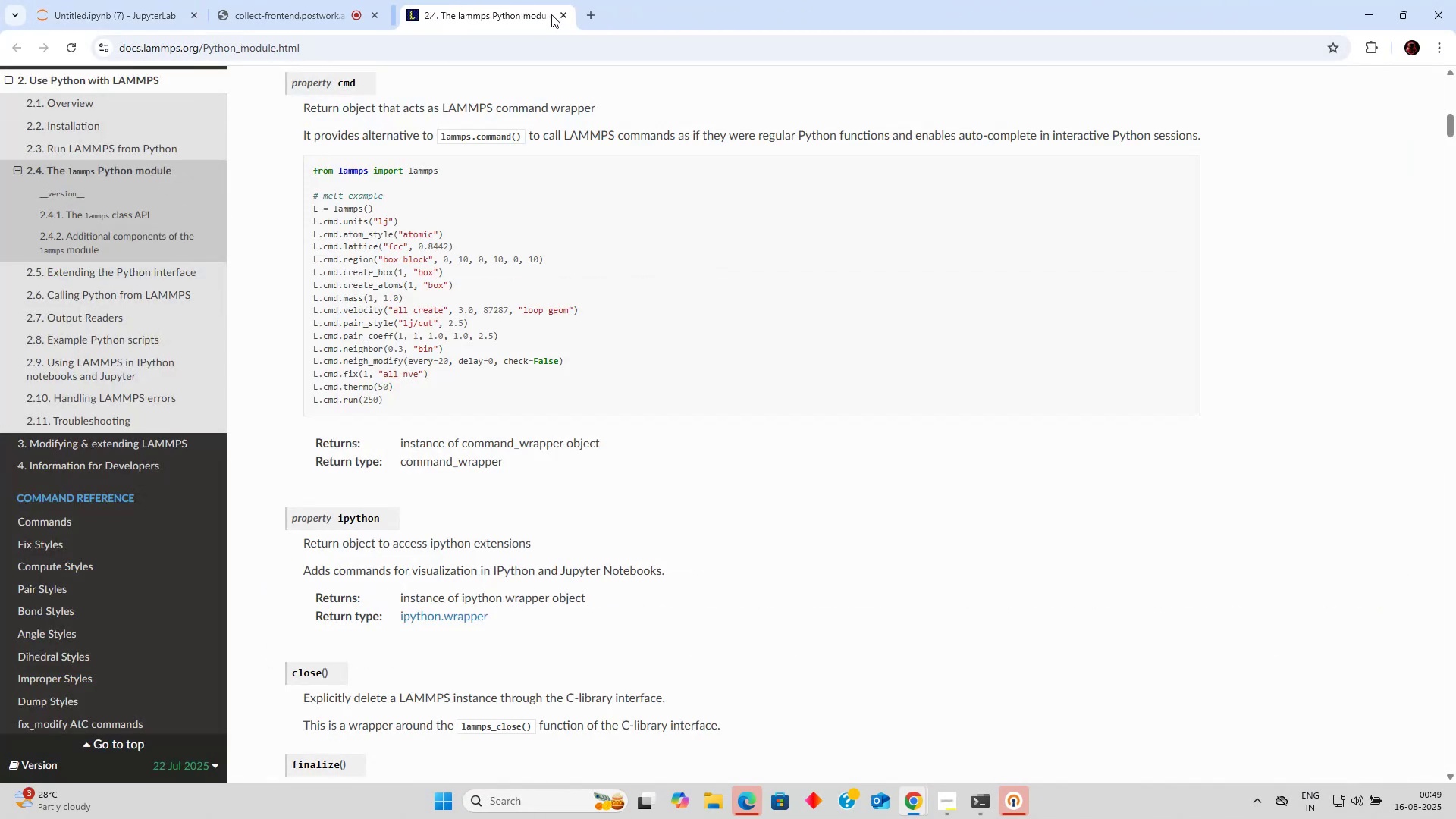 
triple_click([551, 14])
 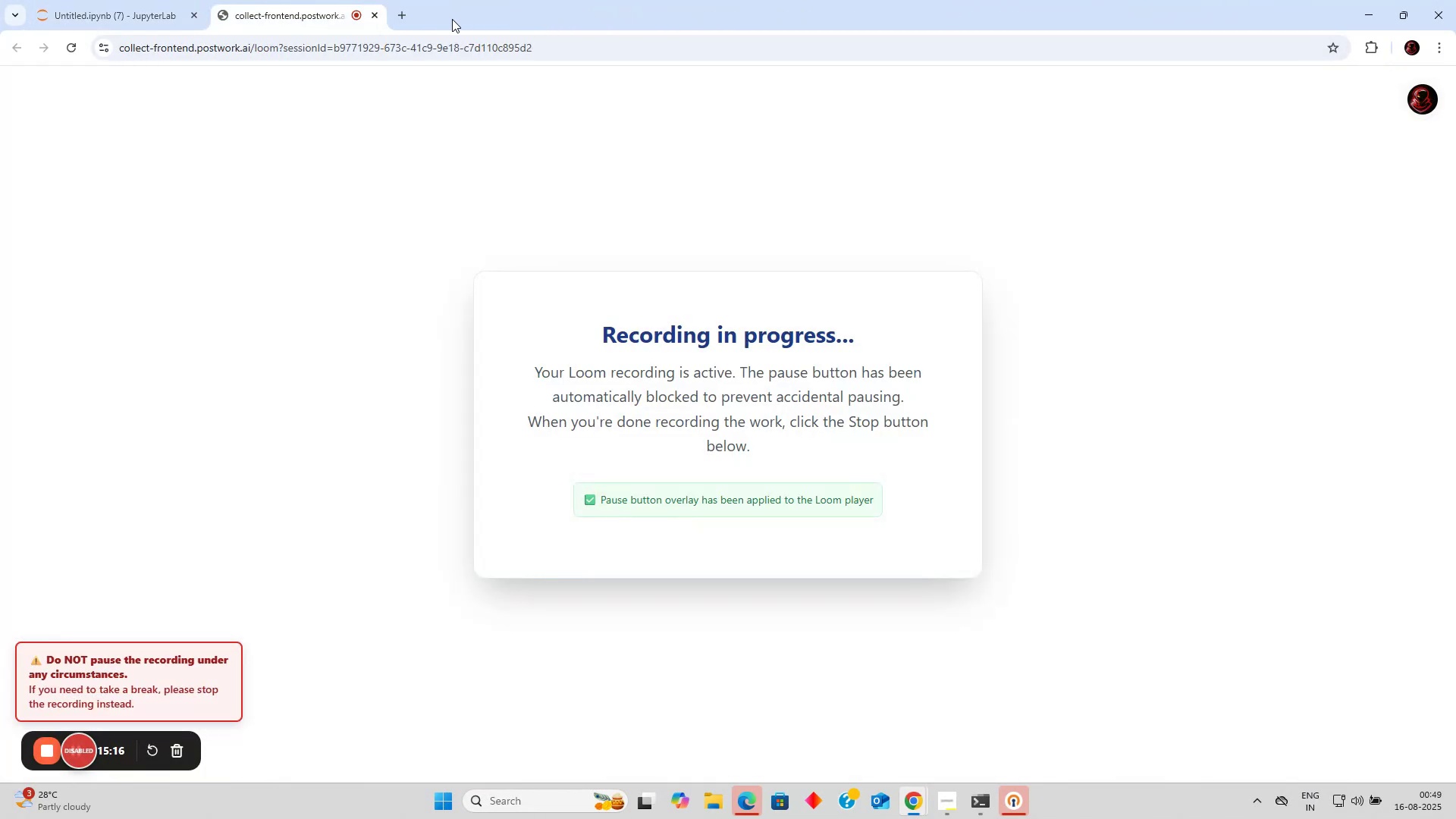 
left_click([405, 23])
 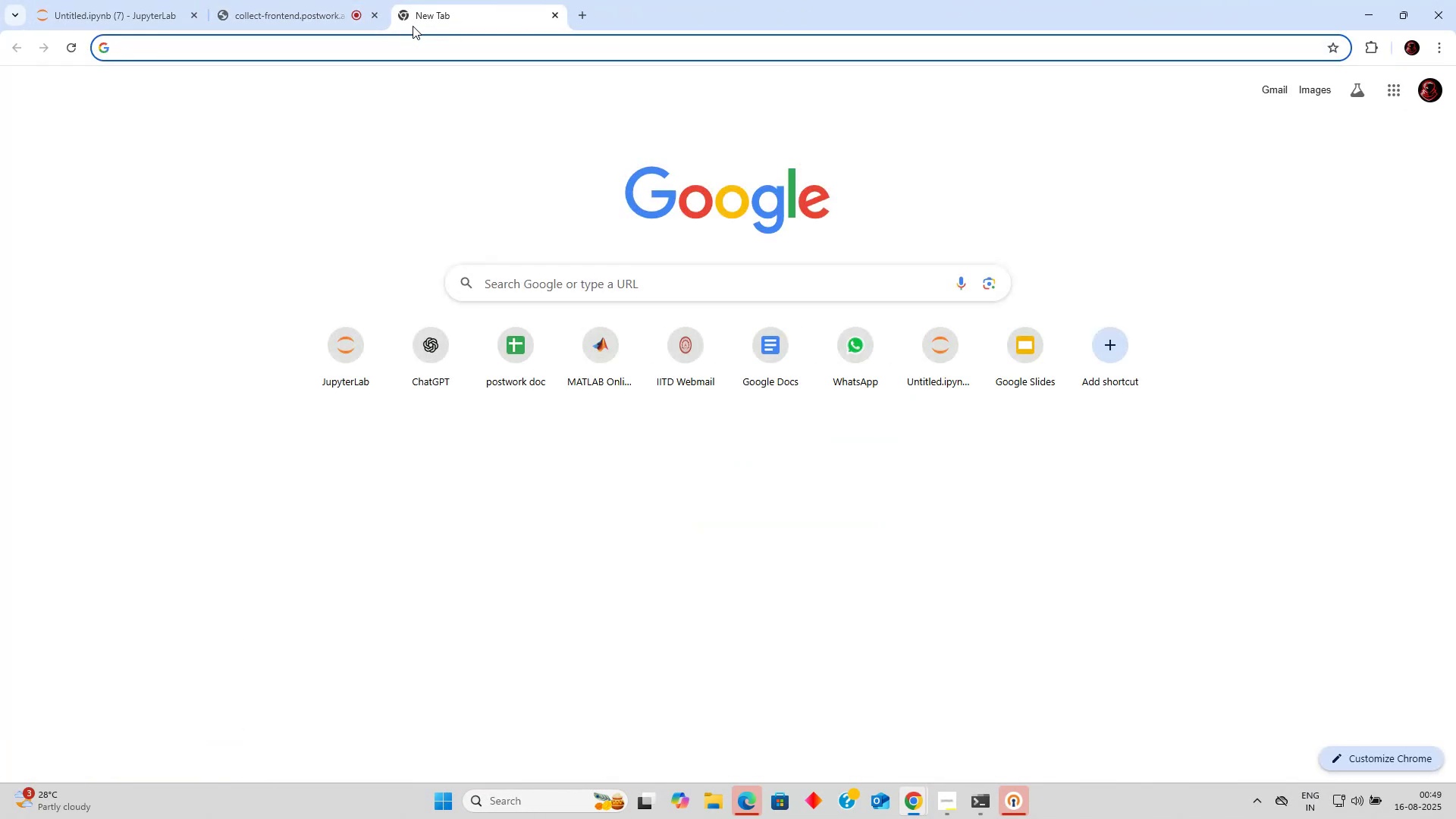 
type(matlab)
 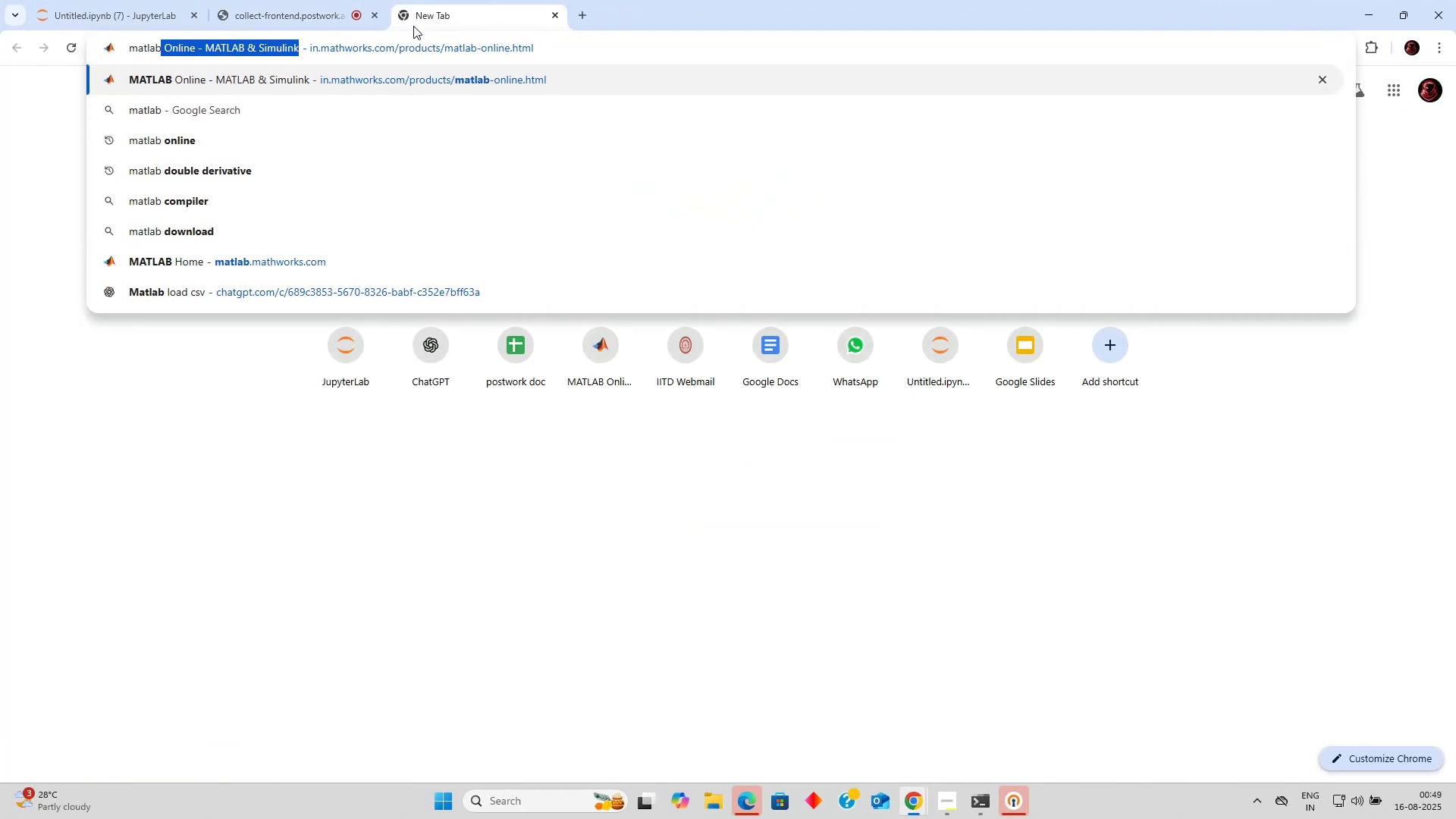 
key(Enter)
 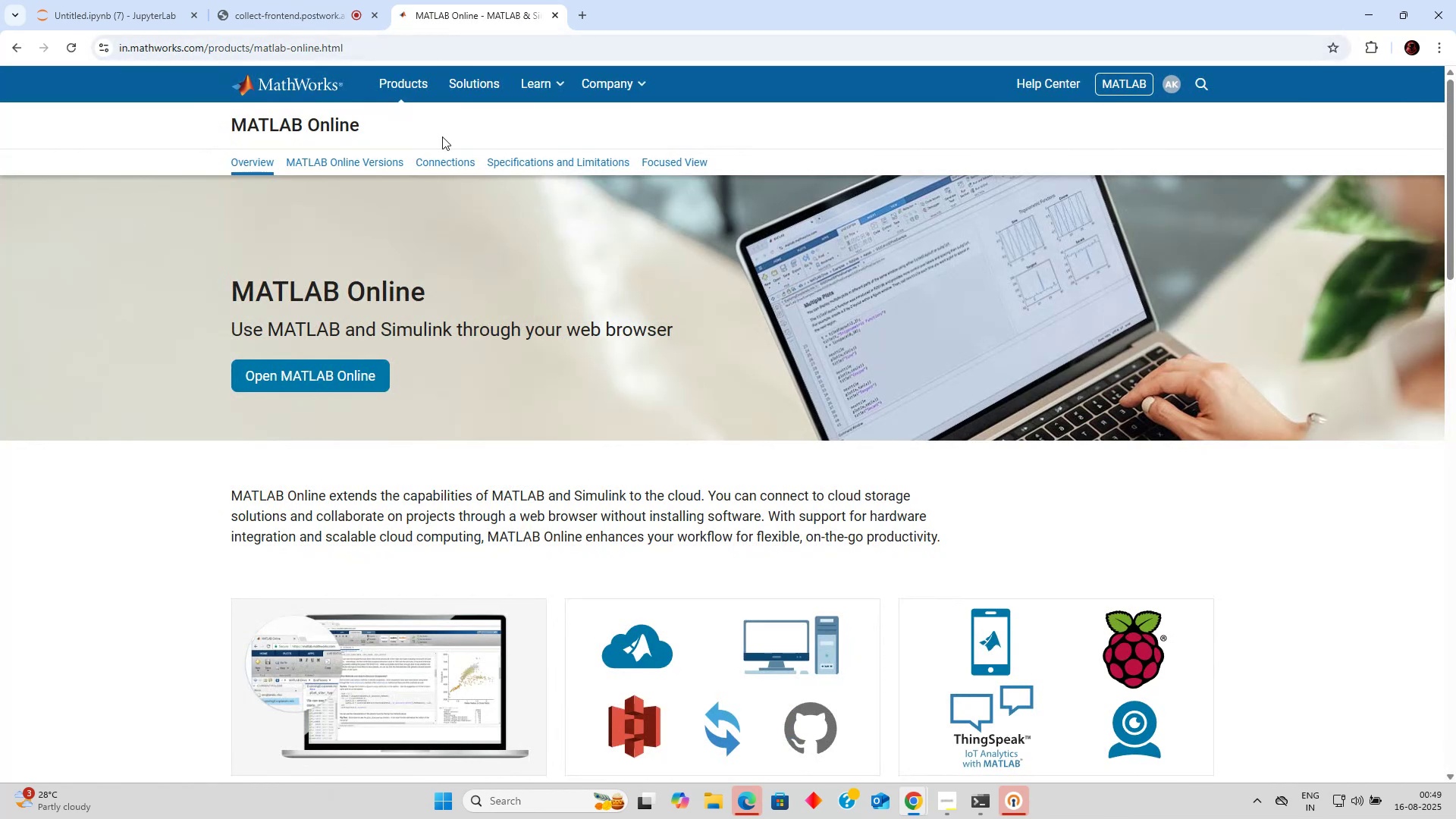 
left_click([319, 380])
 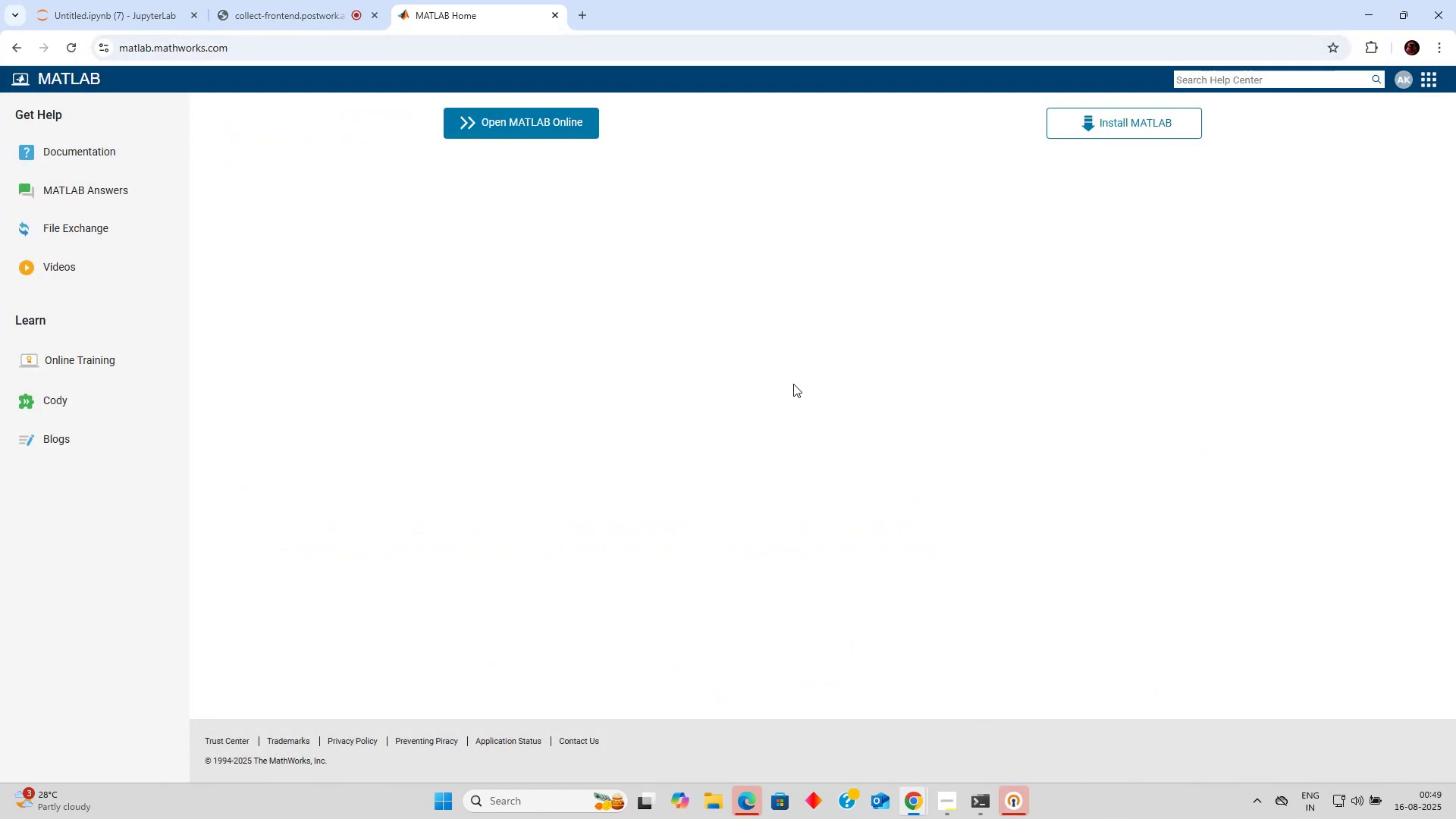 
left_click([566, 126])
 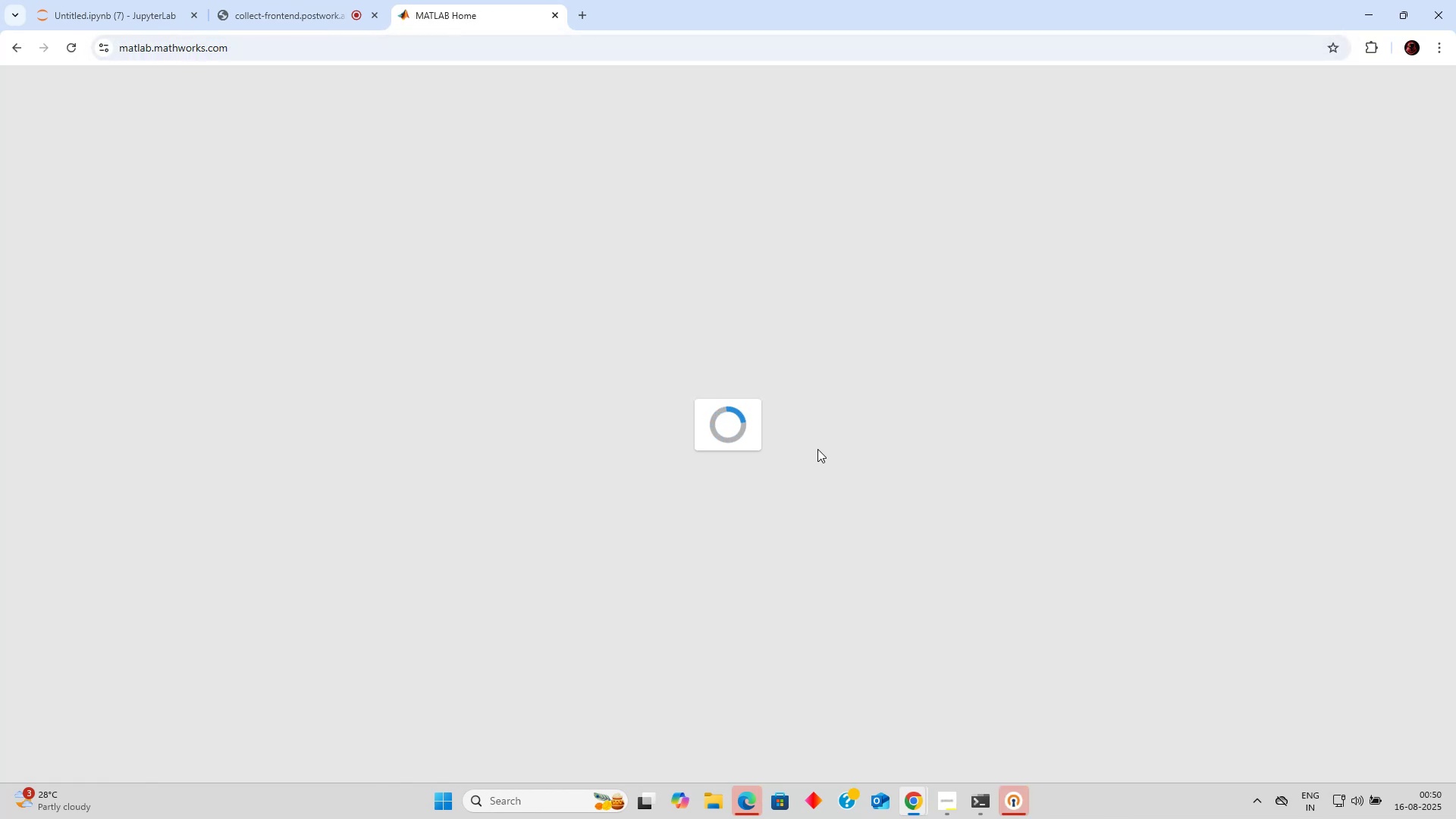 
mouse_move([752, 780])
 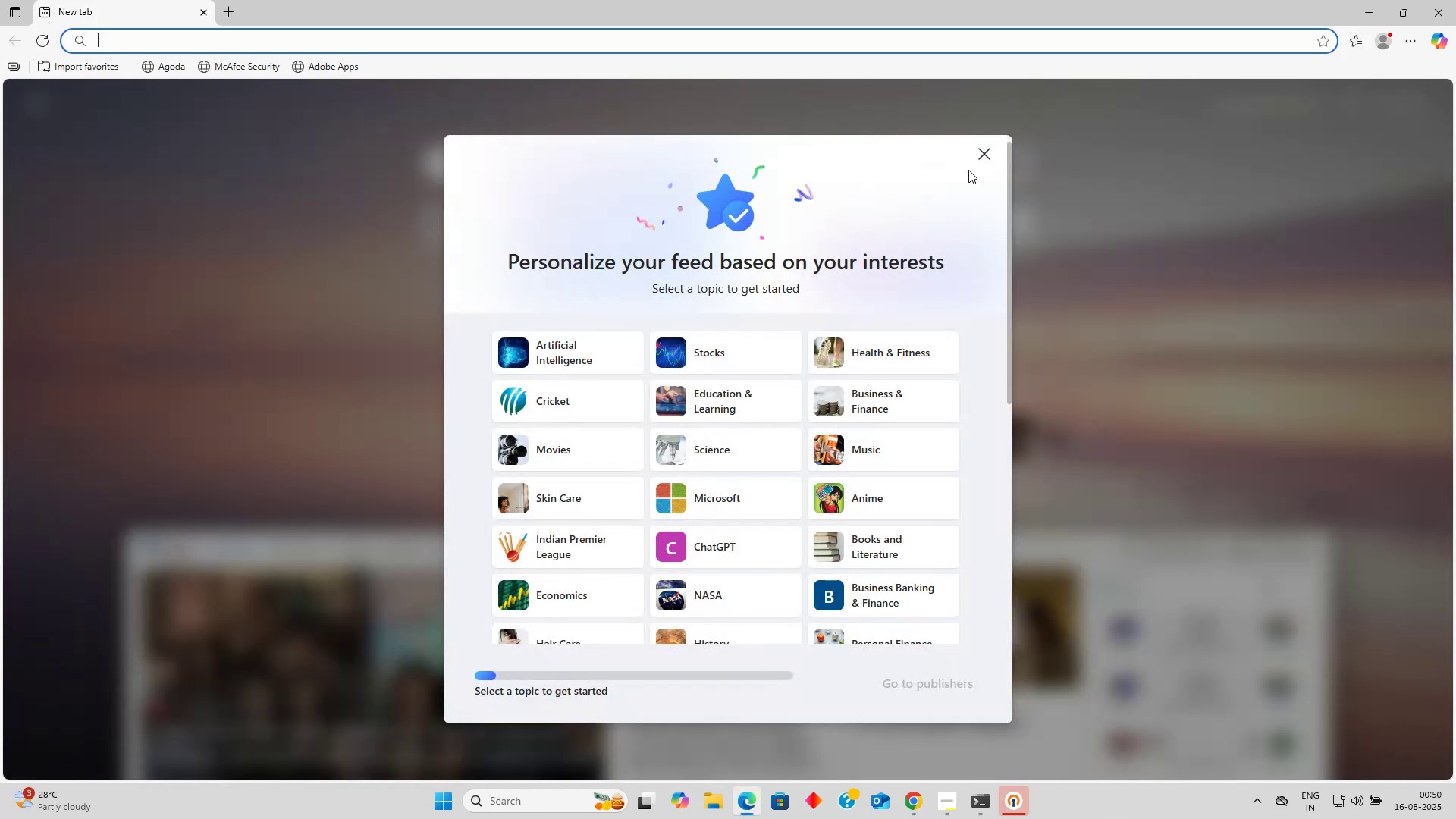 
left_click([990, 152])
 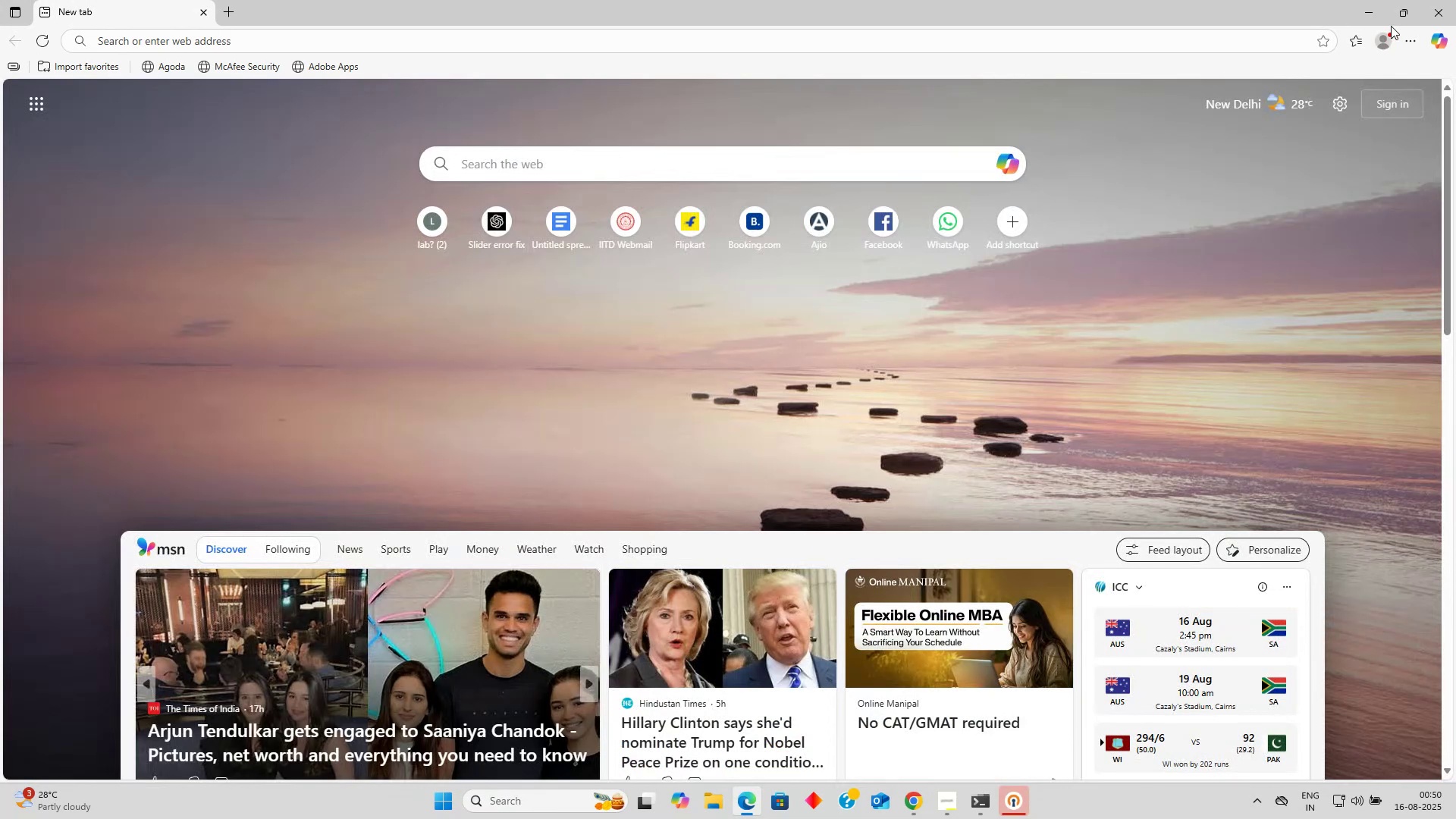 
left_click([1447, 14])
 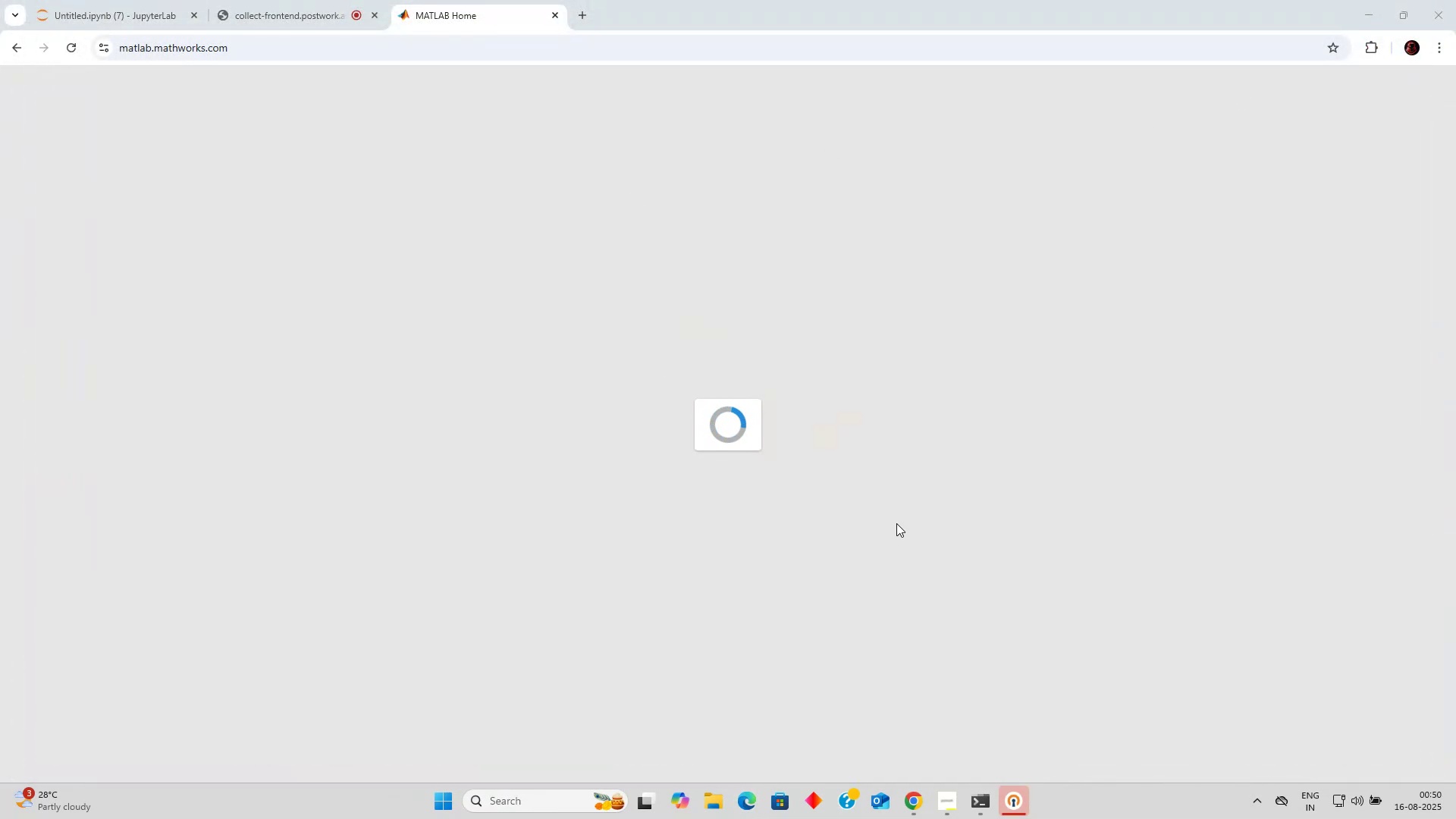 
left_click([943, 533])
 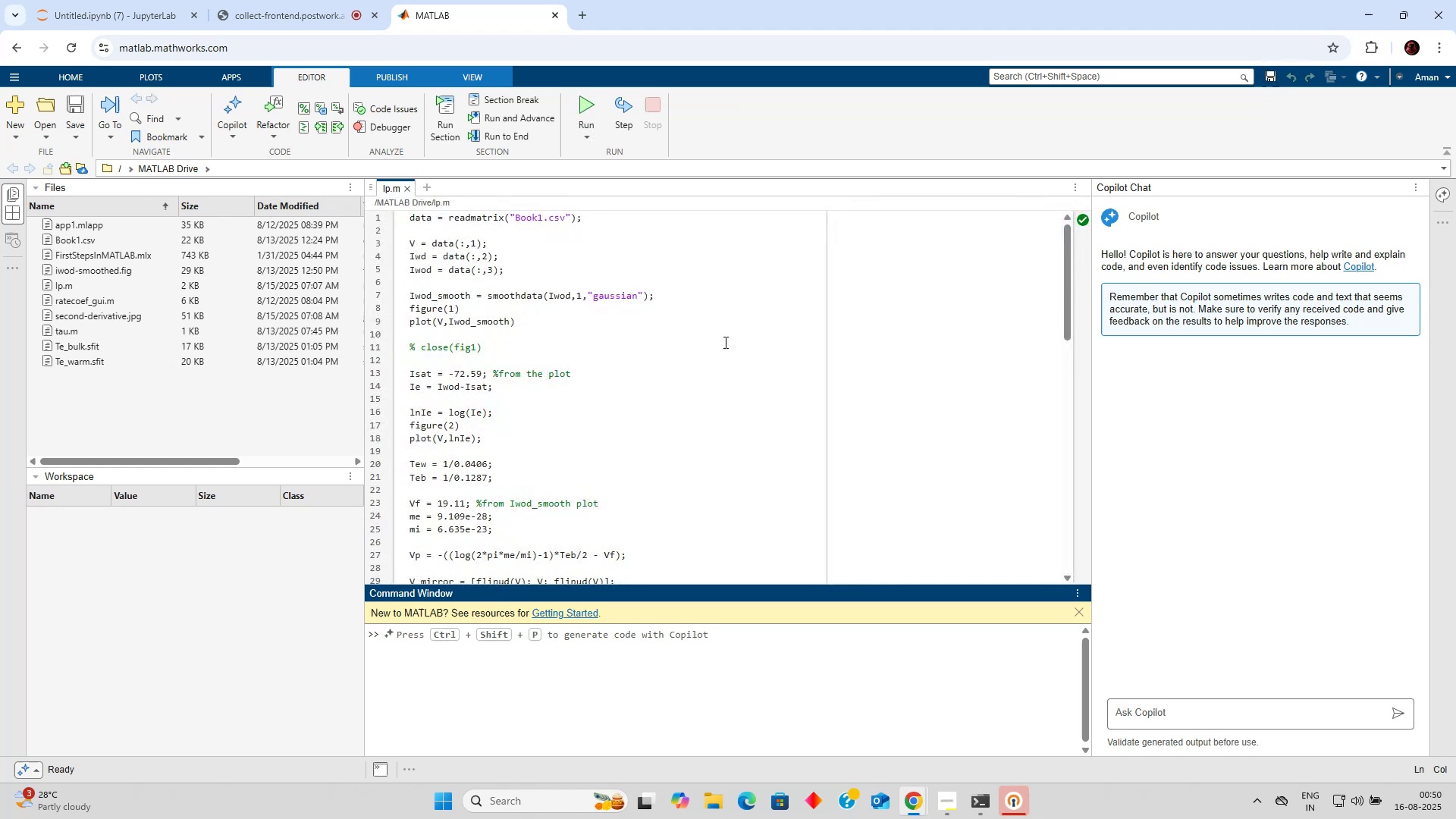 
wait(7.75)
 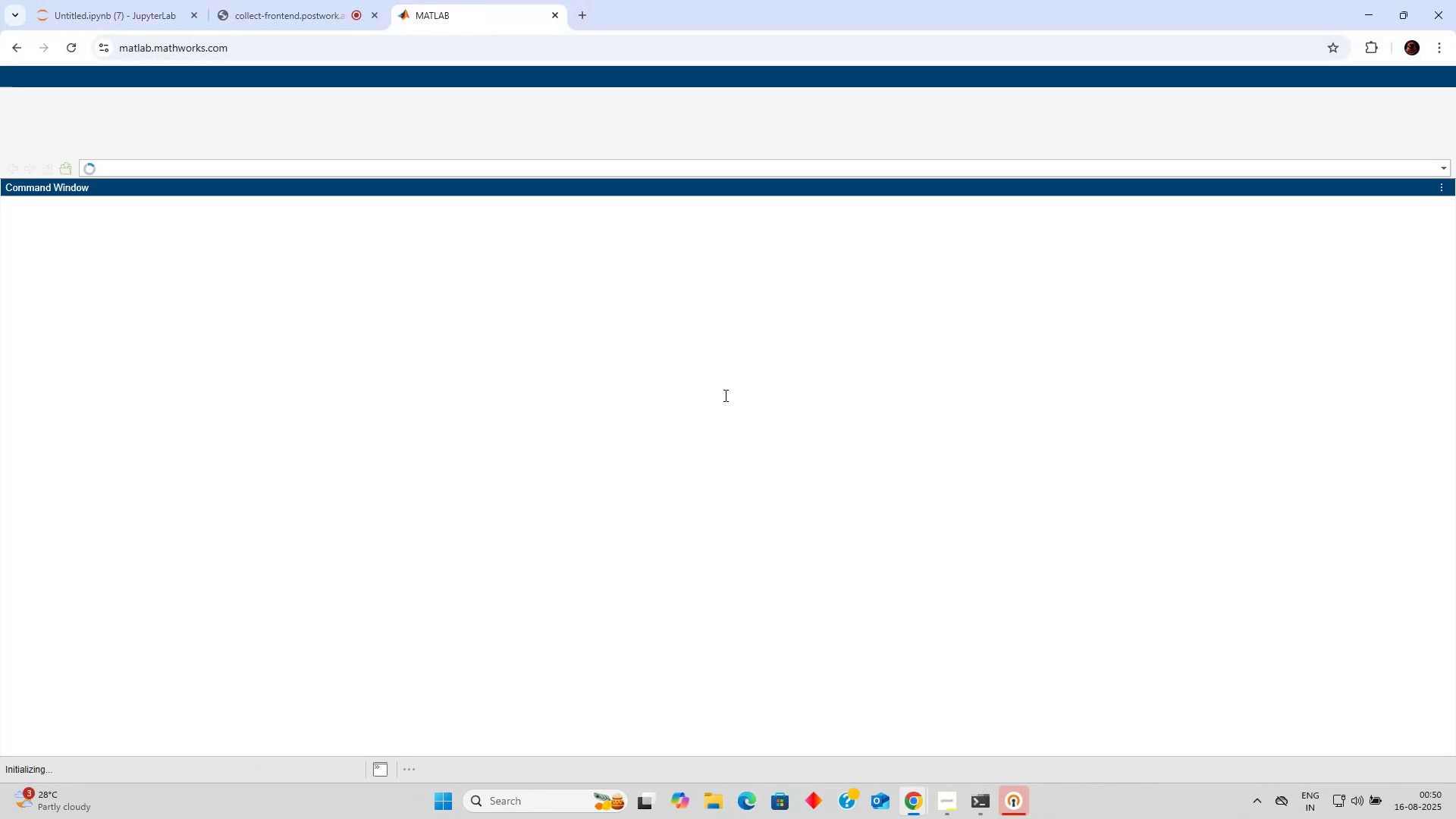 
scroll: coordinate [651, 306], scroll_direction: down, amount: 4.0
 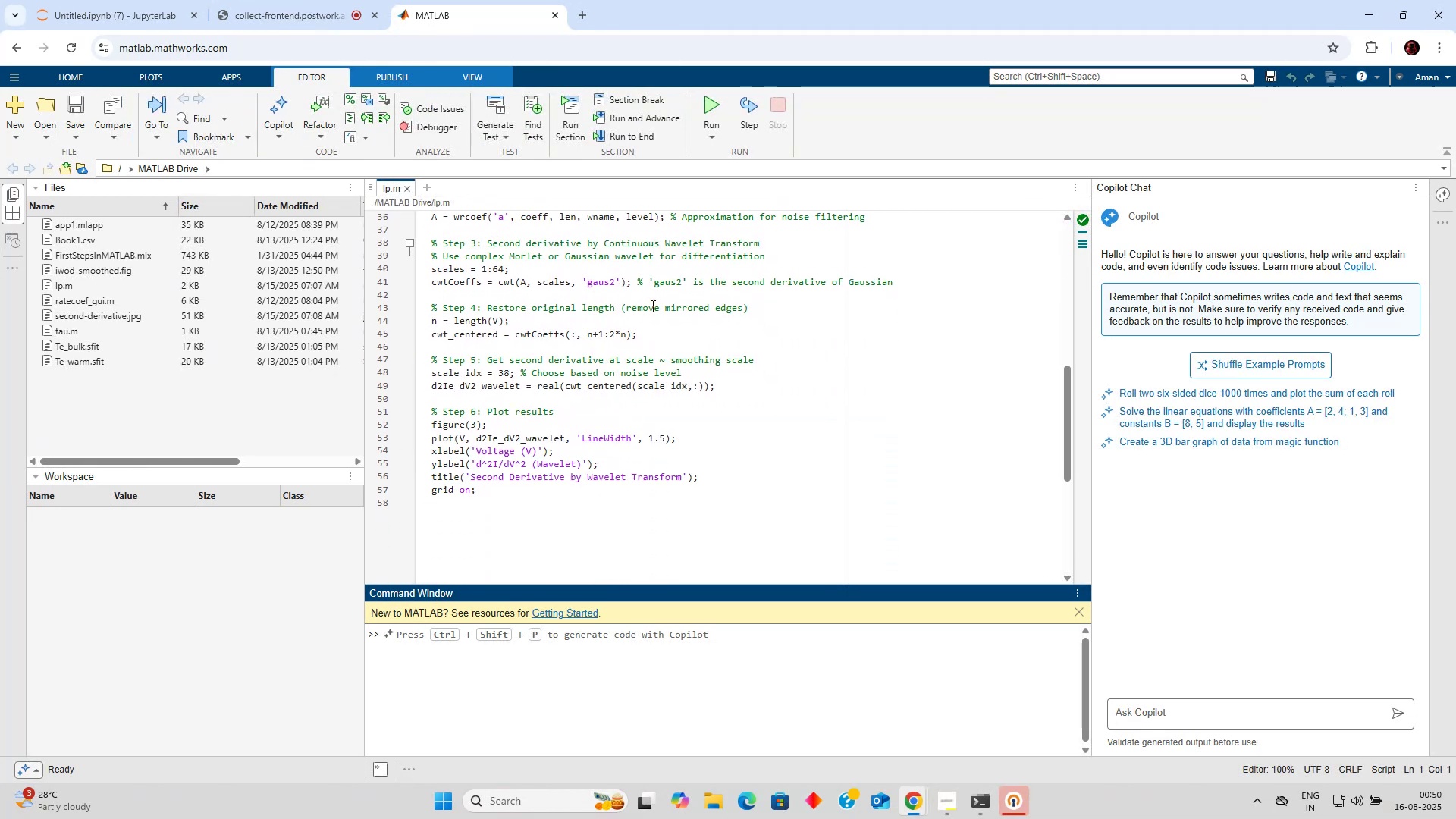 
scroll: coordinate [655, 300], scroll_direction: up, amount: 4.0
 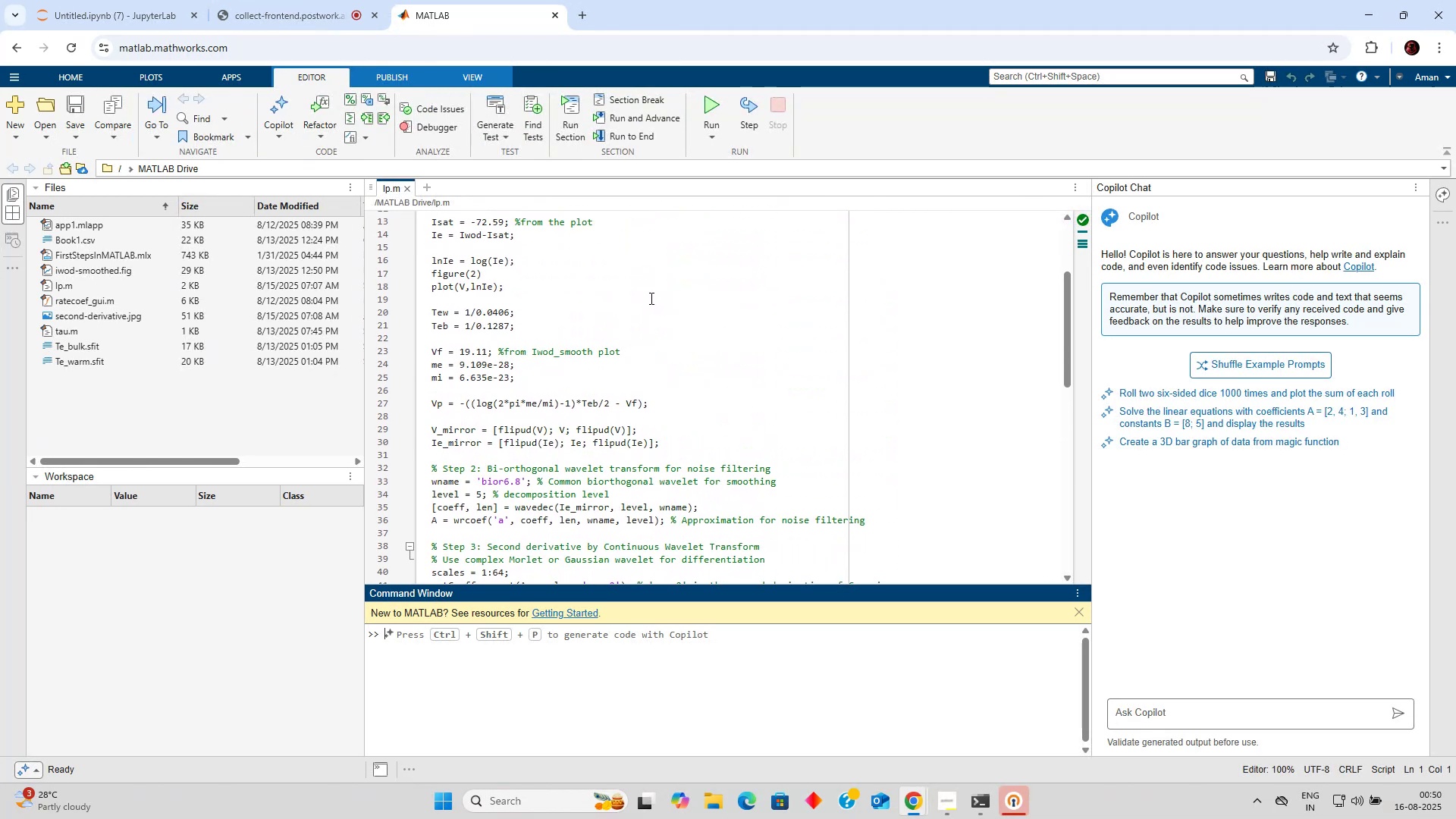 
scroll: coordinate [648, 299], scroll_direction: down, amount: 3.0
 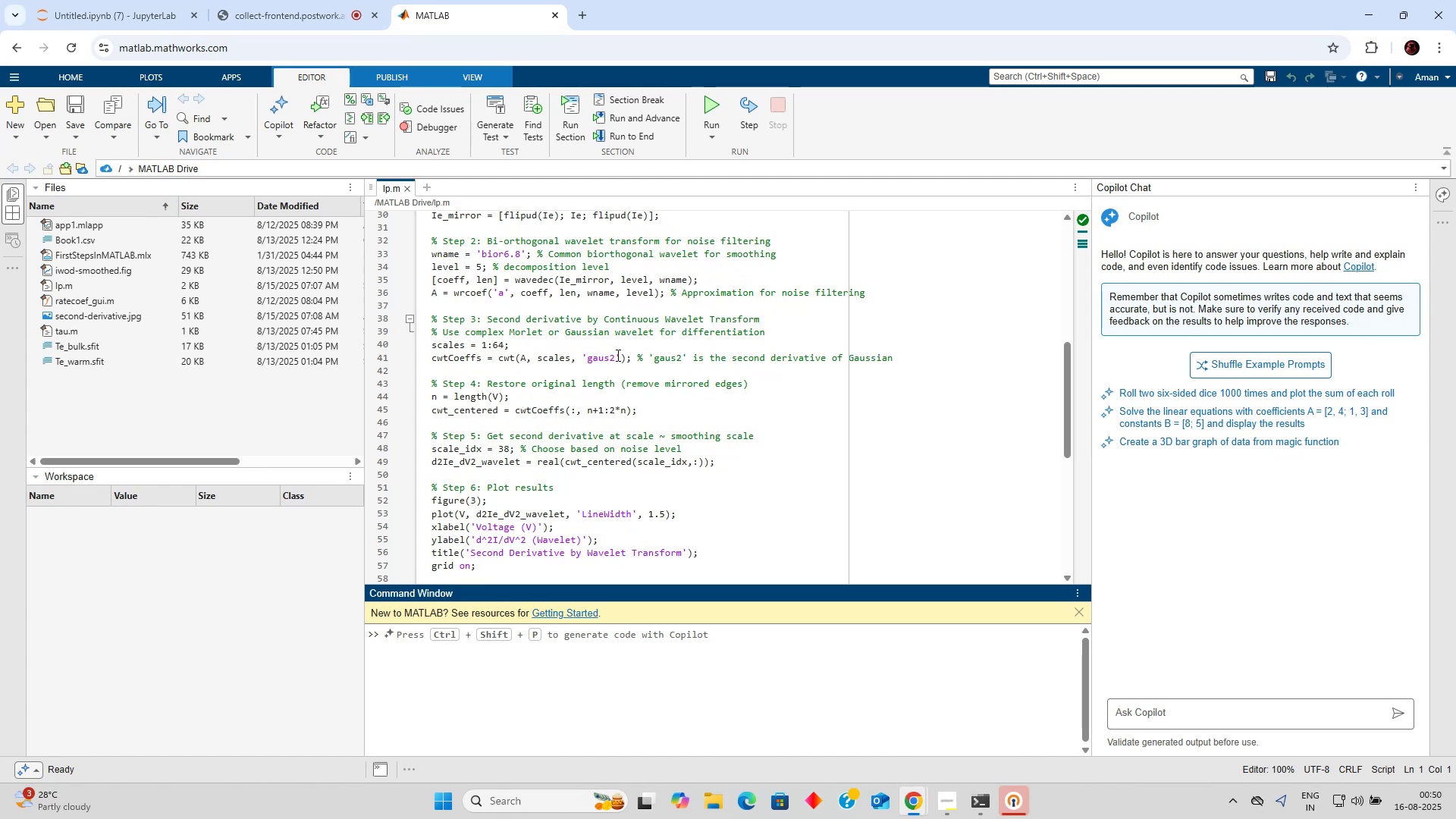 
wait(10.8)
 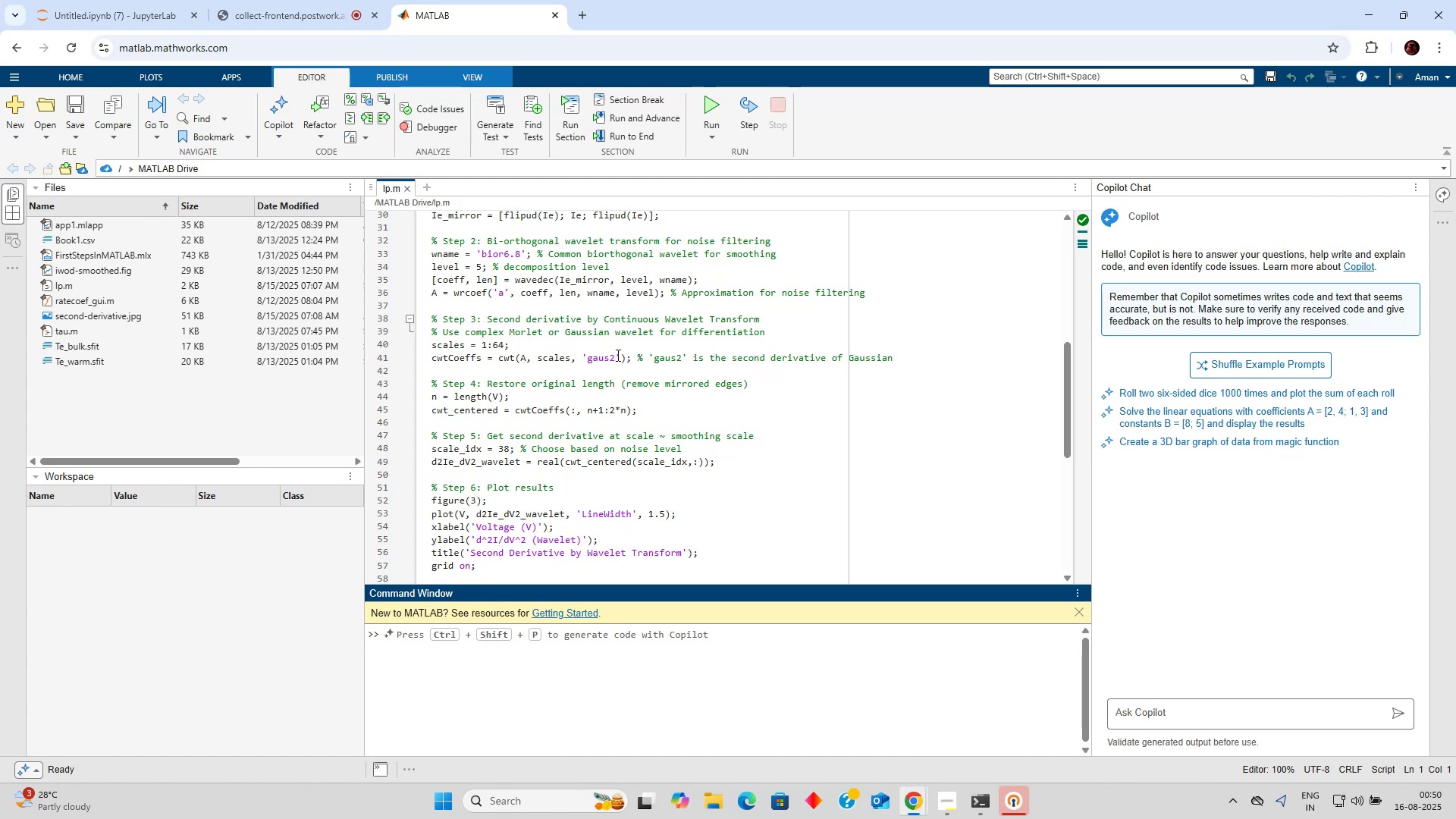 
left_click([588, 366])
 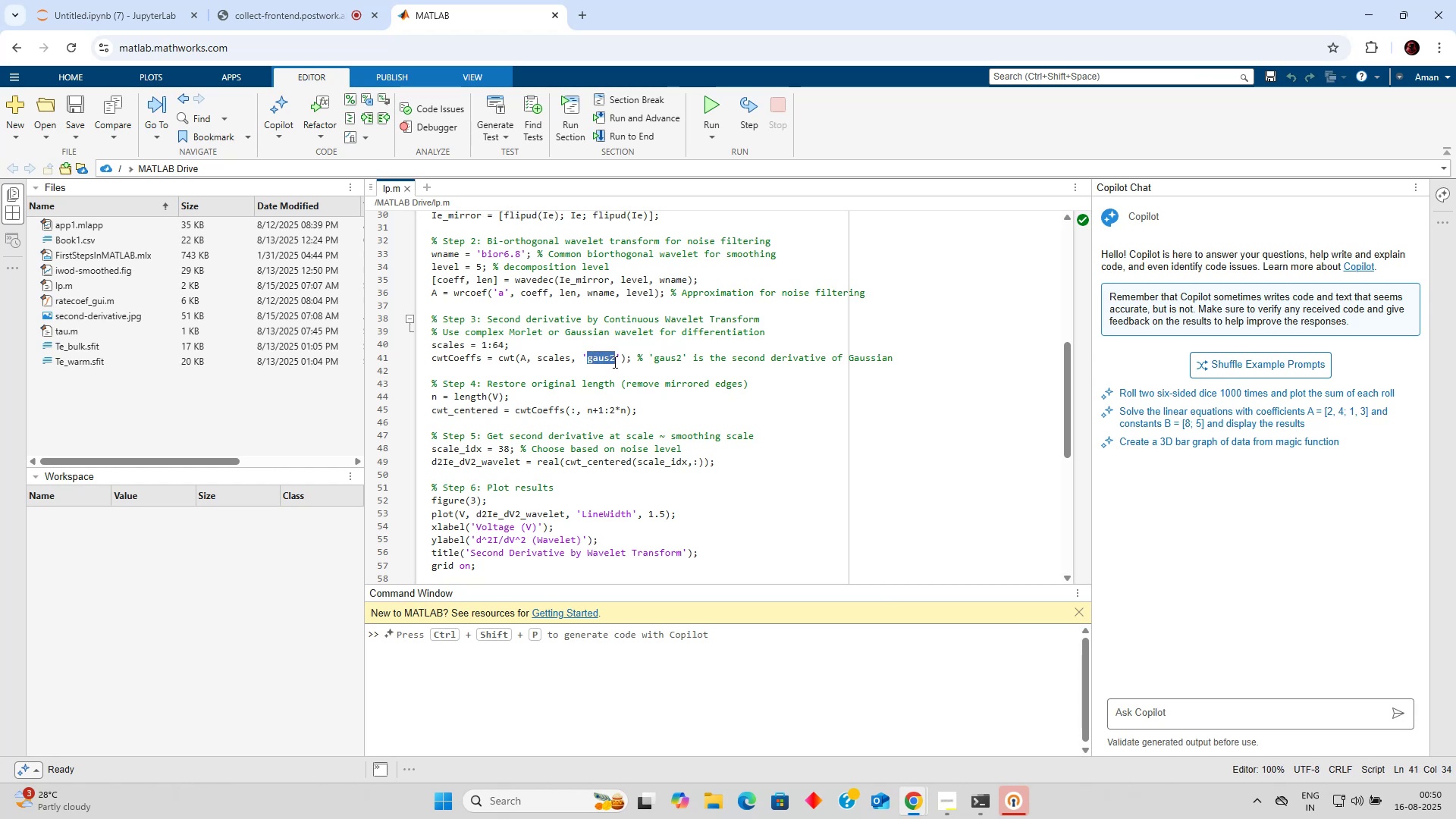 
type(morlet2)
 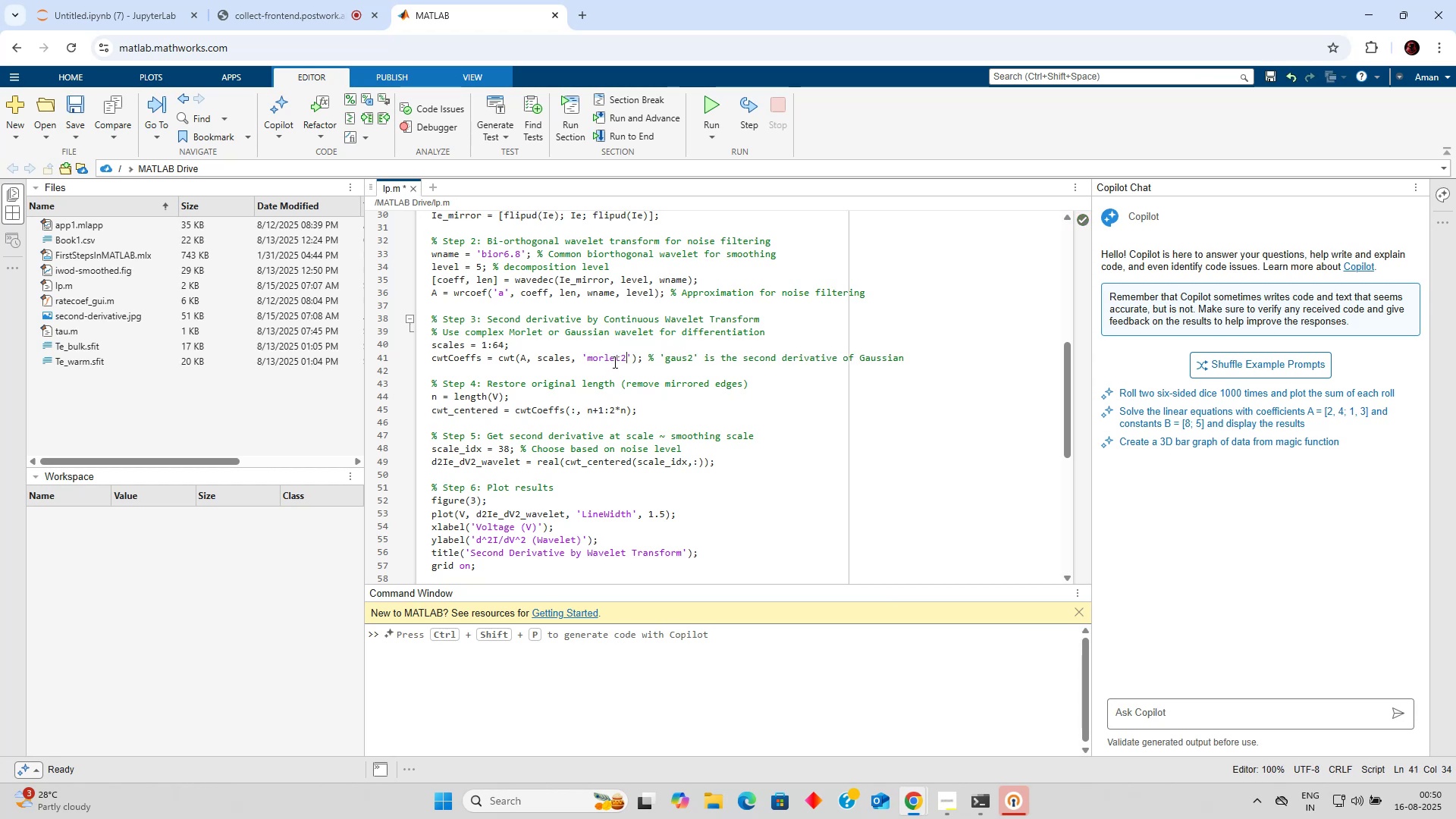 
key(Control+Enter)
 